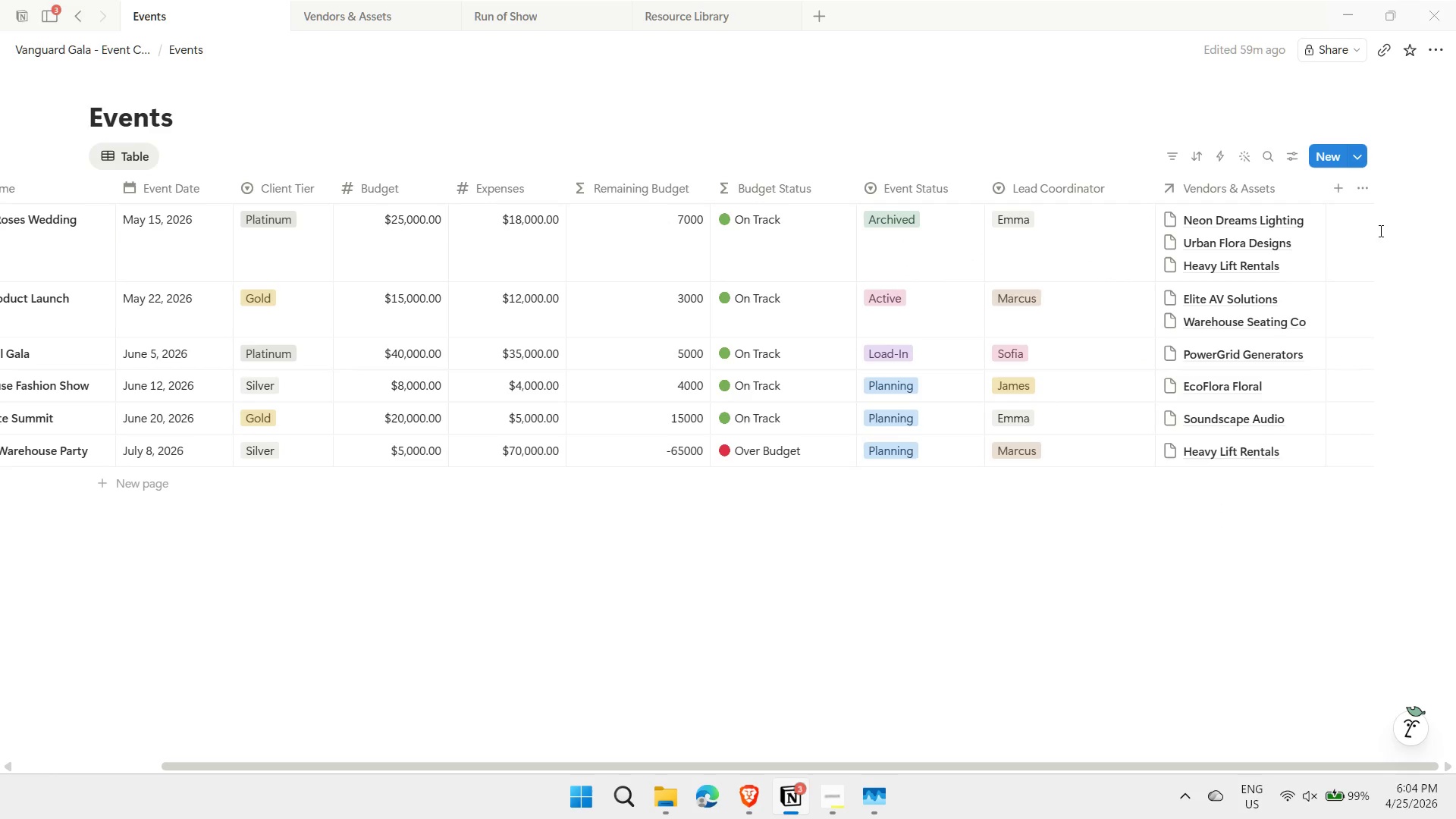 
left_click([1341, 191])
 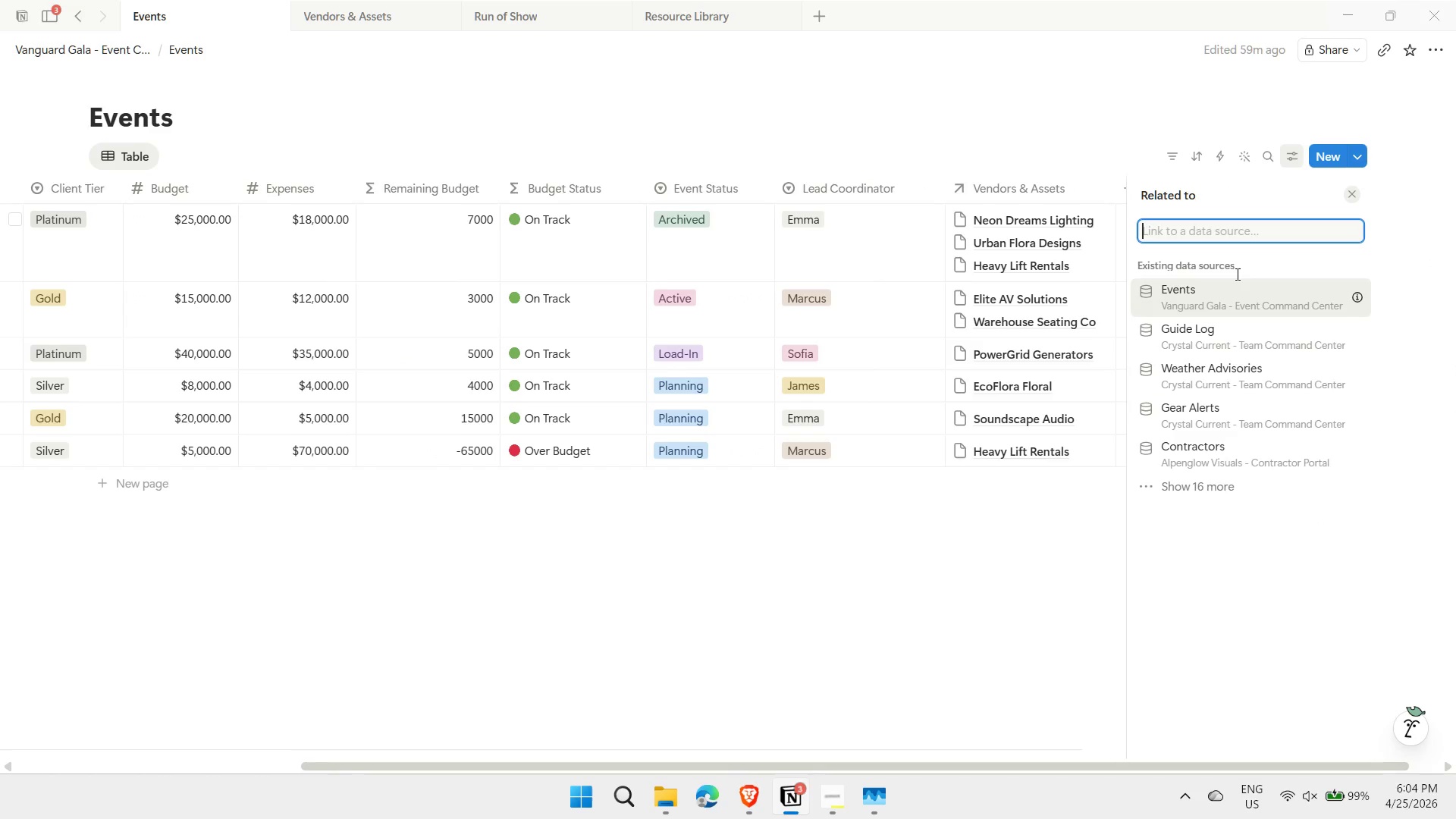 
type(run)
 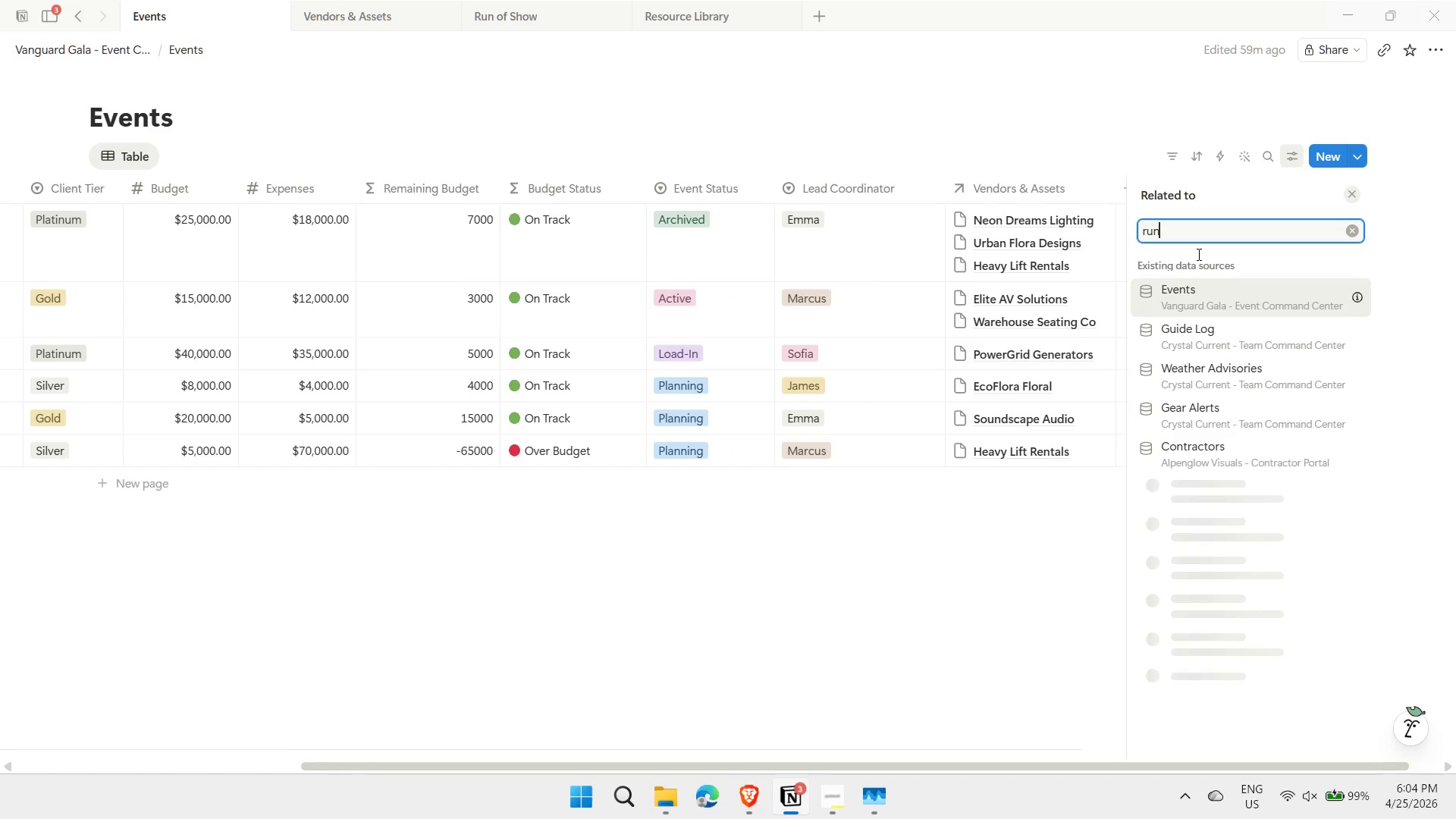 
mouse_move([1203, 318])
 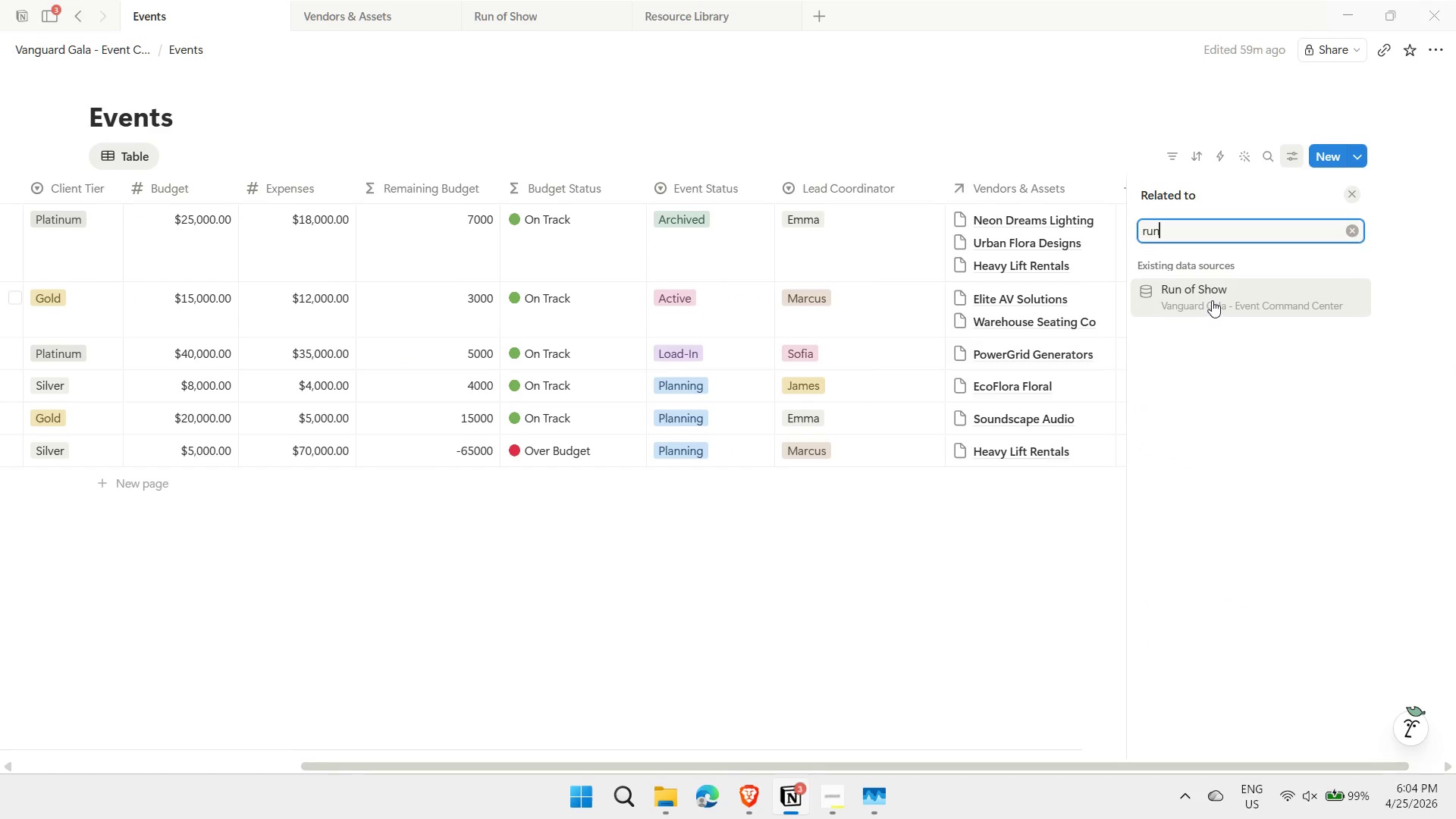 
left_click([1212, 300])
 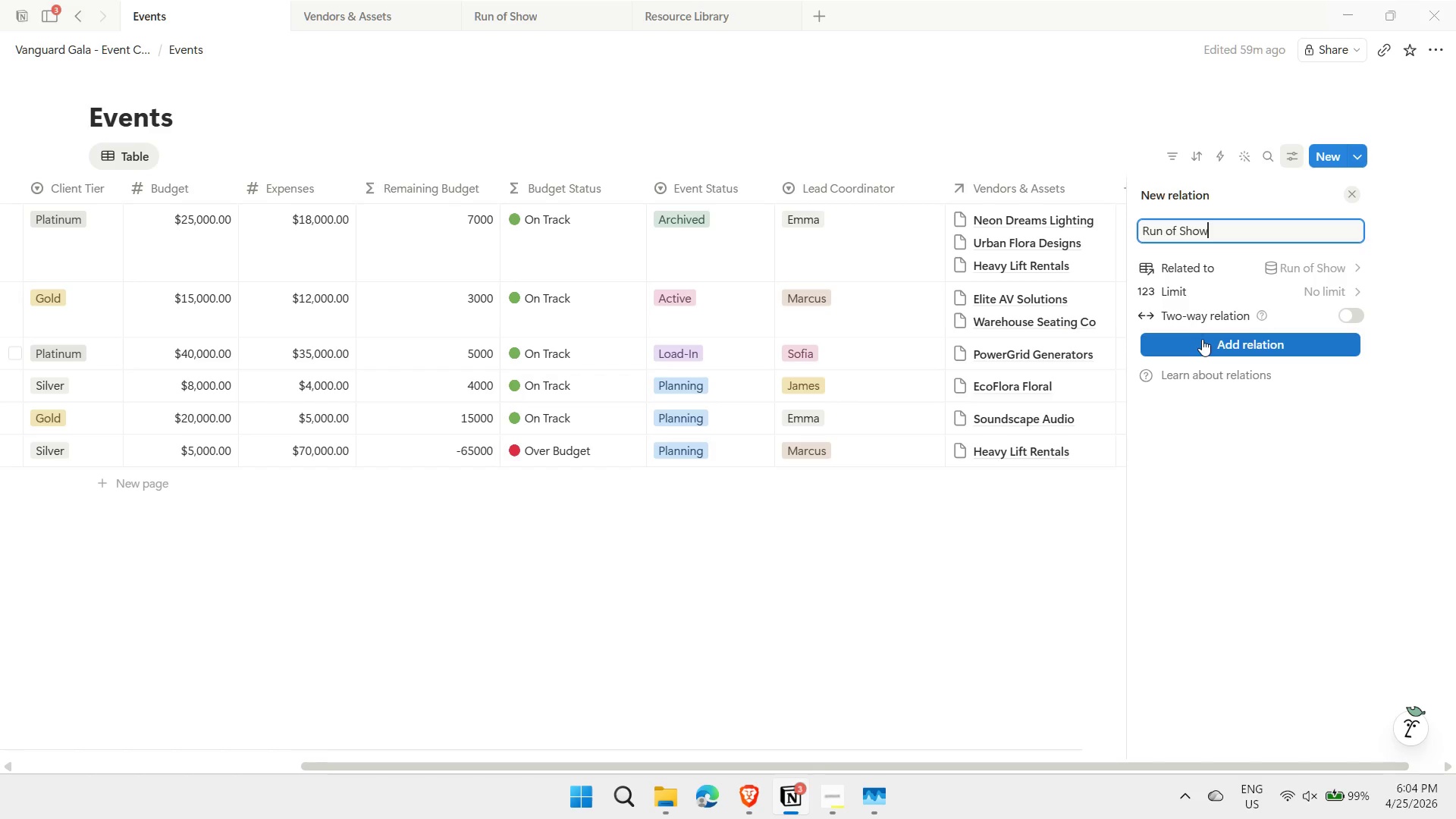 
left_click([1359, 317])
 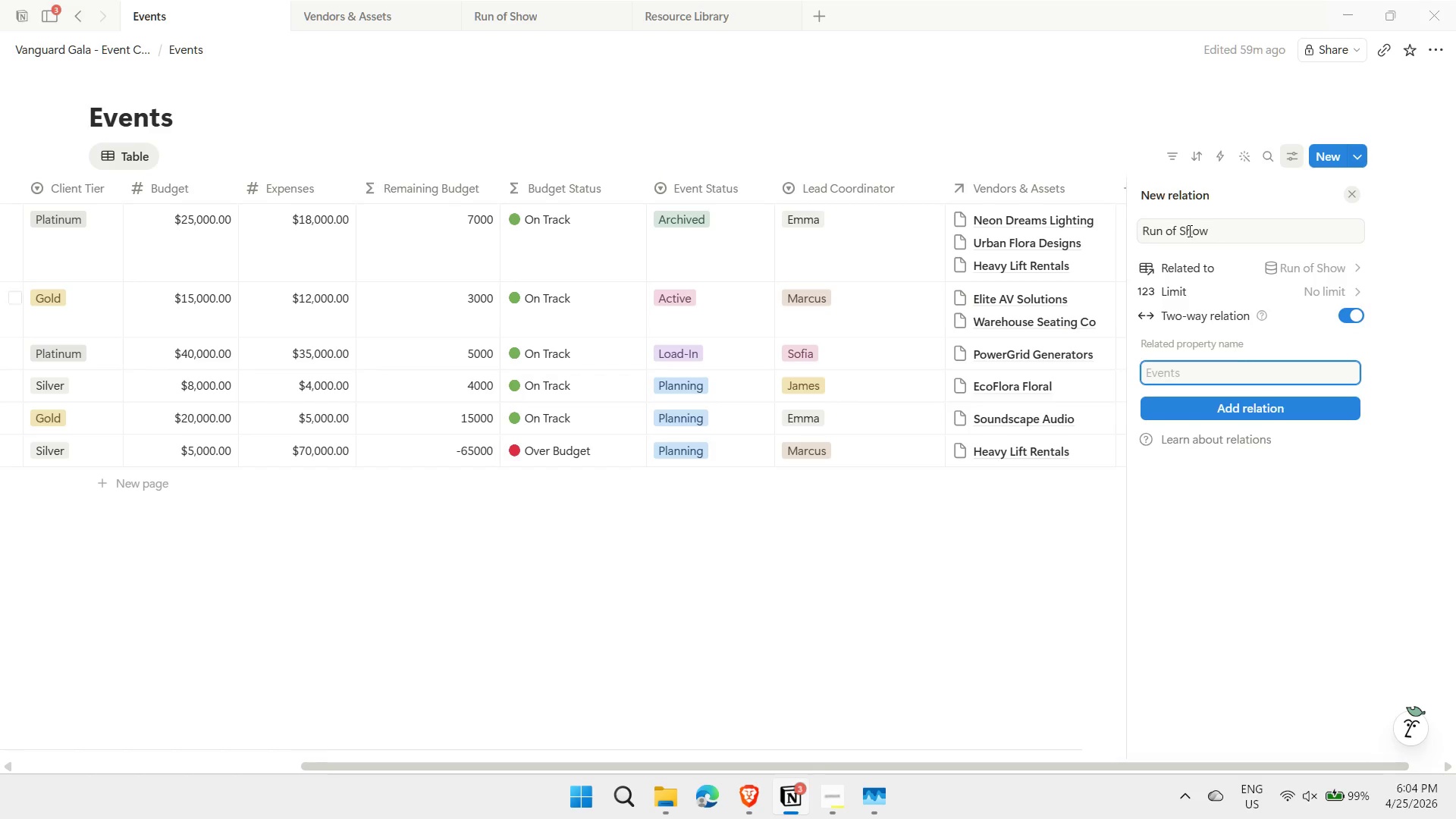 
left_click([1188, 239])
 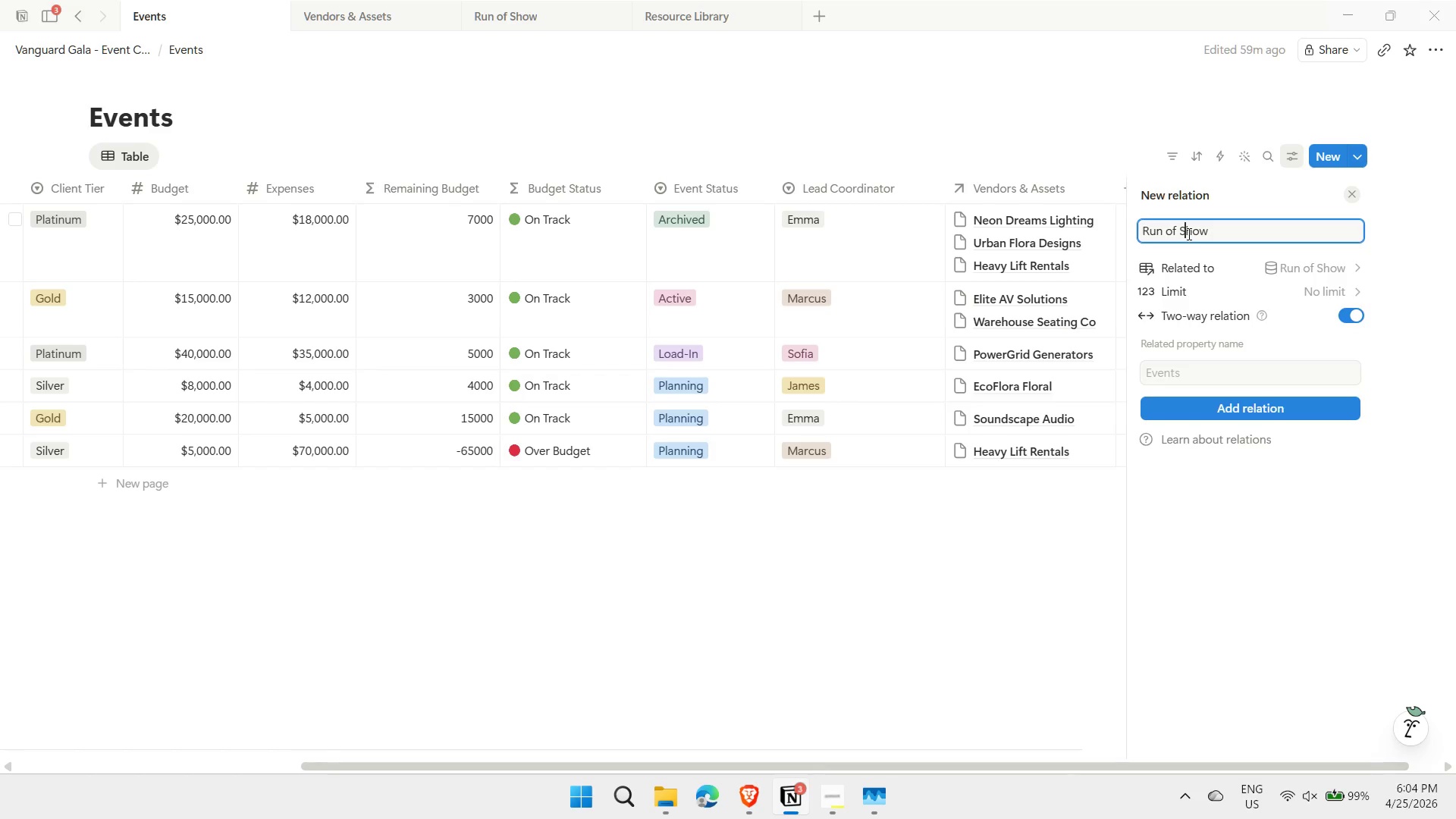 
left_click([1188, 234])
 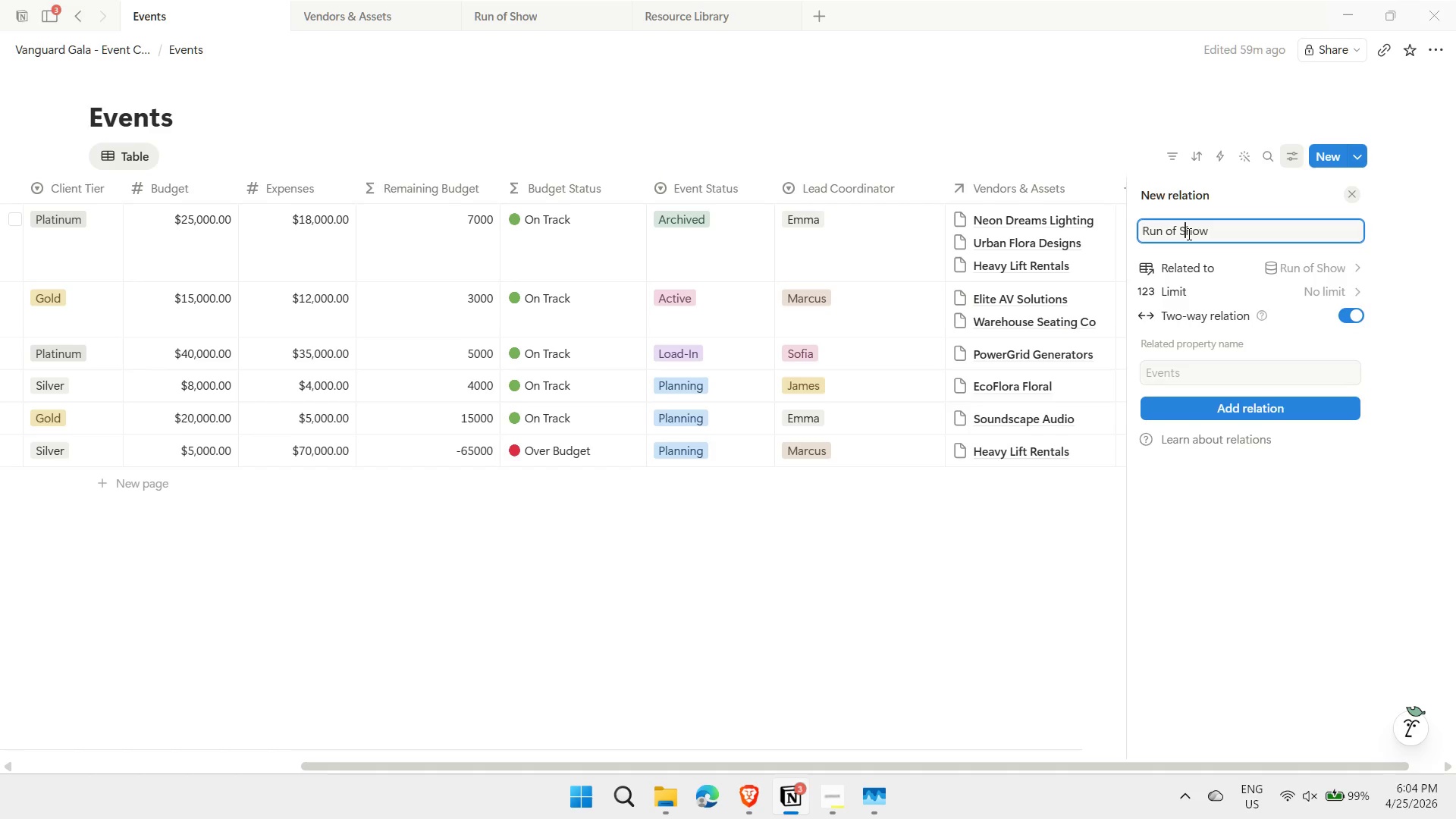 
double_click([1188, 234])
 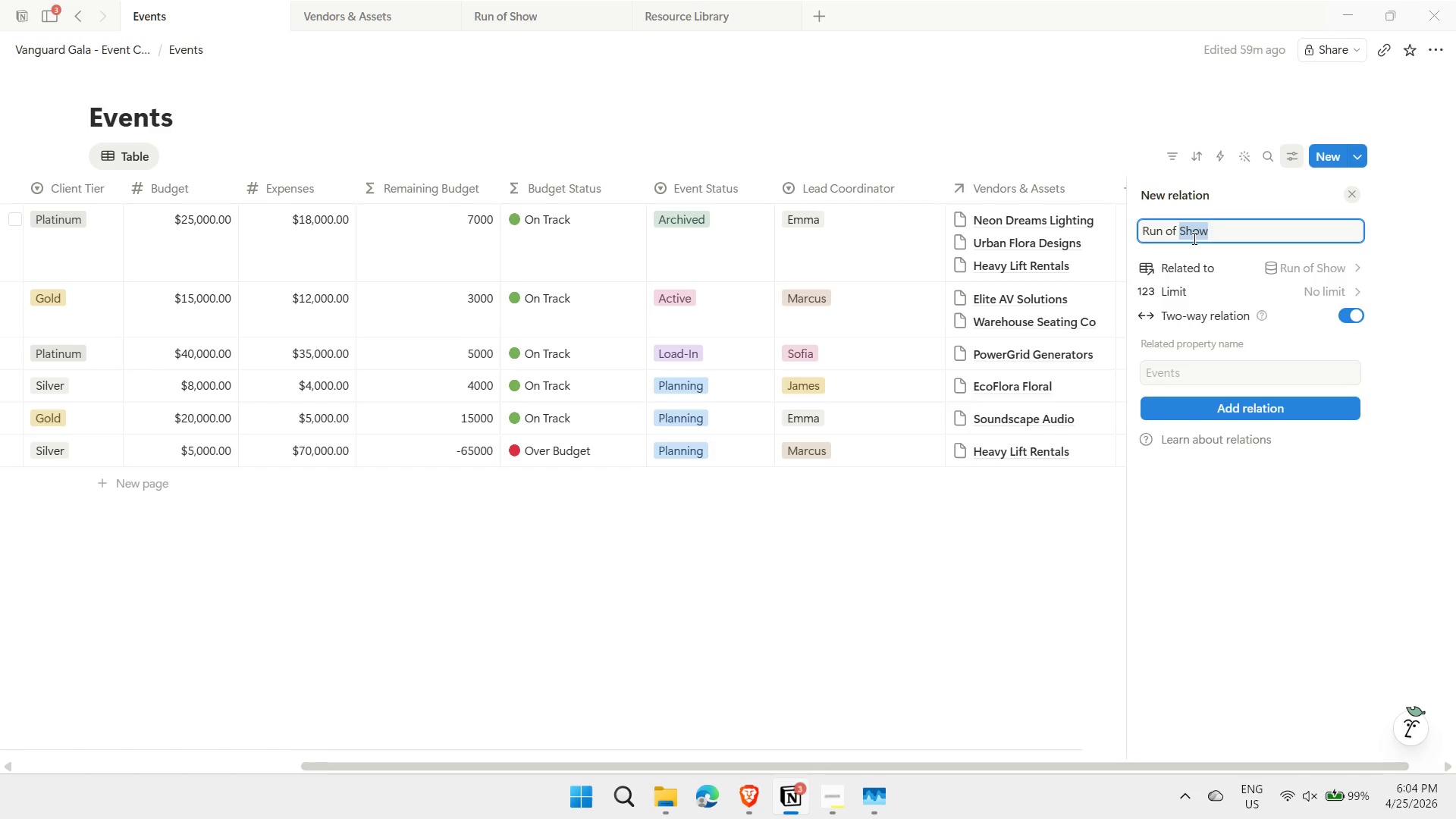 
left_click([1217, 221])
 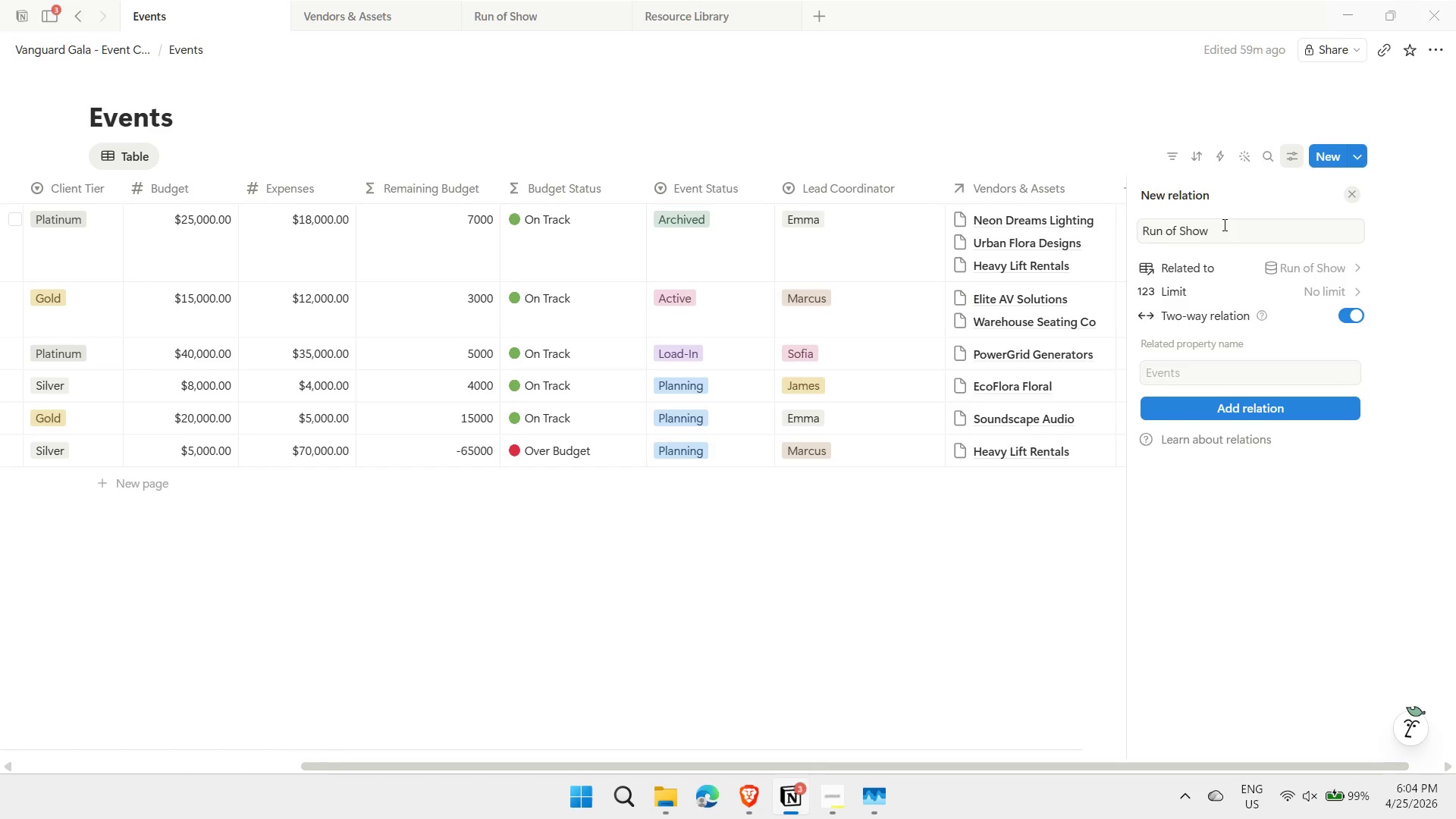 
left_click_drag(start_coordinate=[1223, 224], to_coordinate=[1112, 218])
 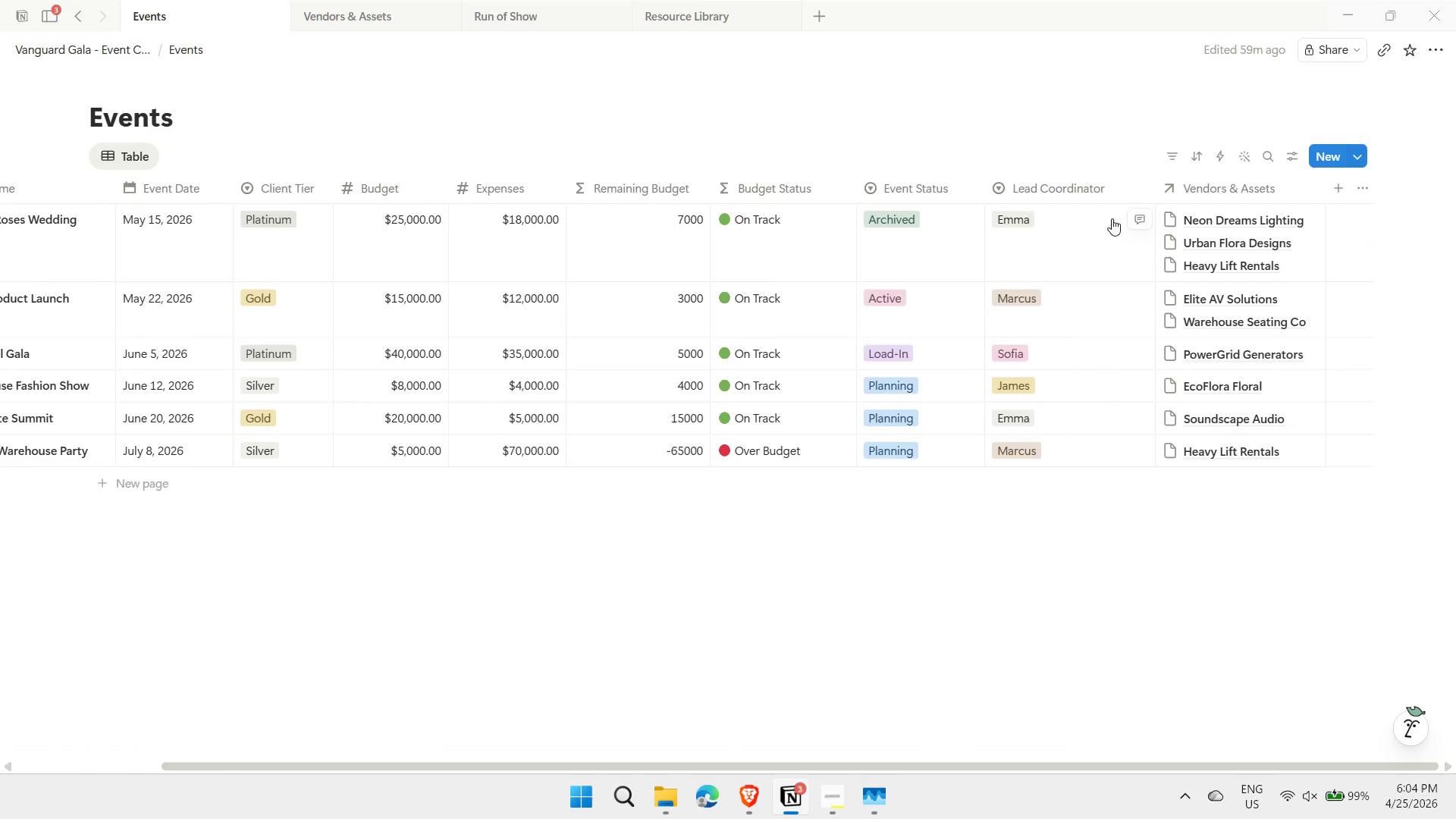 
type(Timel)
 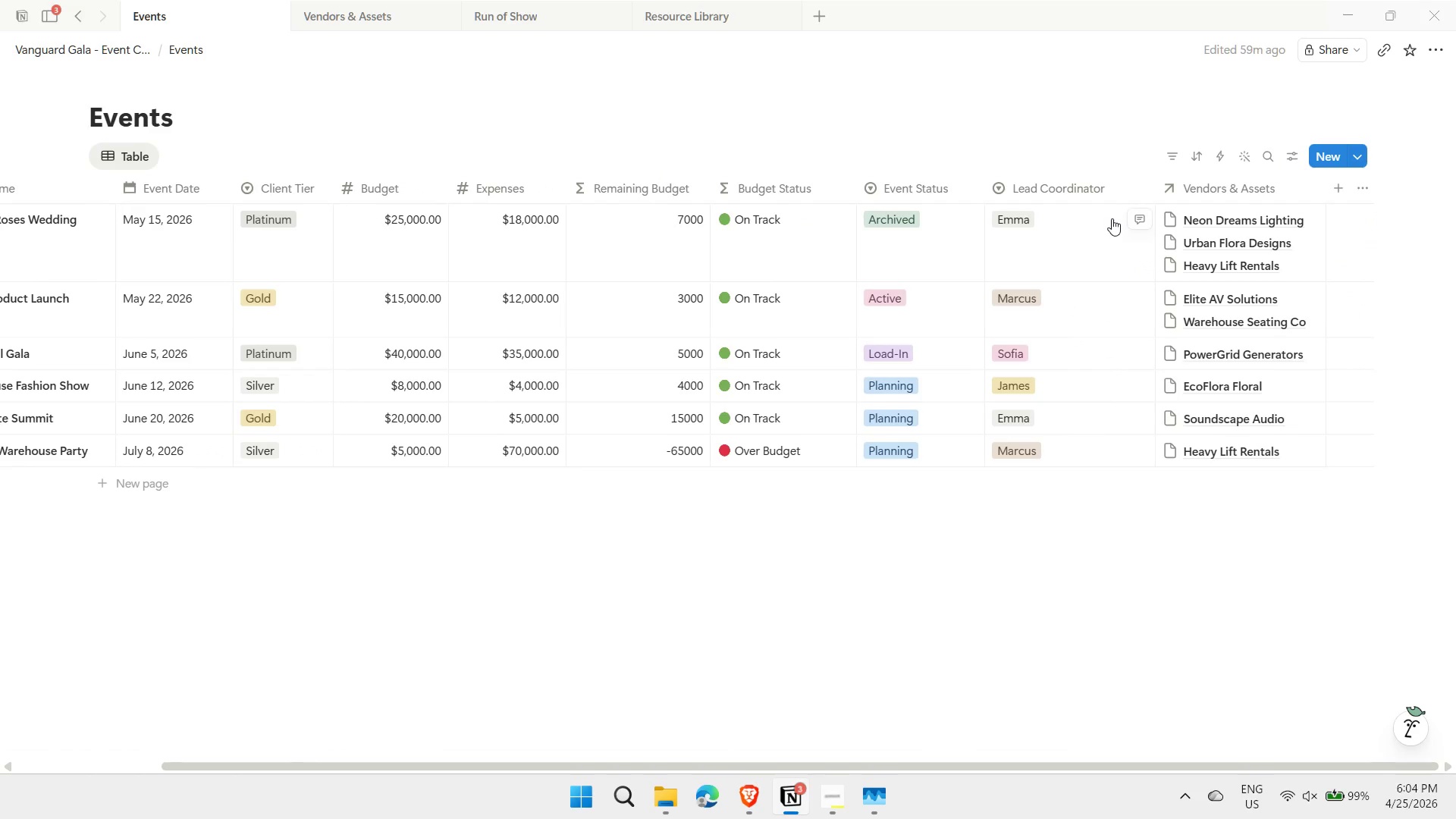 
type(ine)
 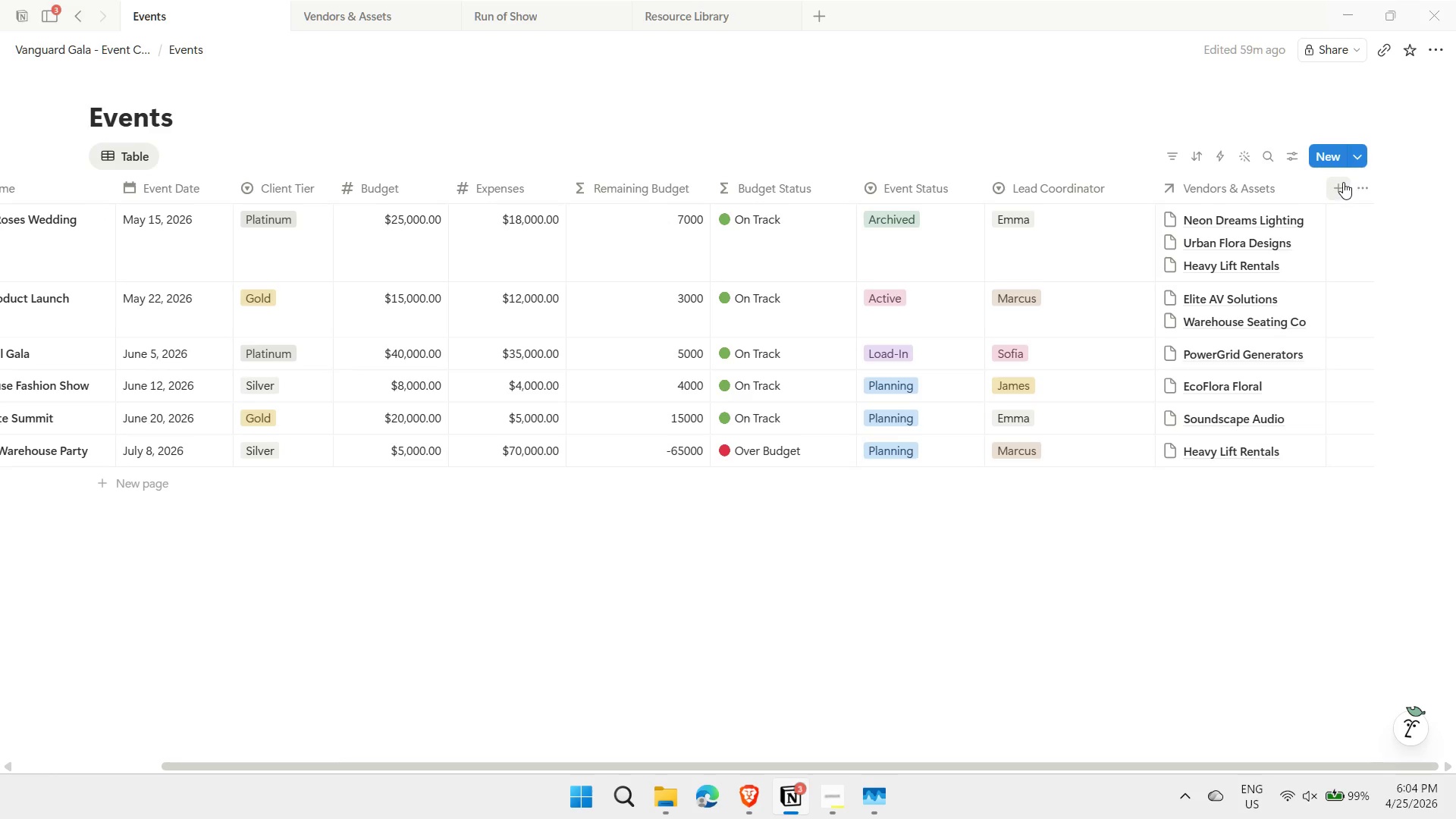 
left_click([1341, 184])
 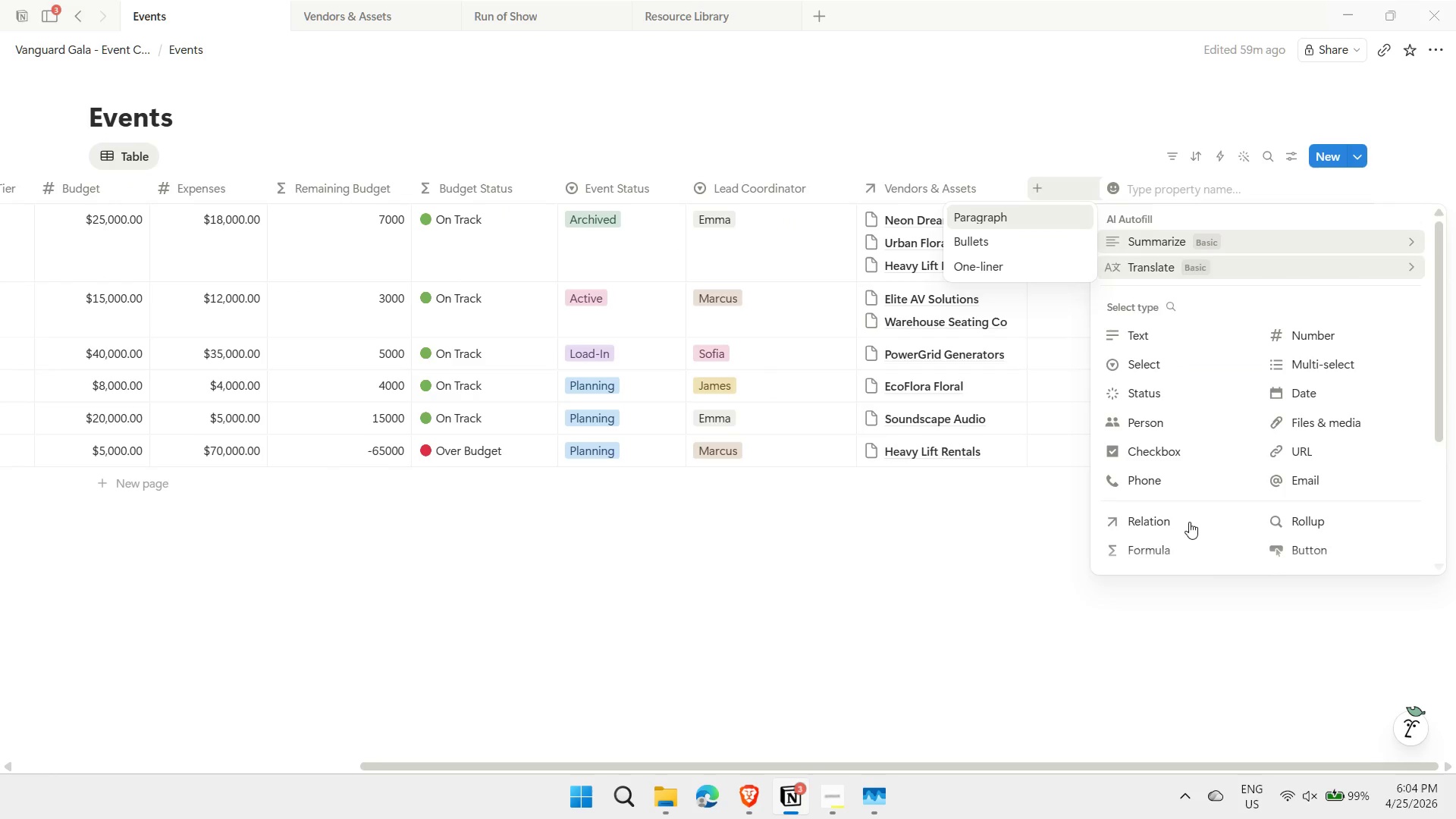 
left_click([1172, 520])
 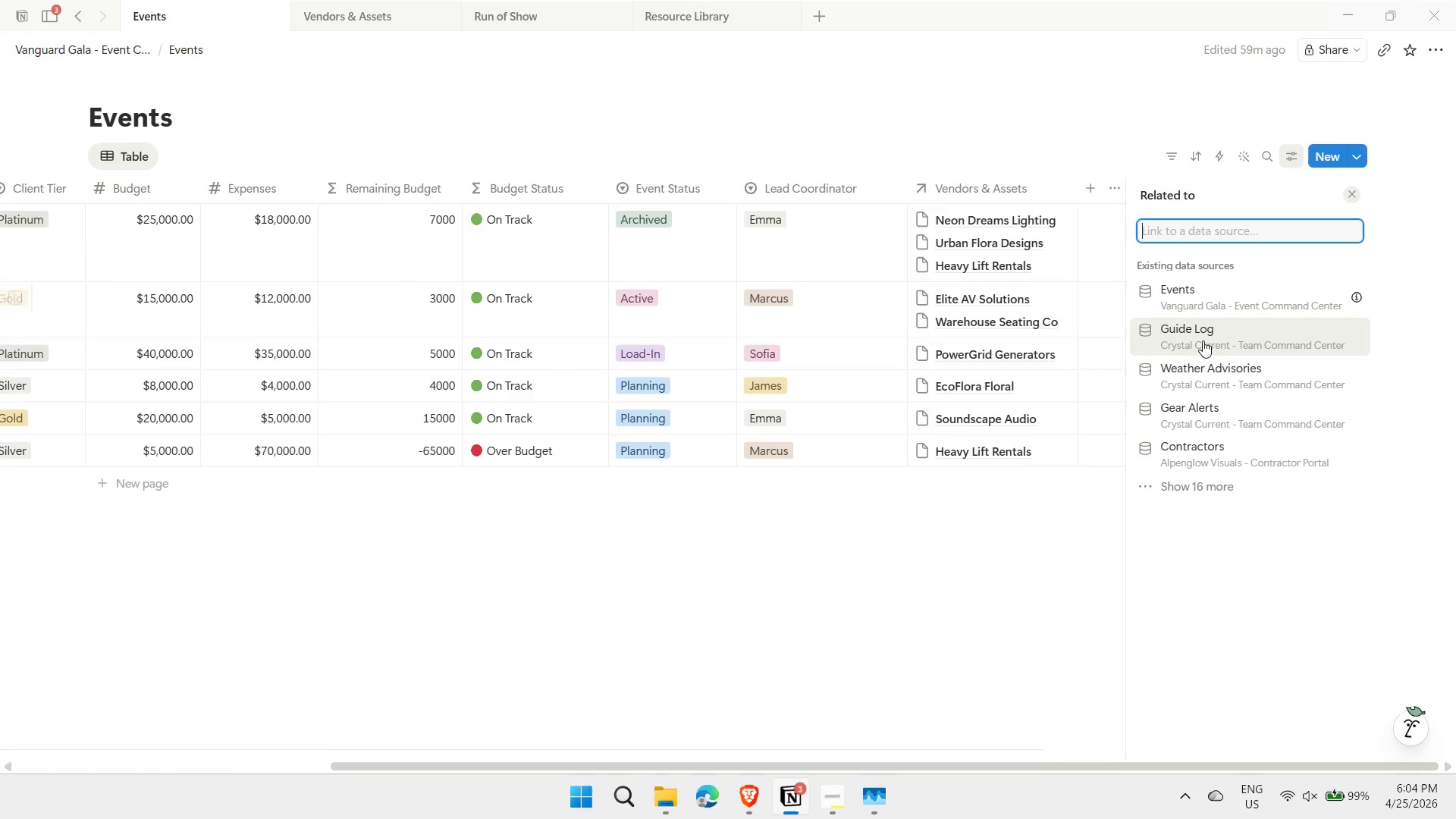 
left_click([1210, 234])
 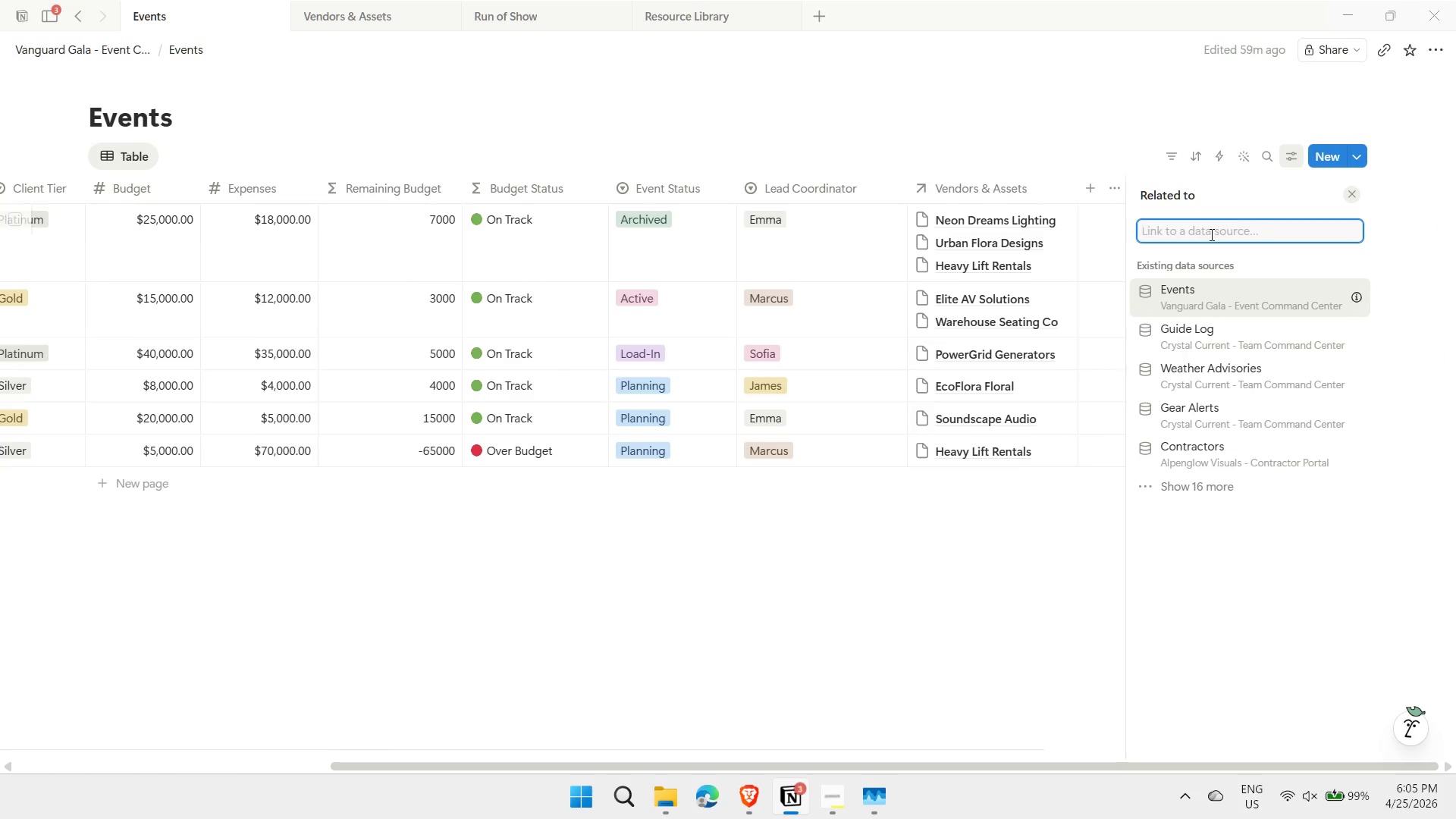 
type(run)
 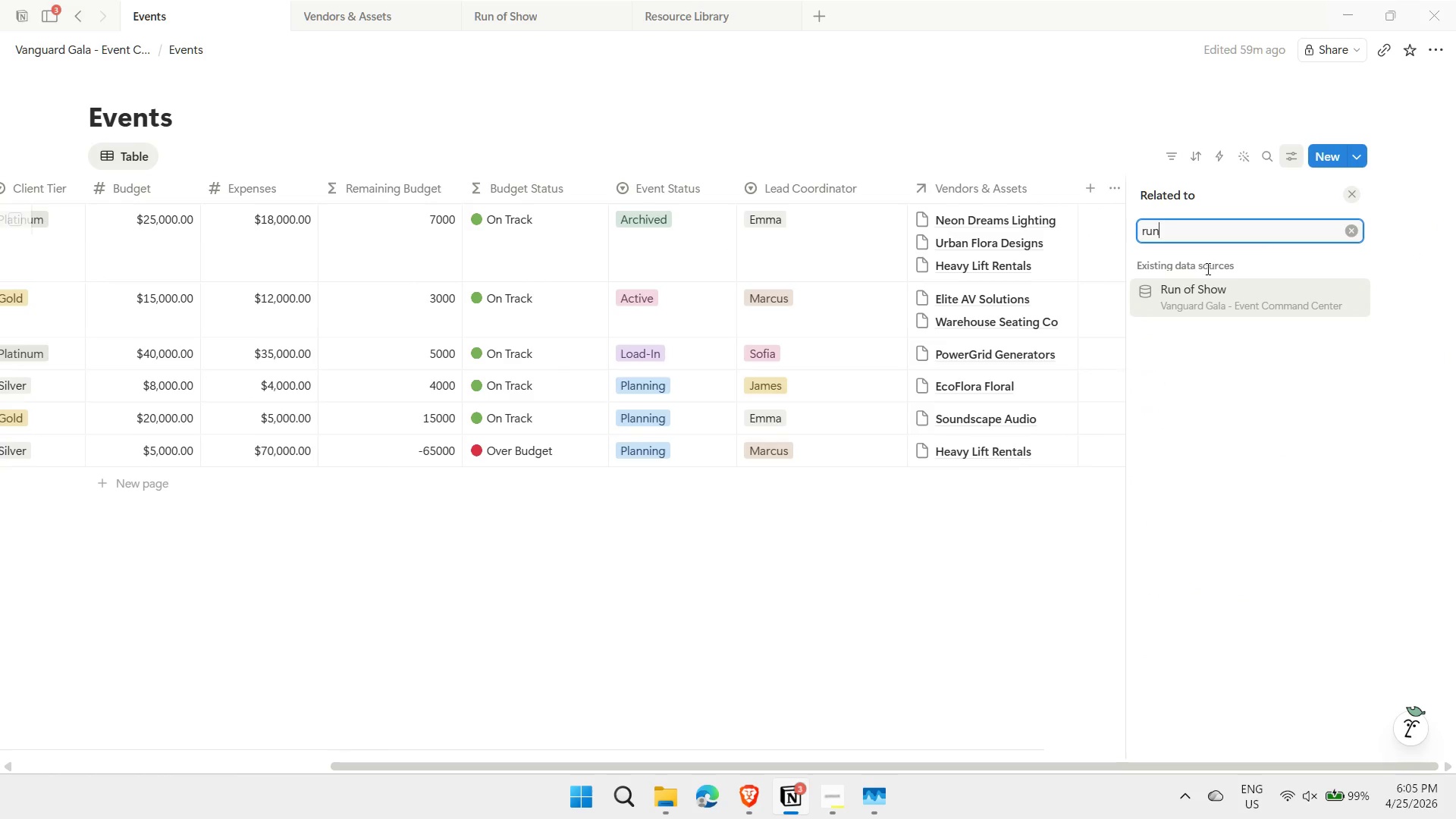 
left_click([1201, 300])
 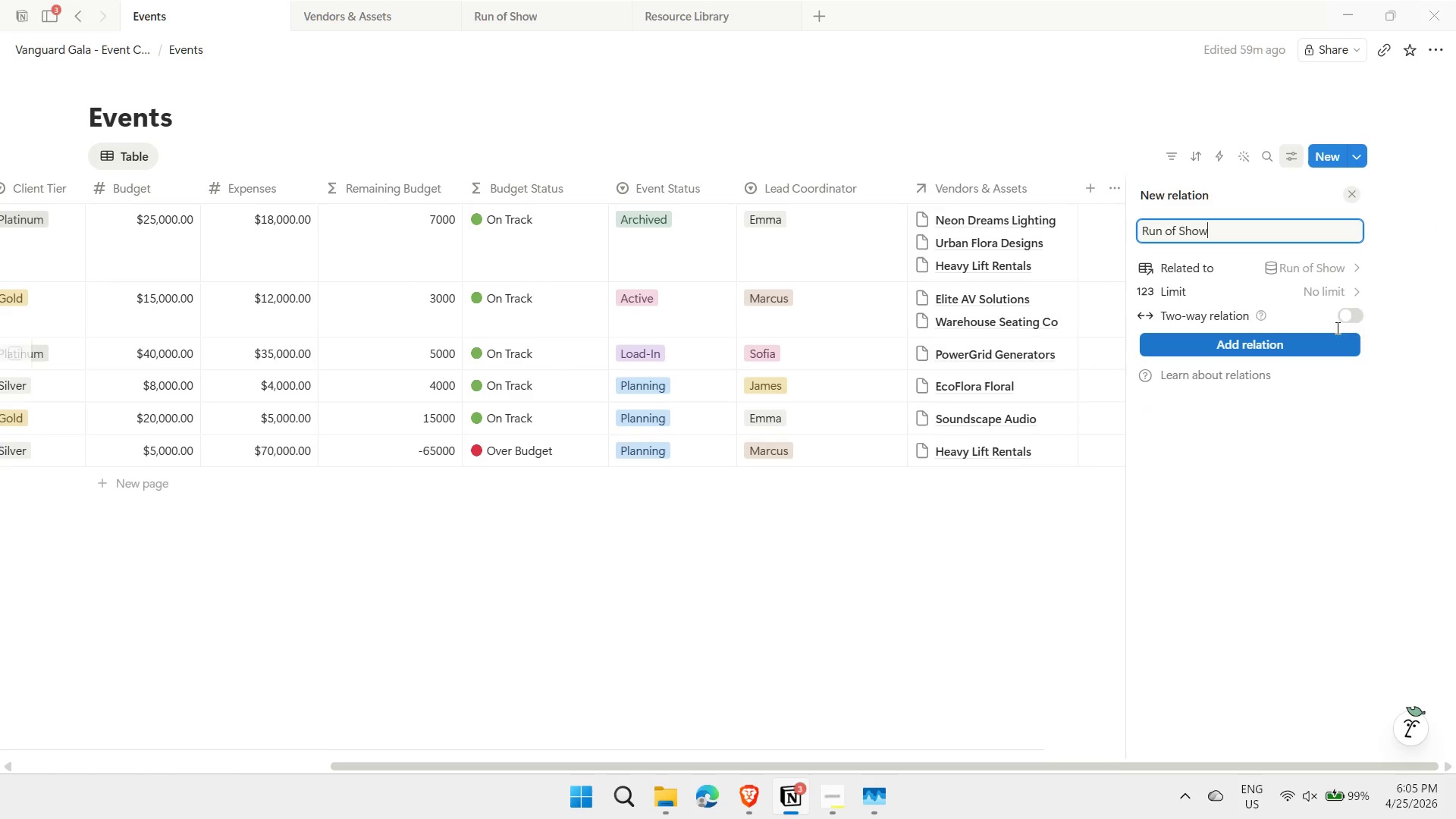 
left_click([1359, 315])
 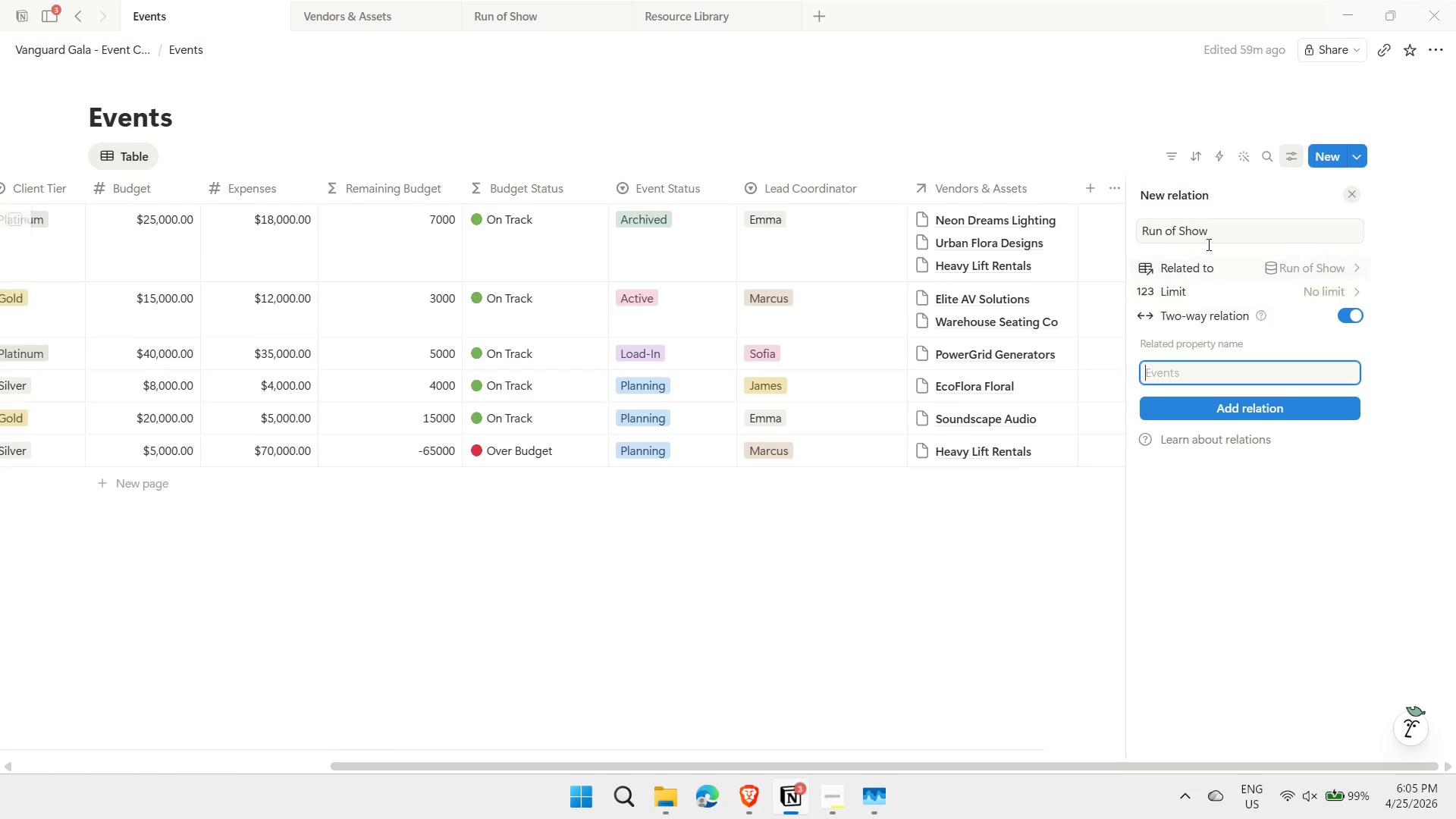 
left_click([1216, 234])
 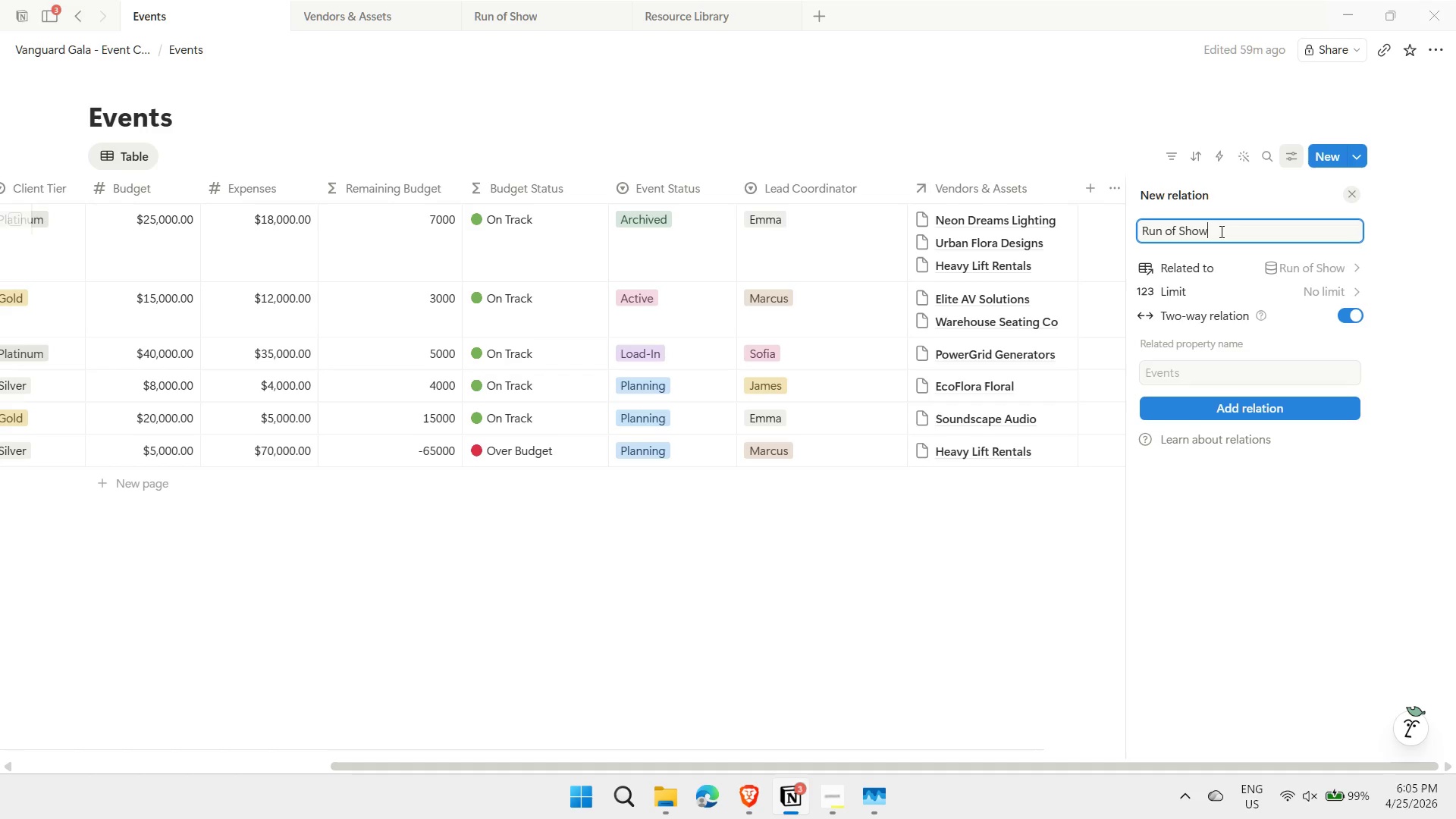 
left_click_drag(start_coordinate=[1220, 231], to_coordinate=[1100, 217])
 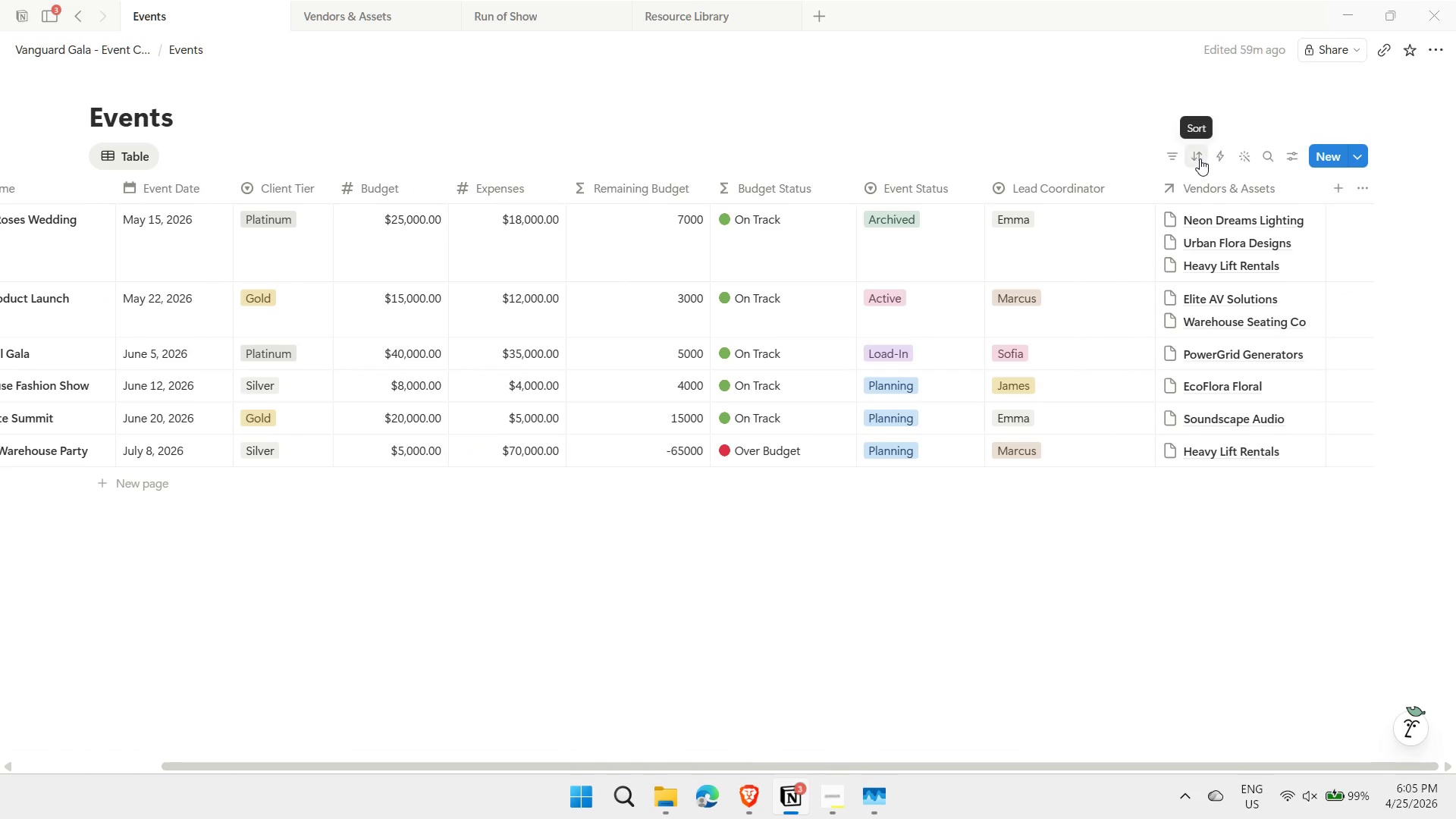 
left_click([1337, 191])
 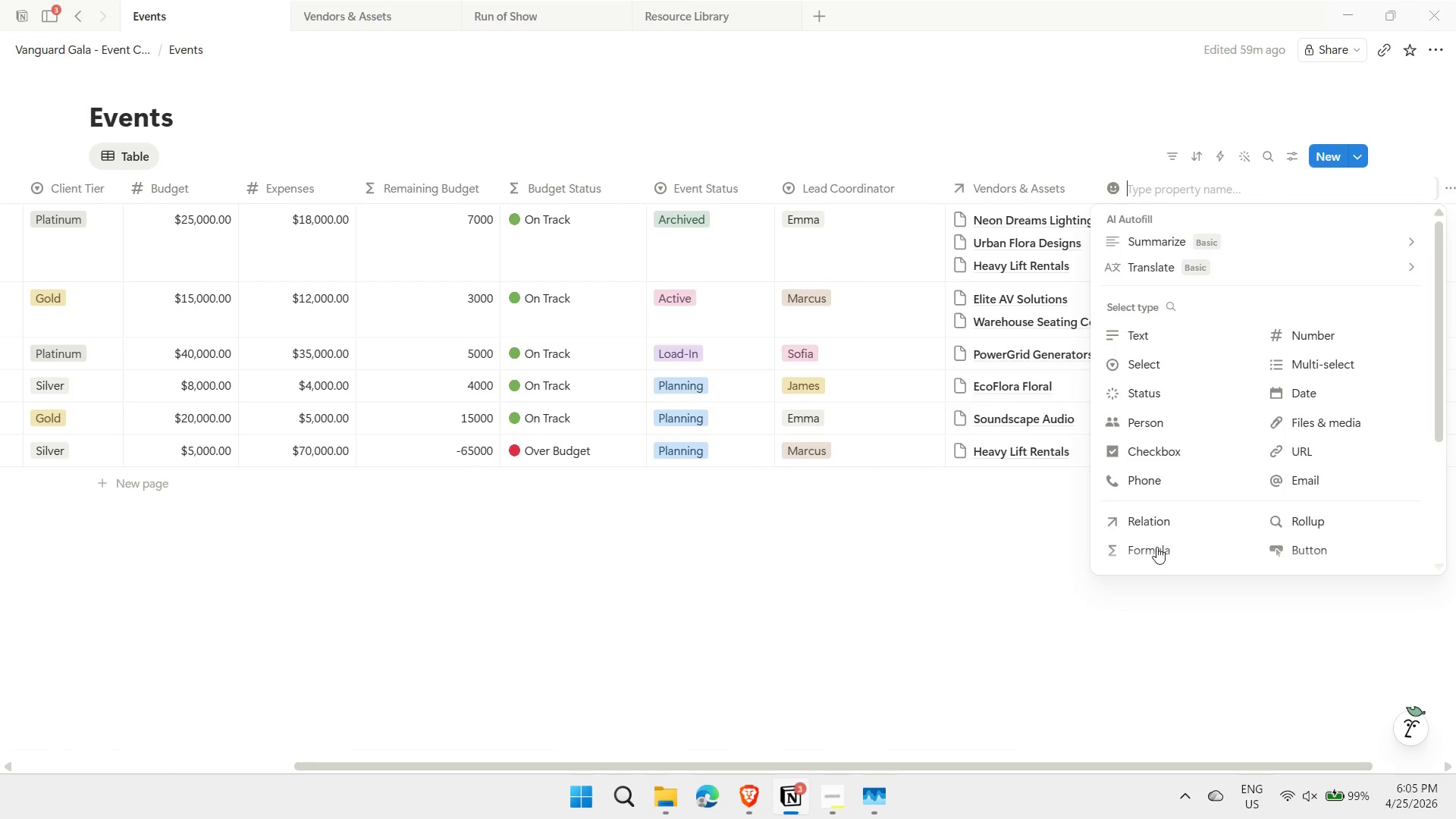 
left_click([1163, 527])
 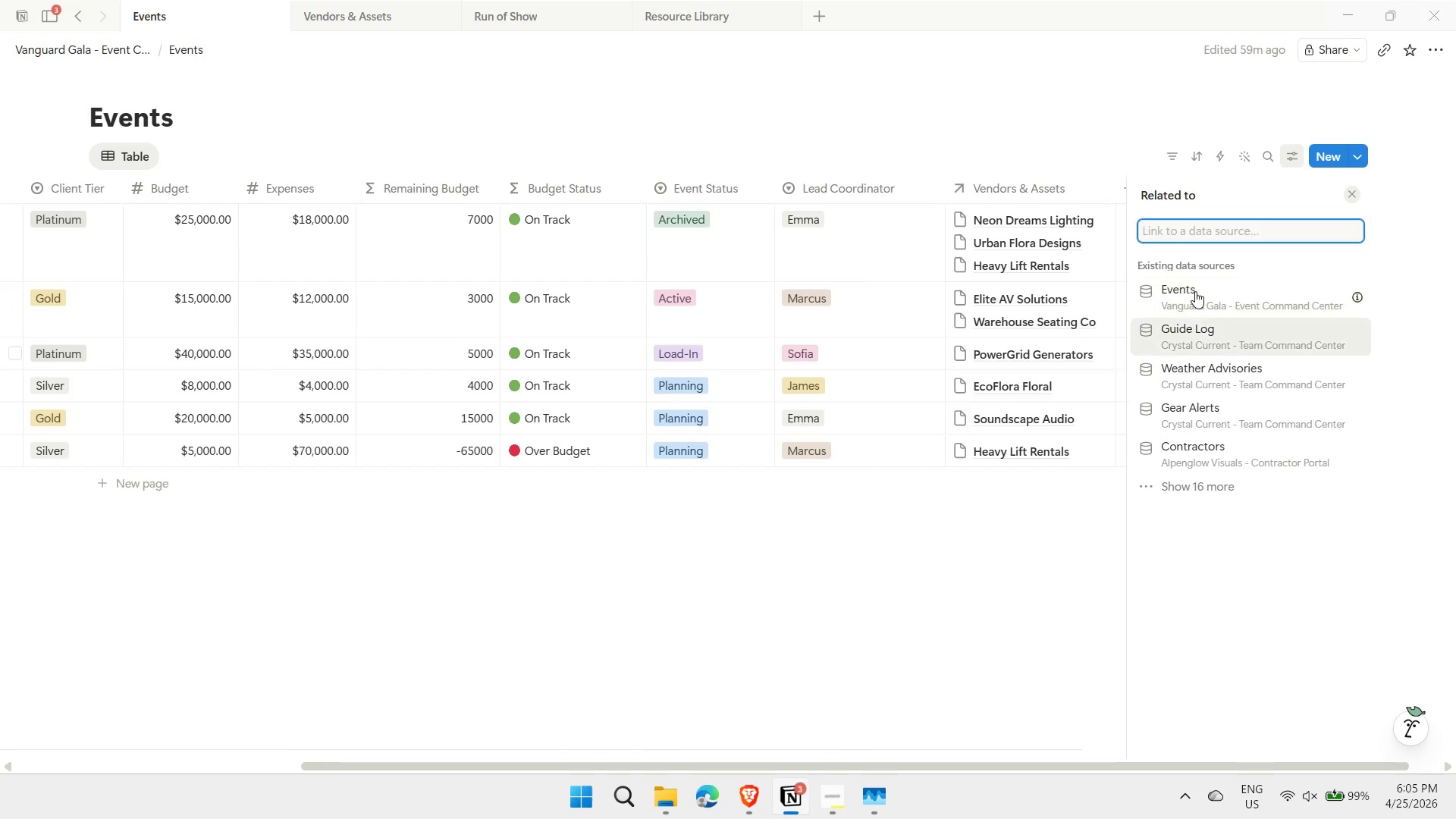 
left_click([1179, 229])
 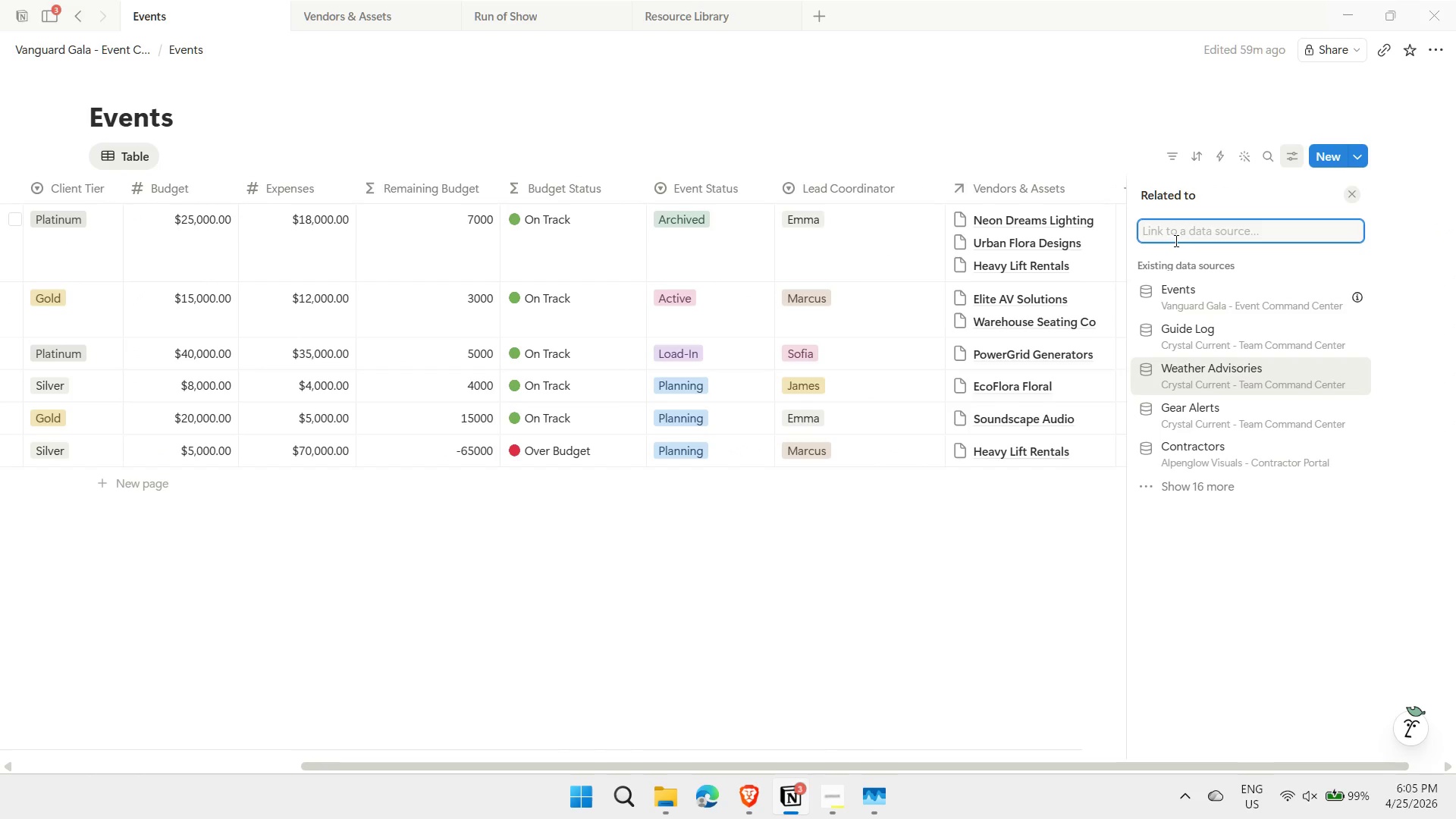 
type(run)
 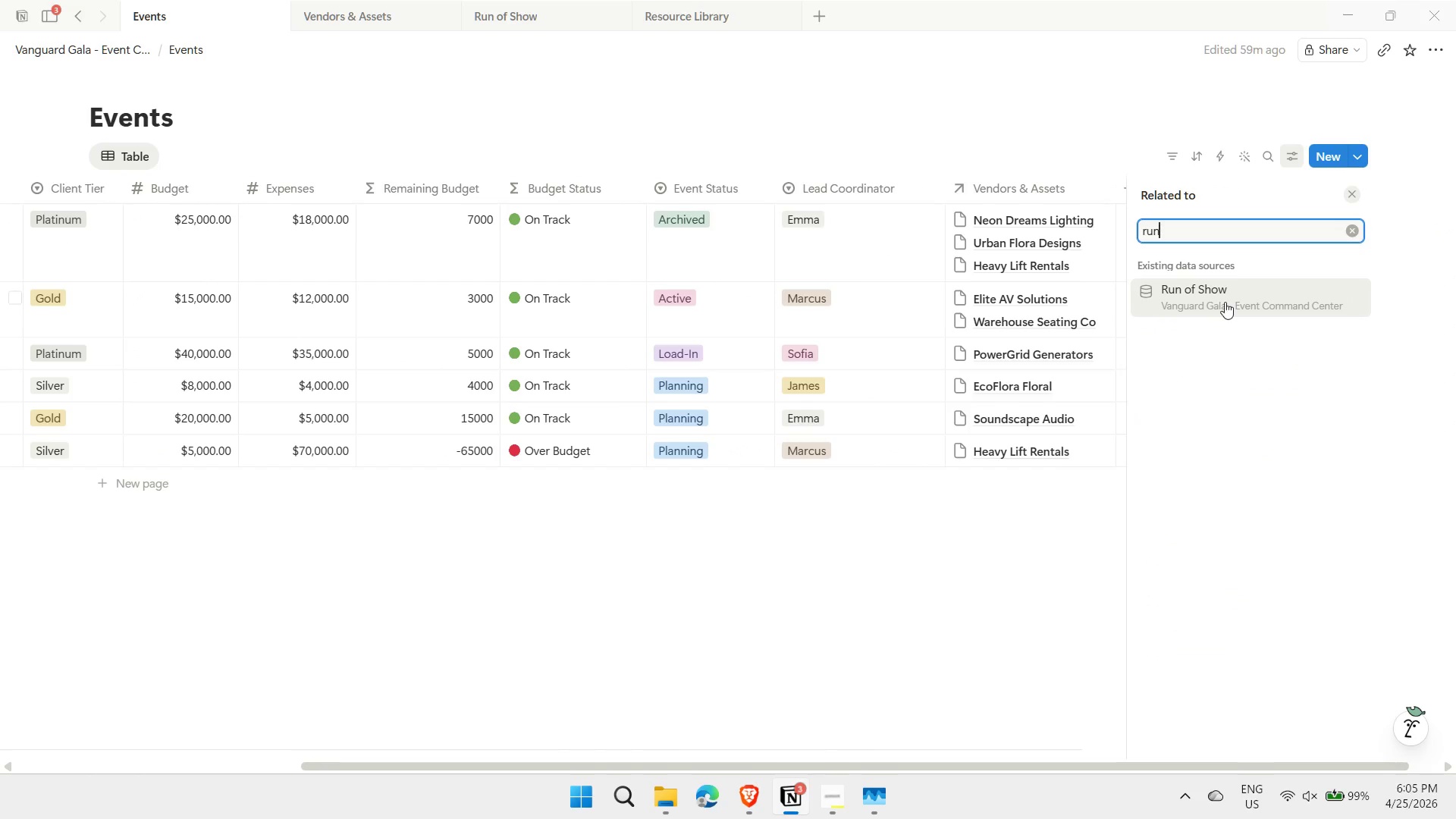 
left_click([1225, 297])
 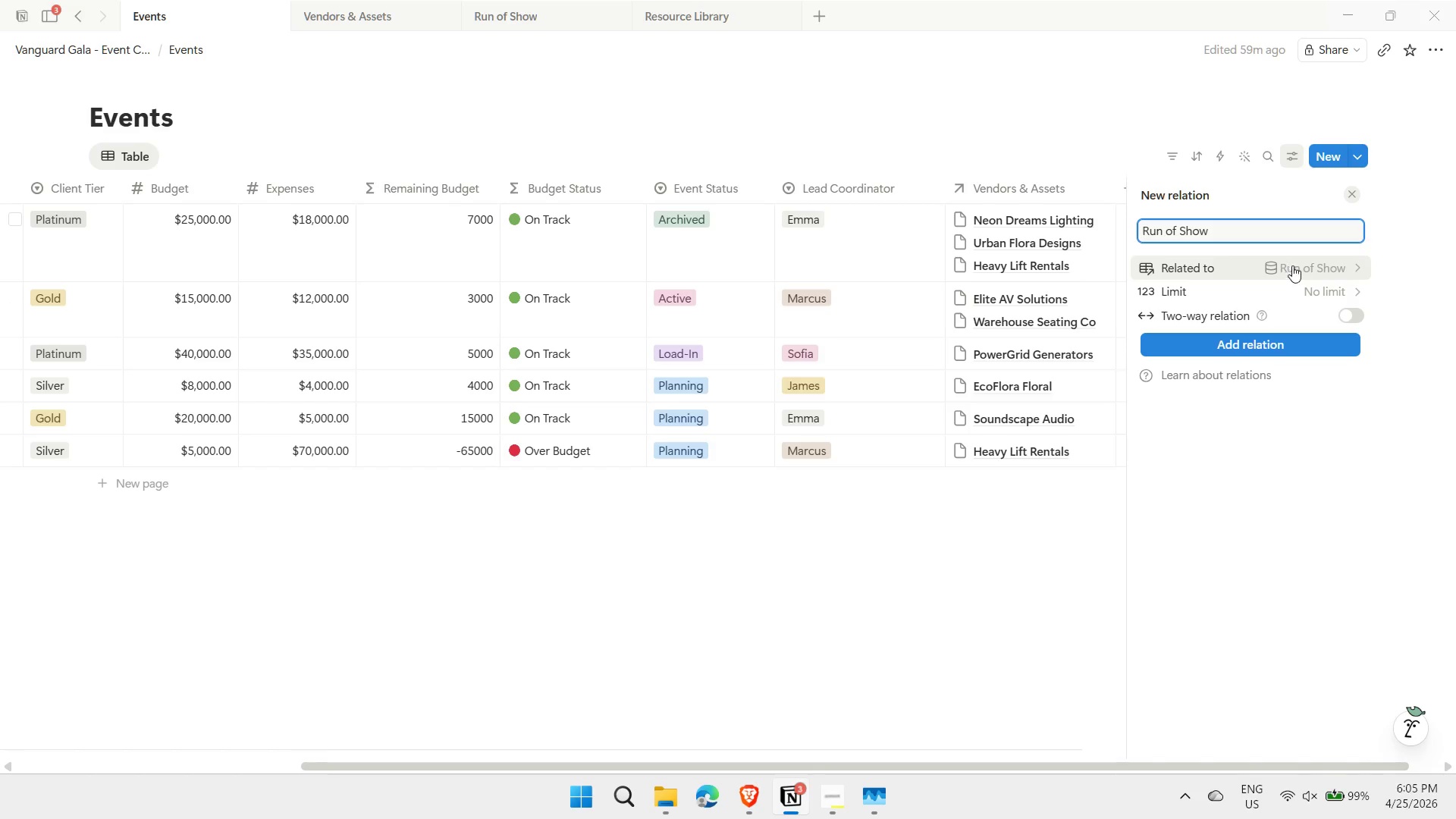 
left_click([1349, 313])
 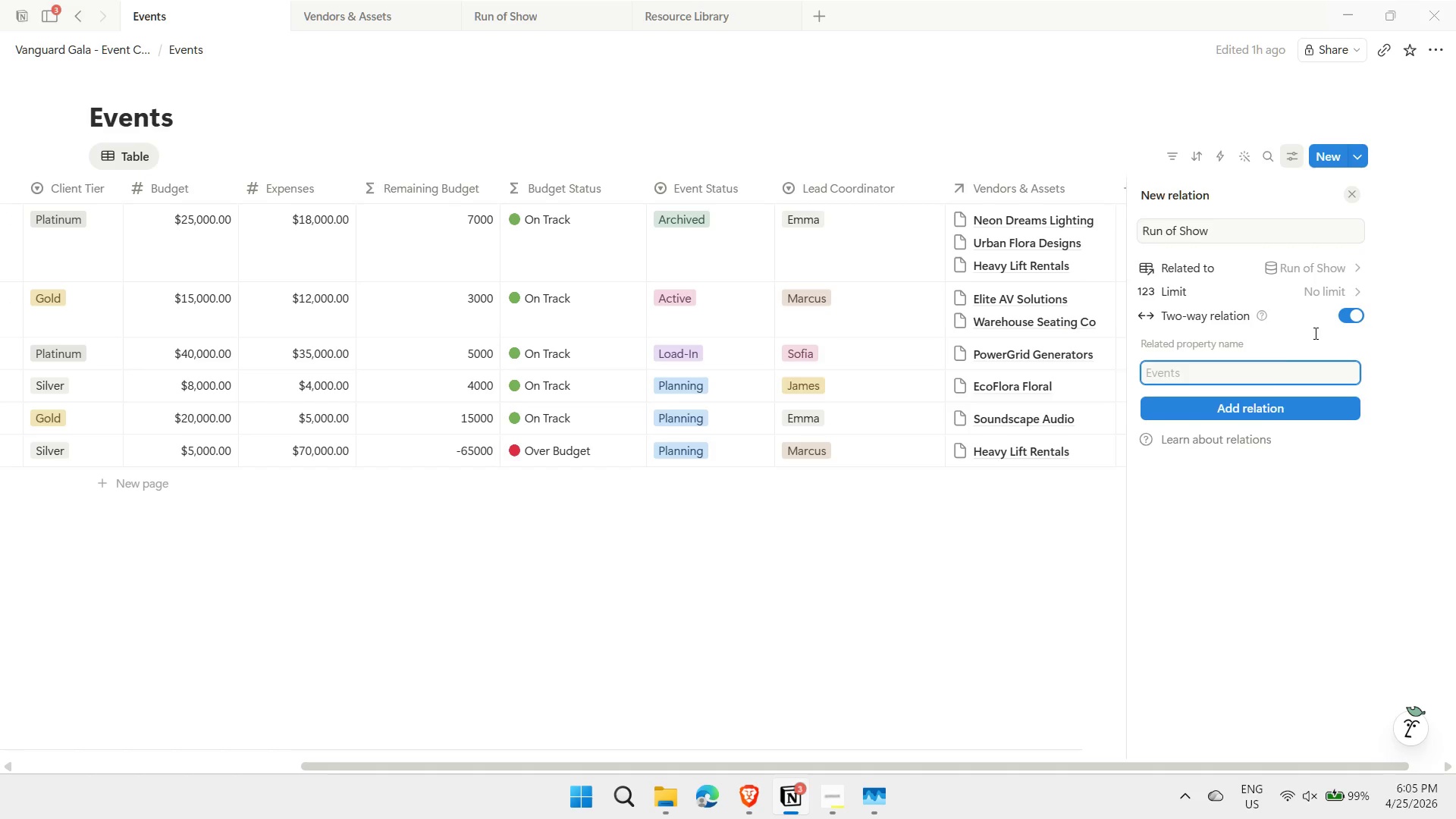 
left_click([1253, 372])
 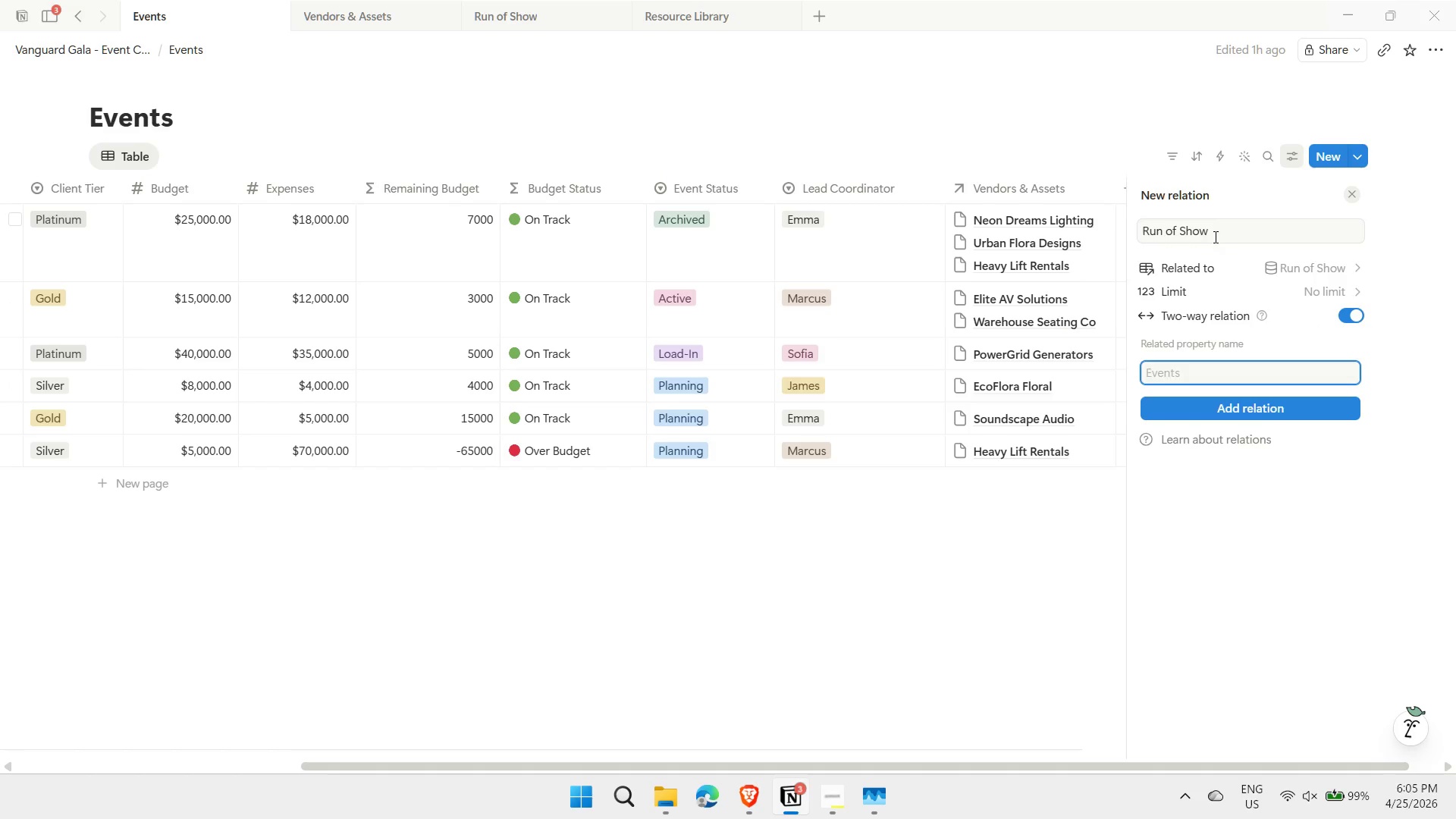 
left_click([1212, 231])
 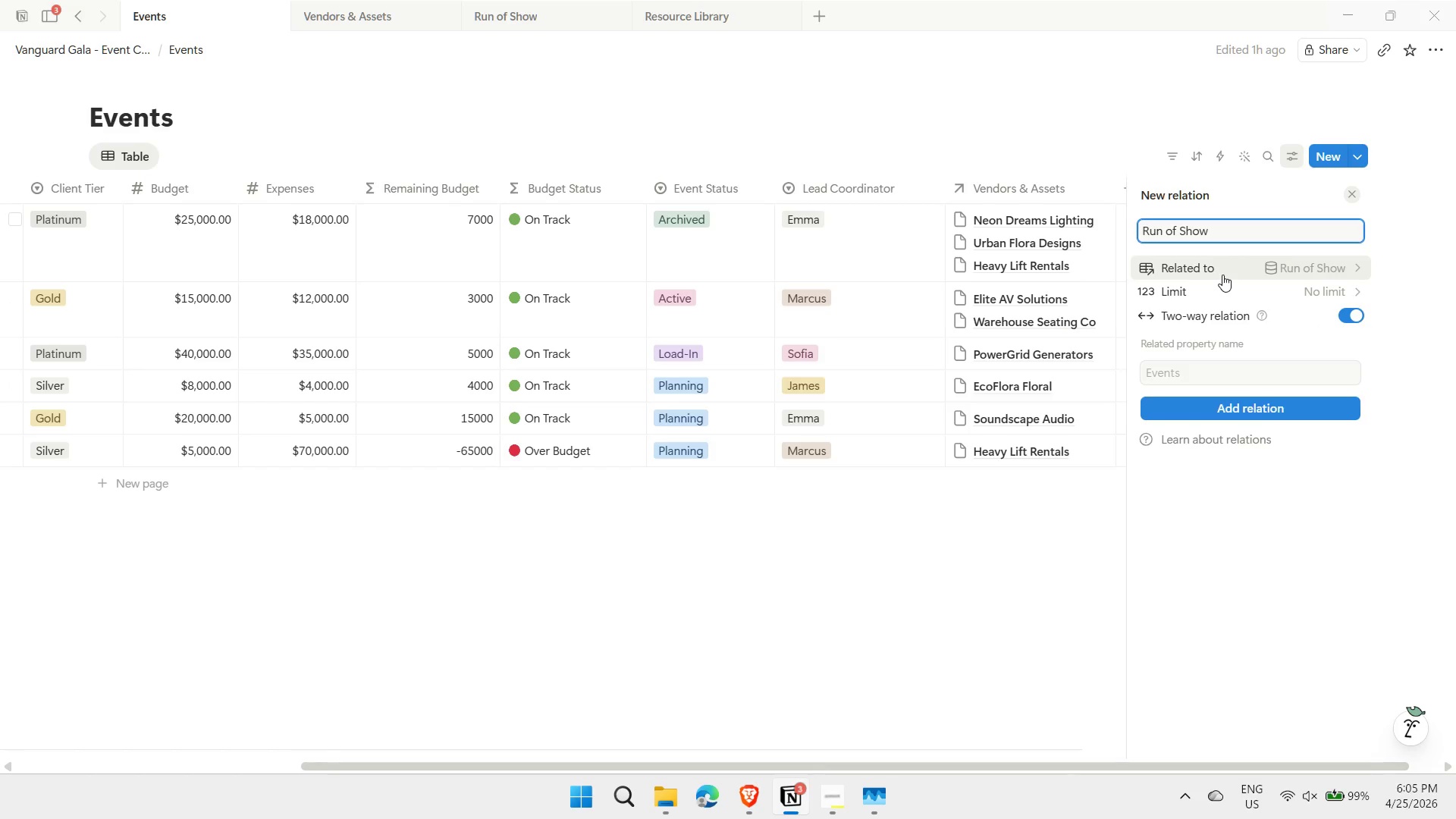 
key(Backspace)
key(Backspace)
key(Backspace)
key(Backspace)
key(Backspace)
key(Backspace)
key(Backspace)
key(Backspace)
key(Backspace)
key(Backspace)
key(Backspace)
type(TIME)
key(Backspace)
key(Backspace)
key(Backspace)
type(imeline Itemd)
 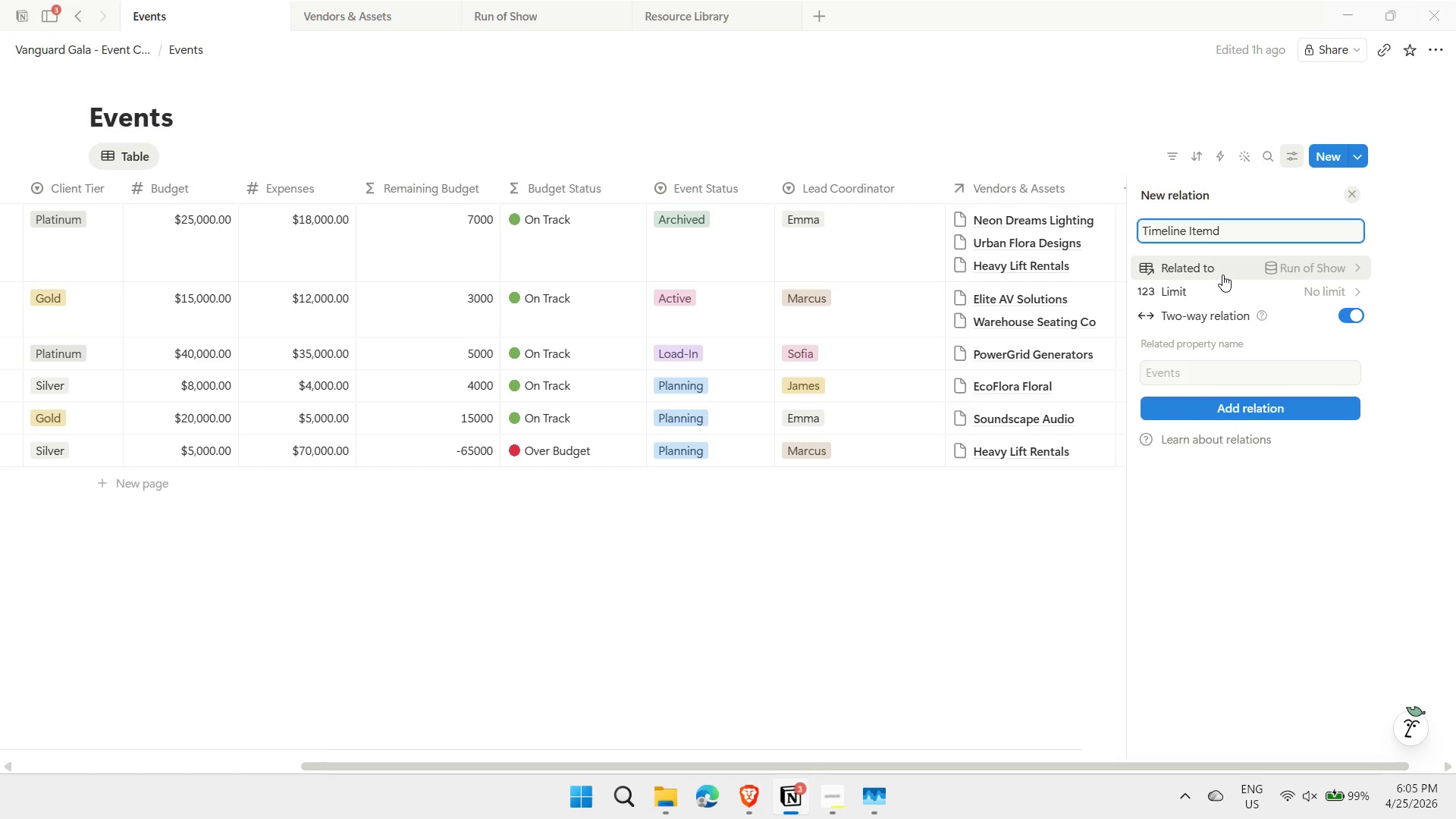 
hold_key(key=CapsLock, duration=0.34)
 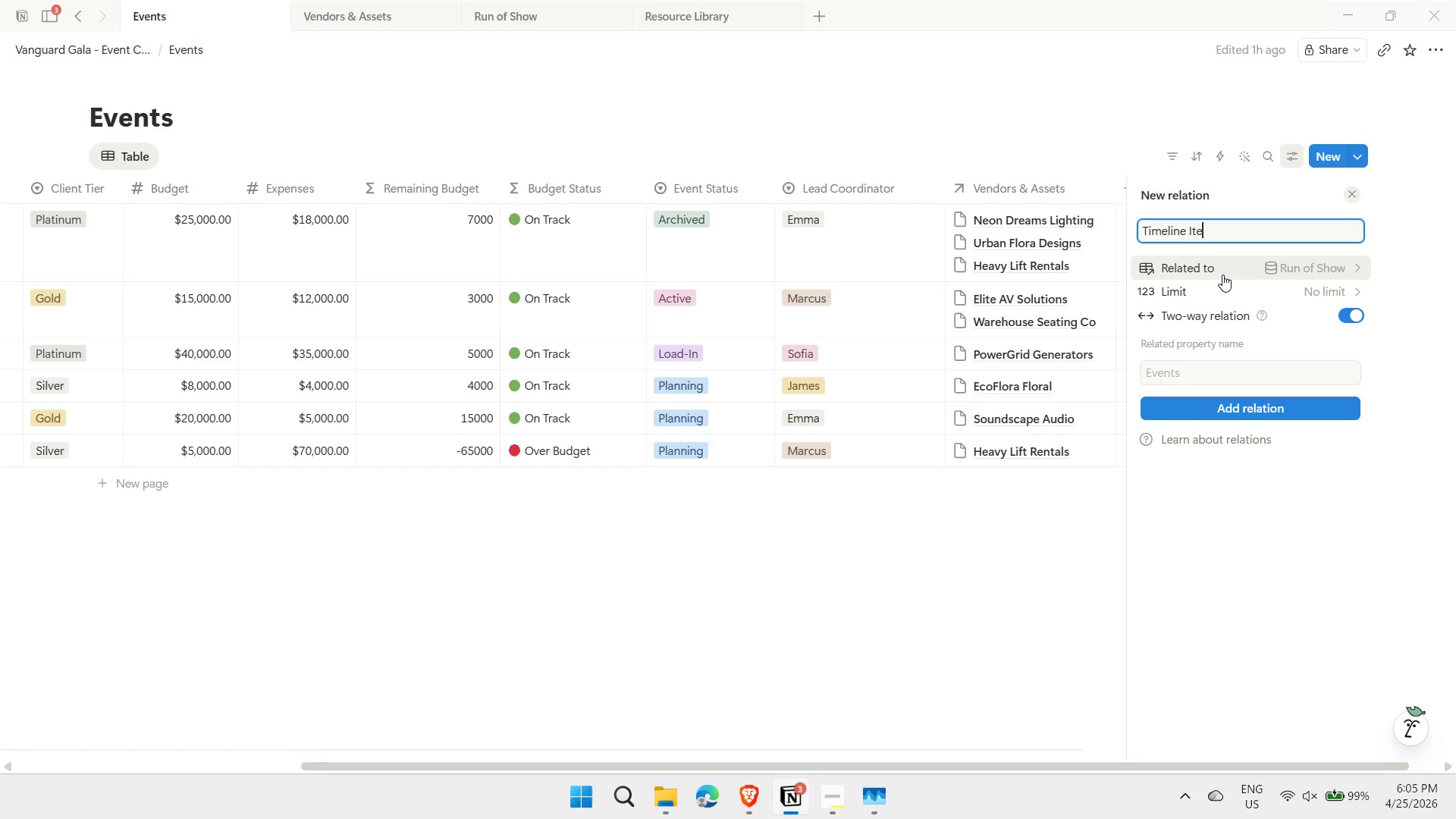 
key(Backspace)
 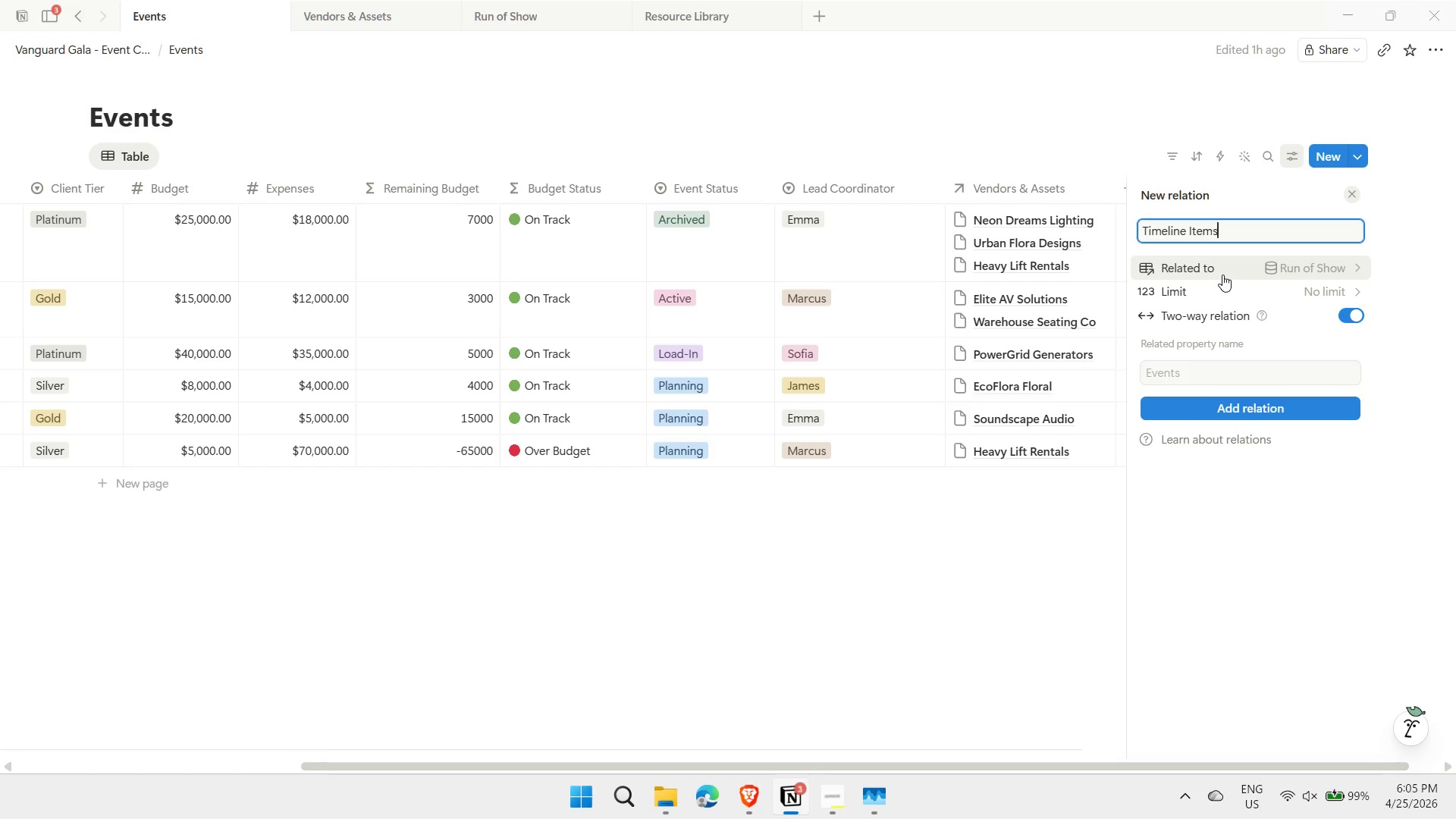 
key(S)
 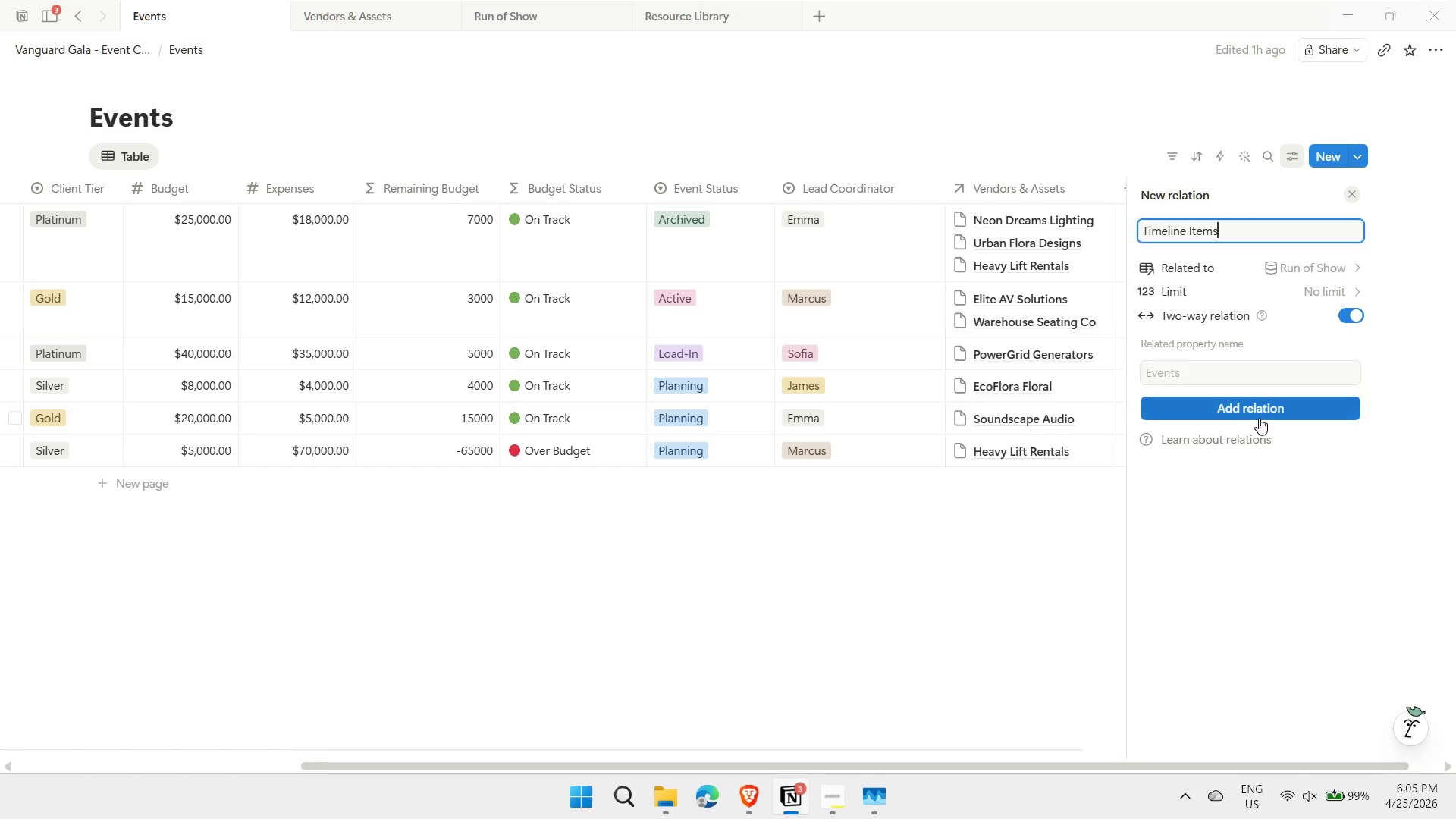 
left_click([1261, 408])
 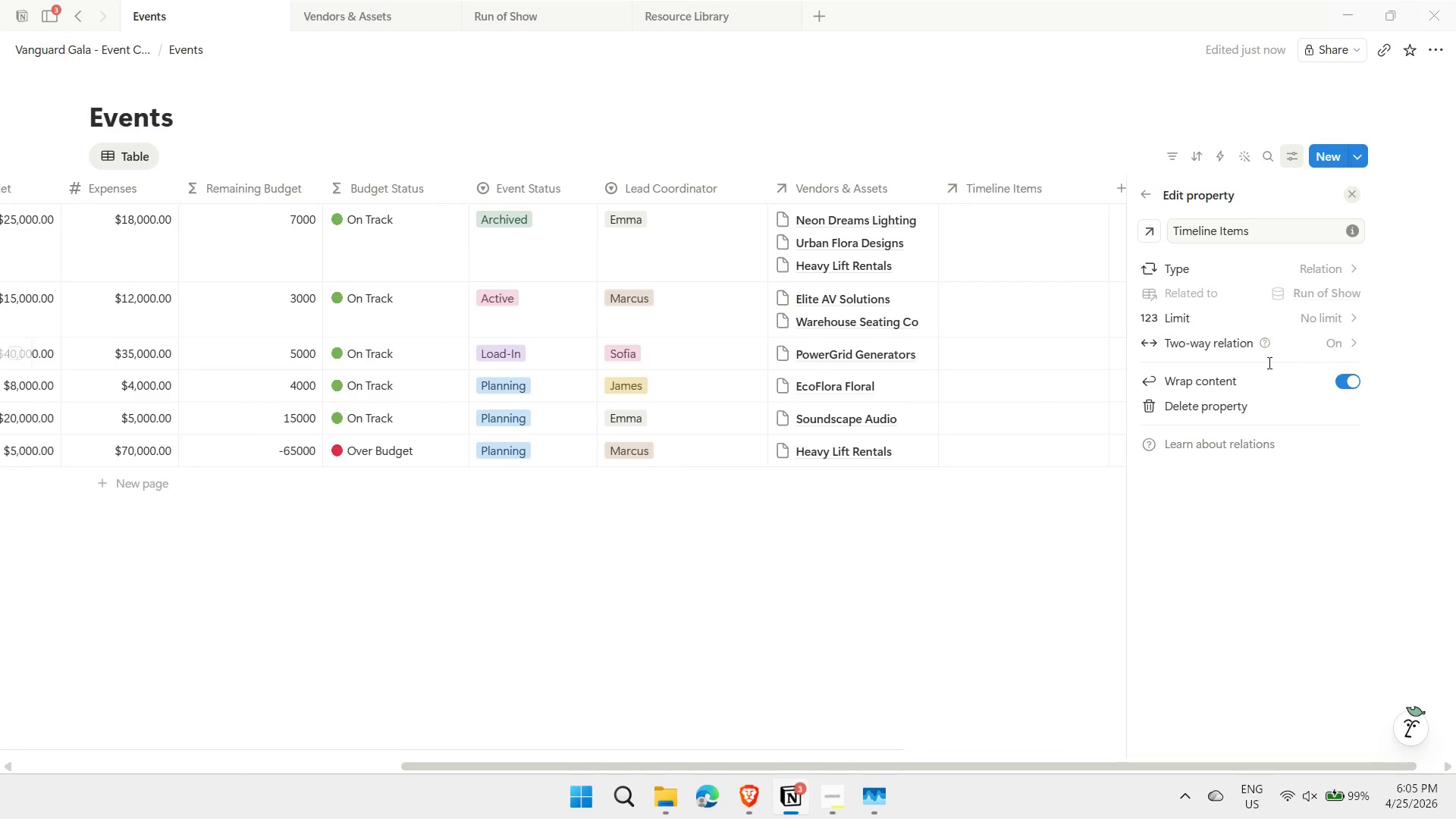 
left_click([971, 478])
 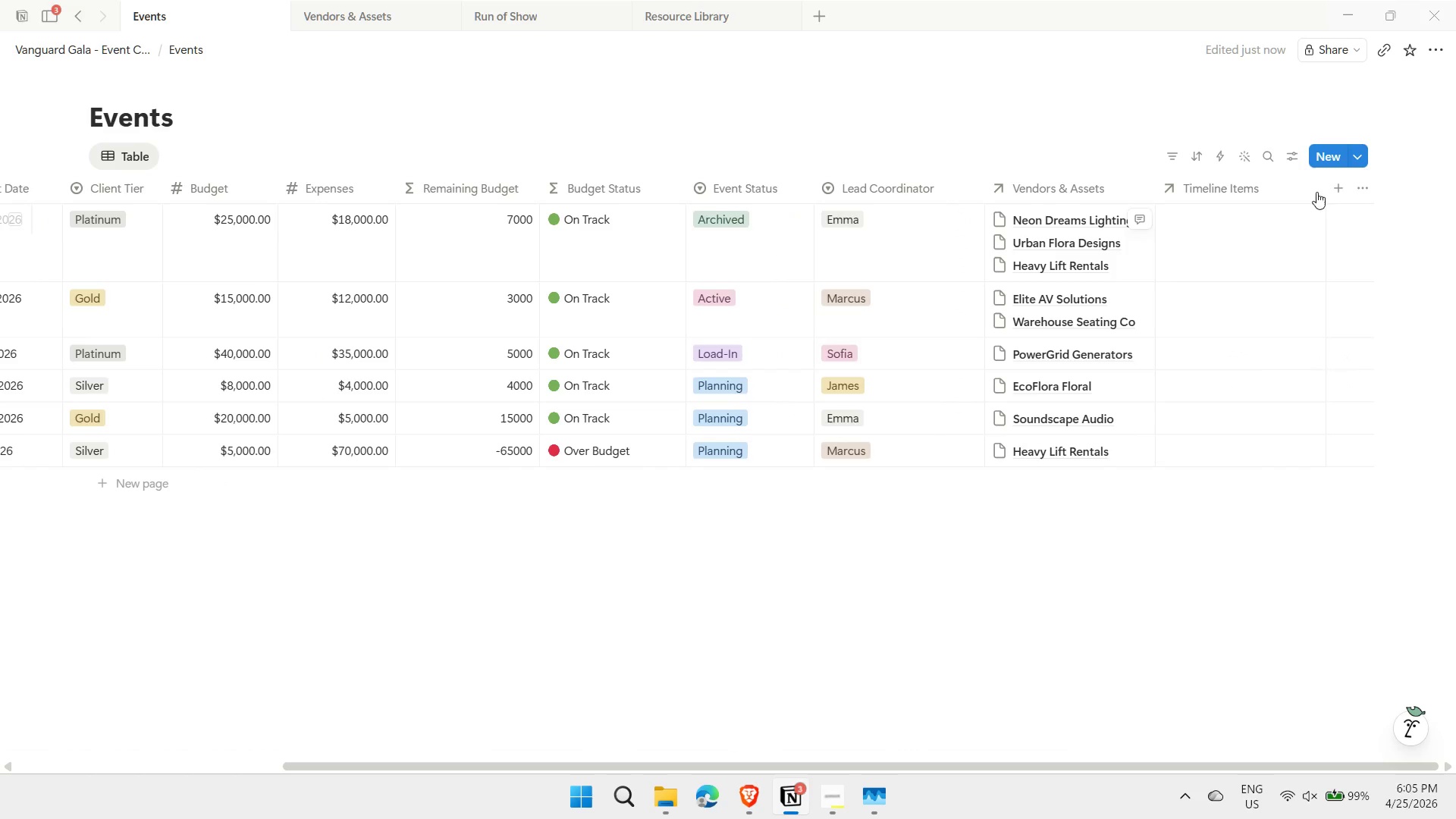 
left_click([1222, 225])
 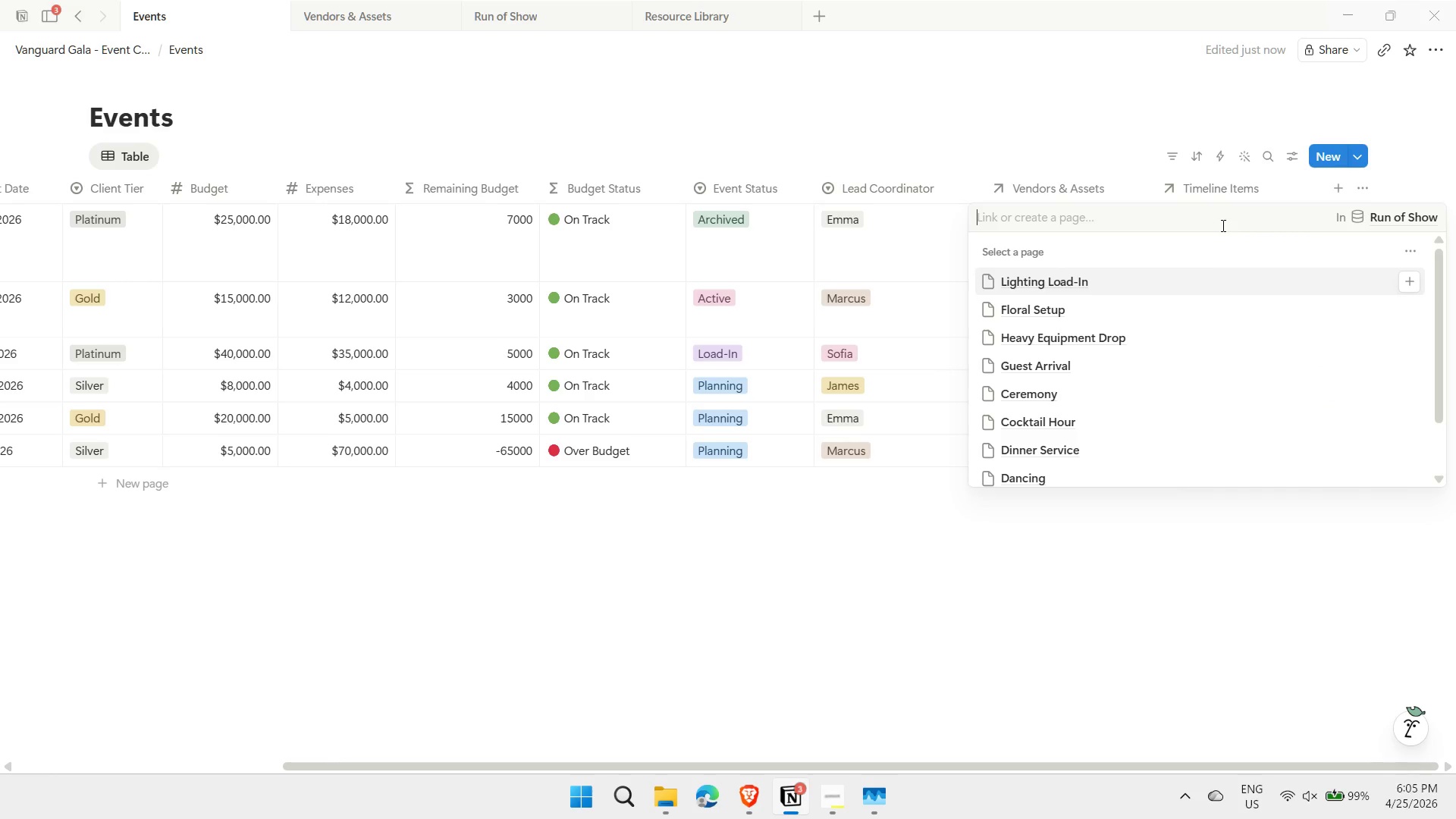 
scroll: coordinate [1169, 347], scroll_direction: down, amount: 3.0
 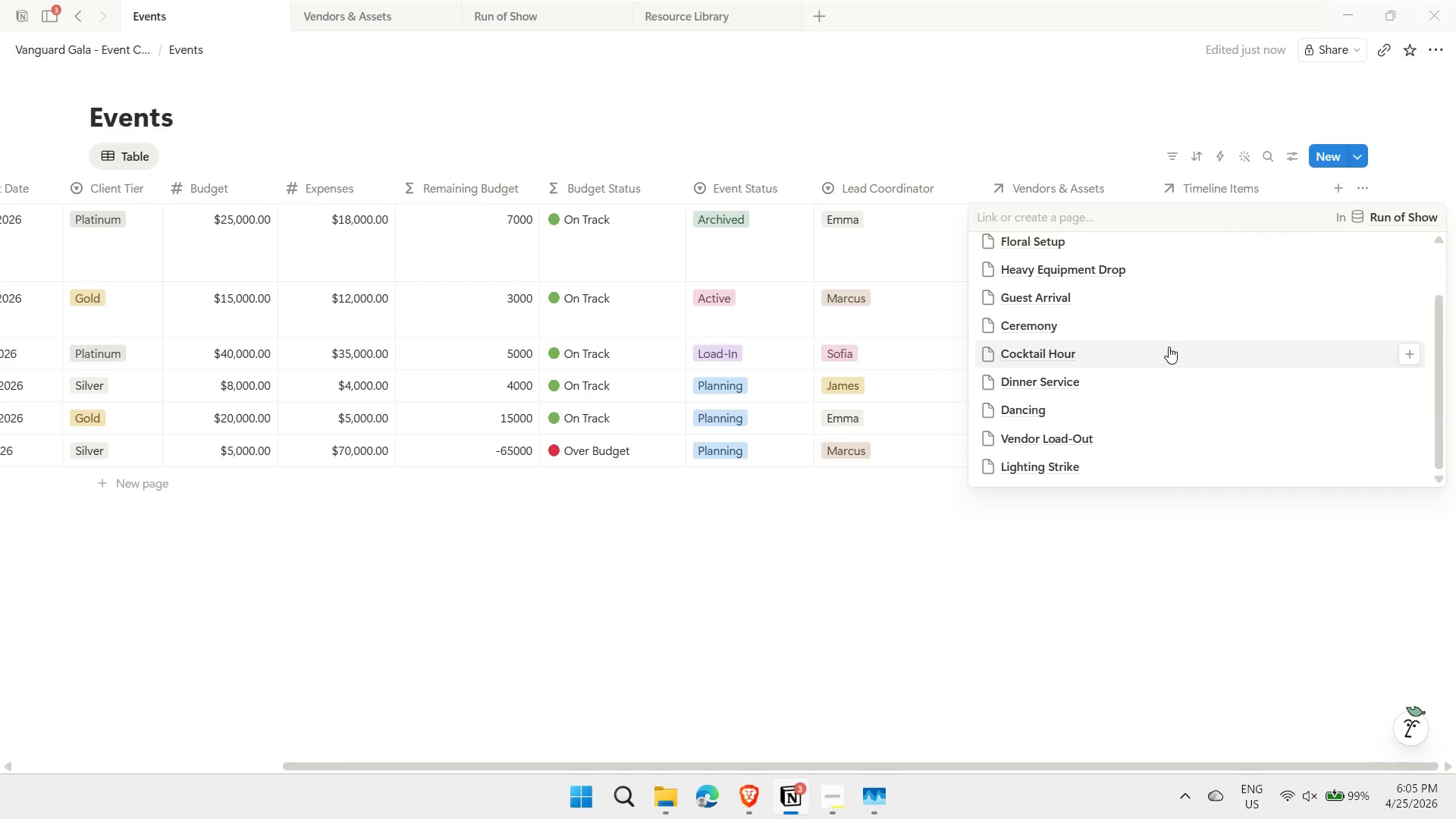 
scroll: coordinate [1169, 347], scroll_direction: up, amount: 1.0
 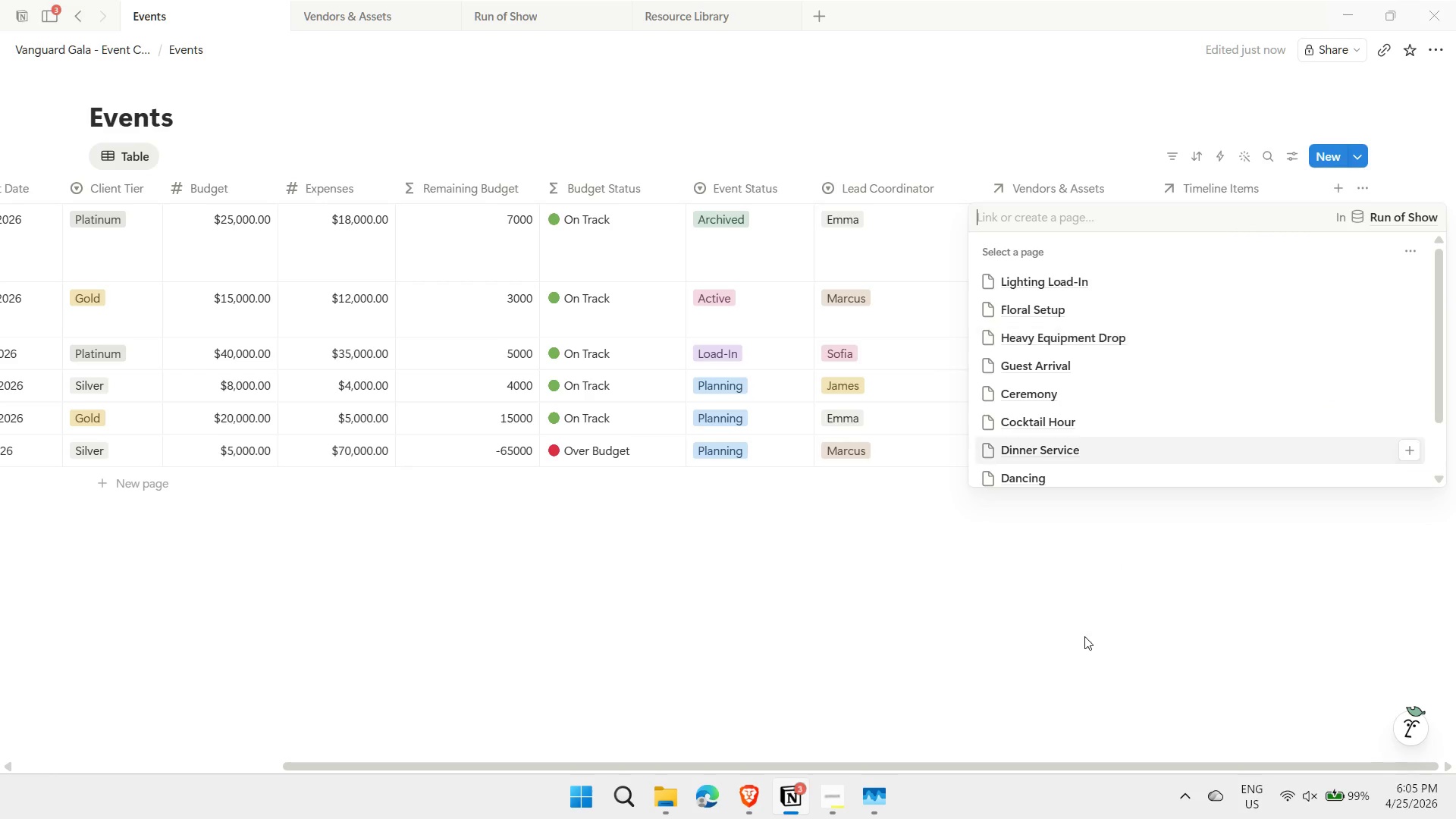 
left_click([1084, 636])
 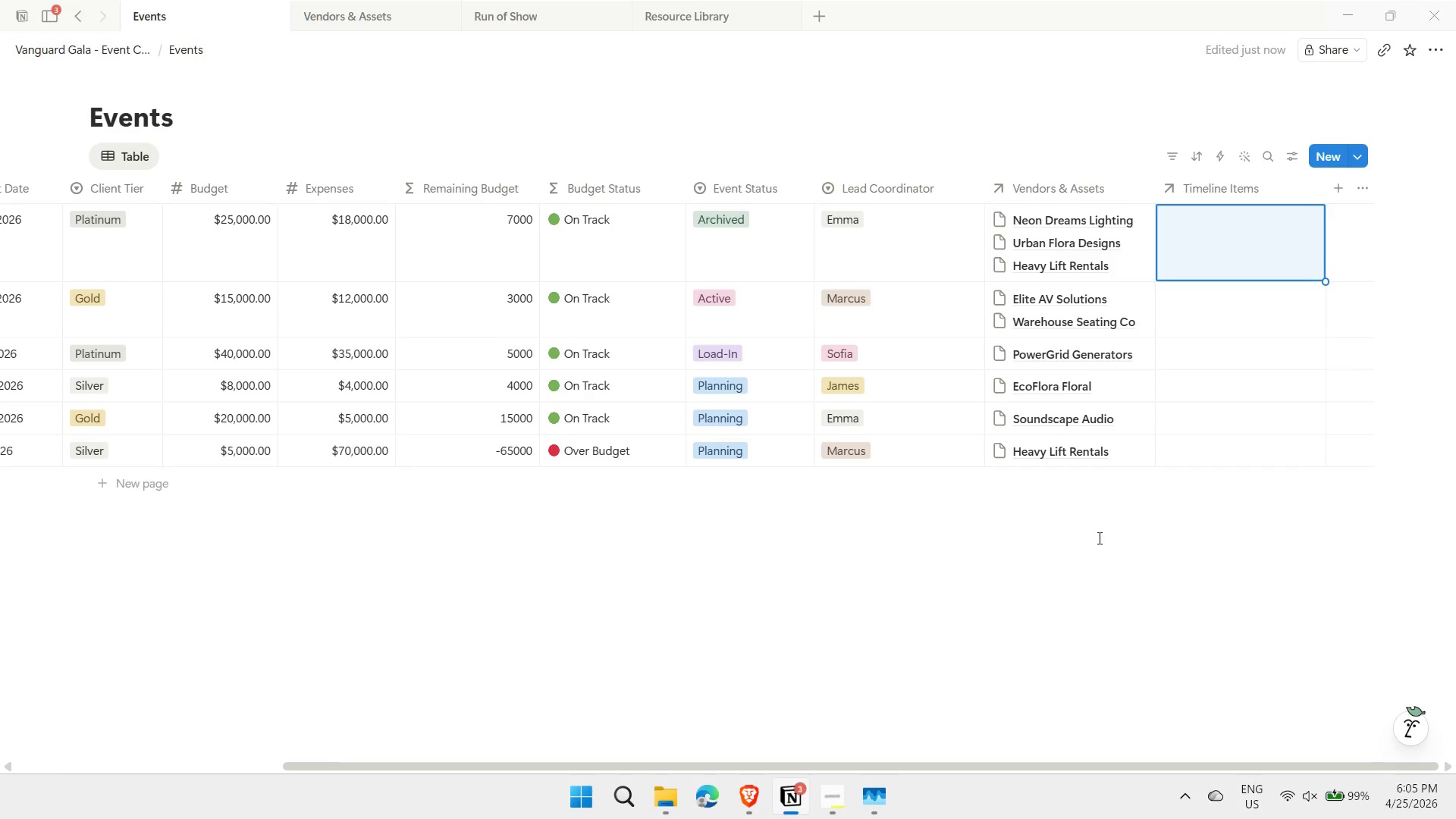 
wait(5.86)
 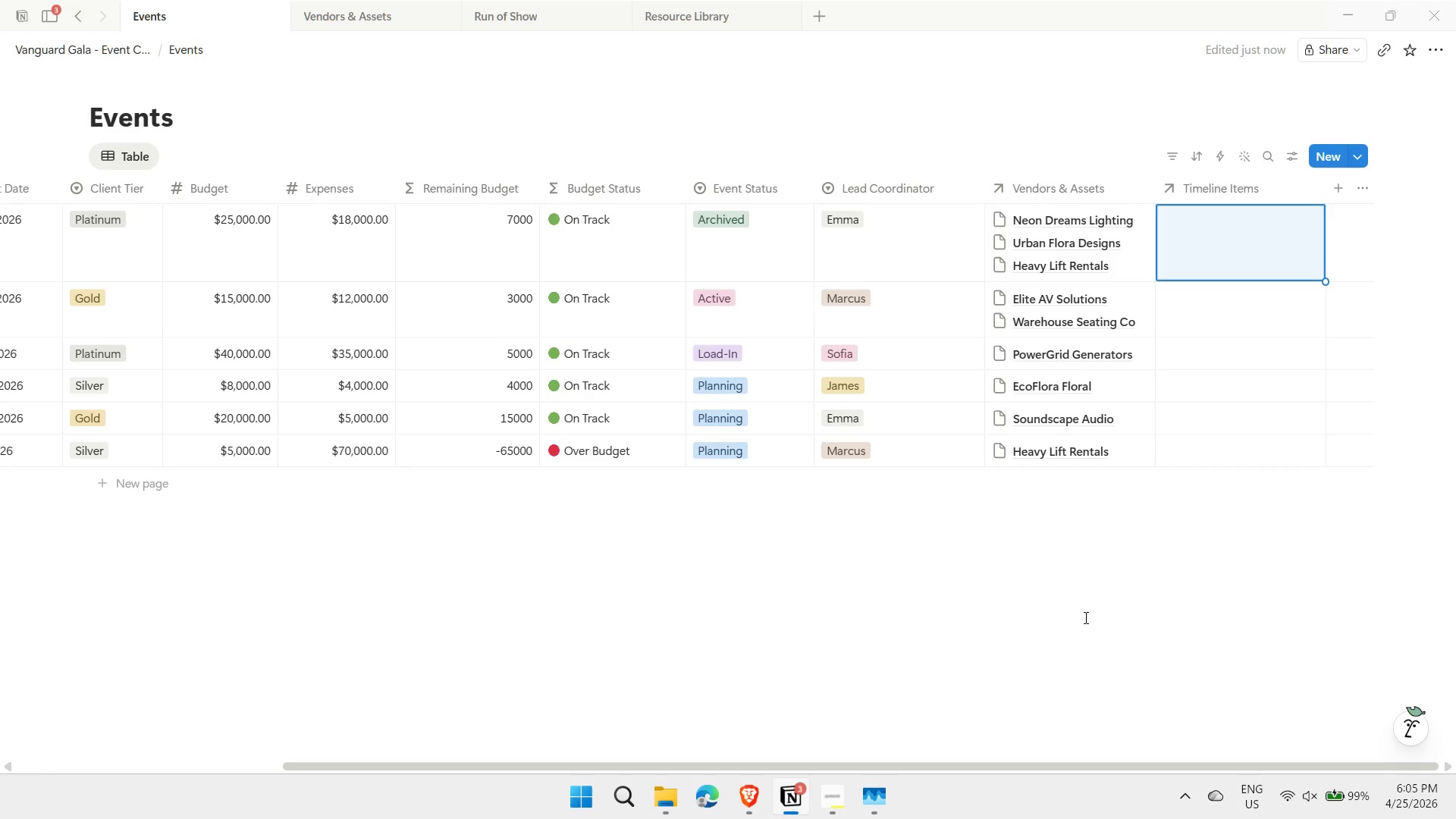 
left_click([528, 20])
 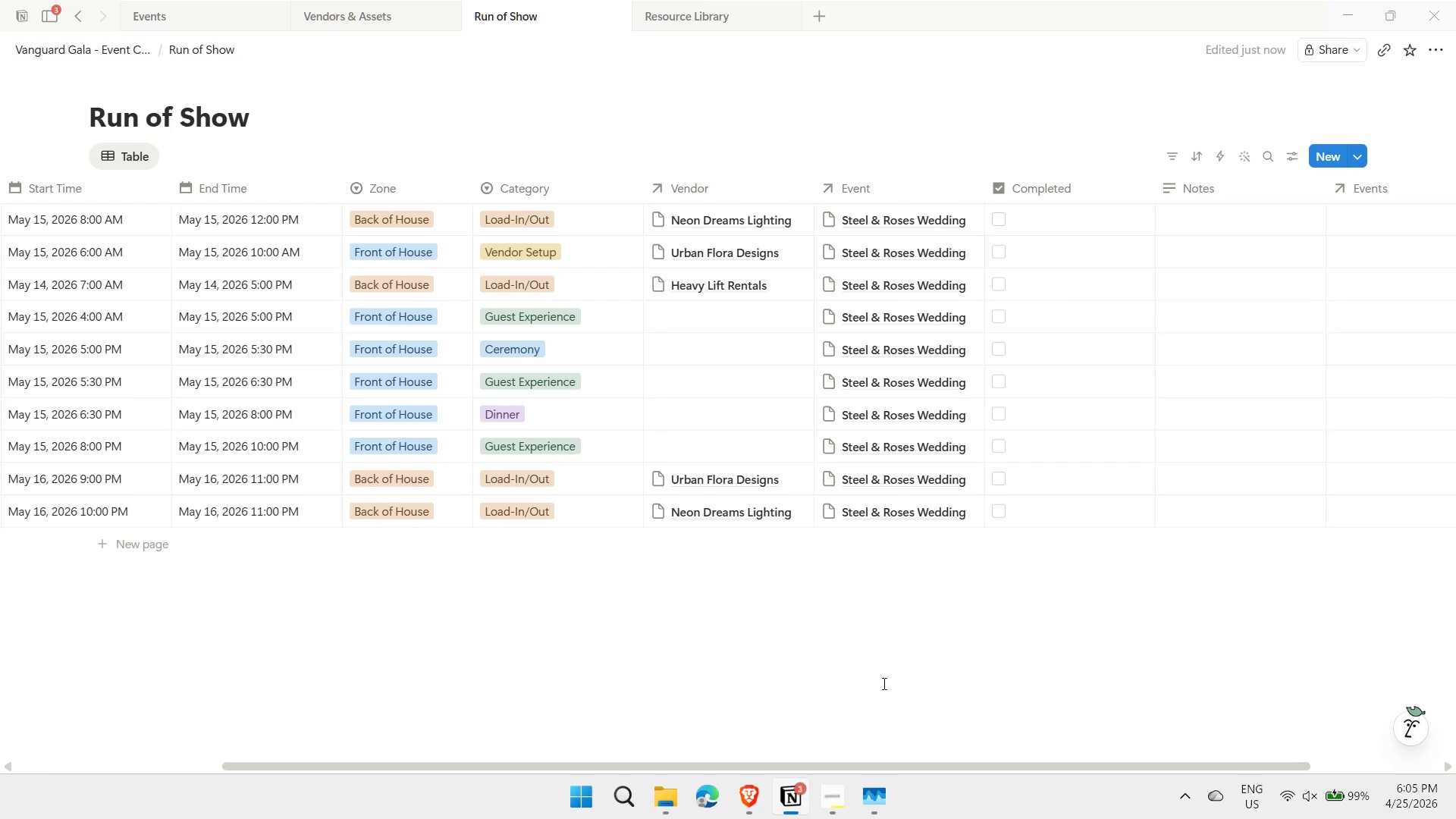 
left_click_drag(start_coordinate=[821, 768], to_coordinate=[980, 762])
 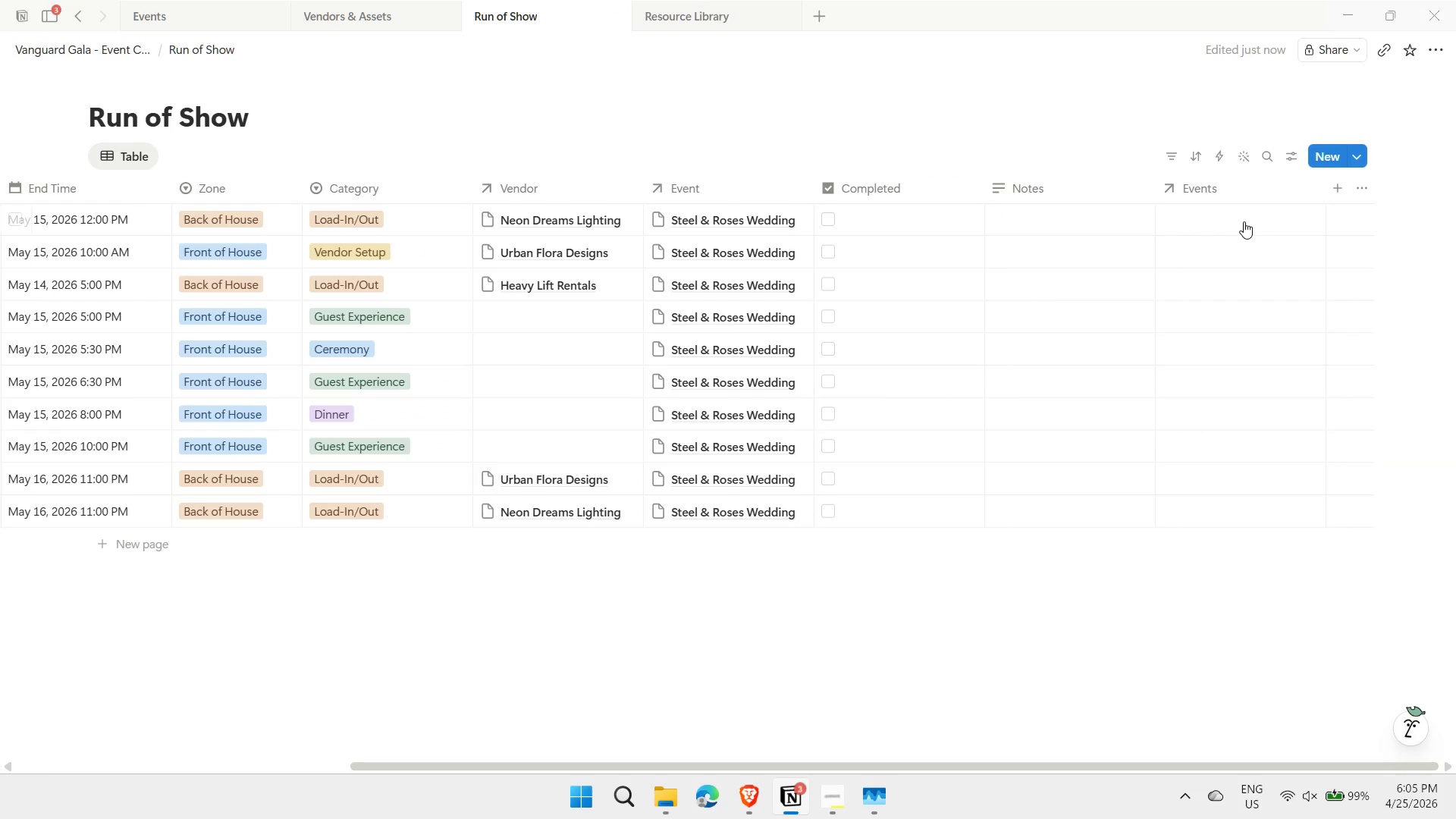 
left_click([1243, 216])
 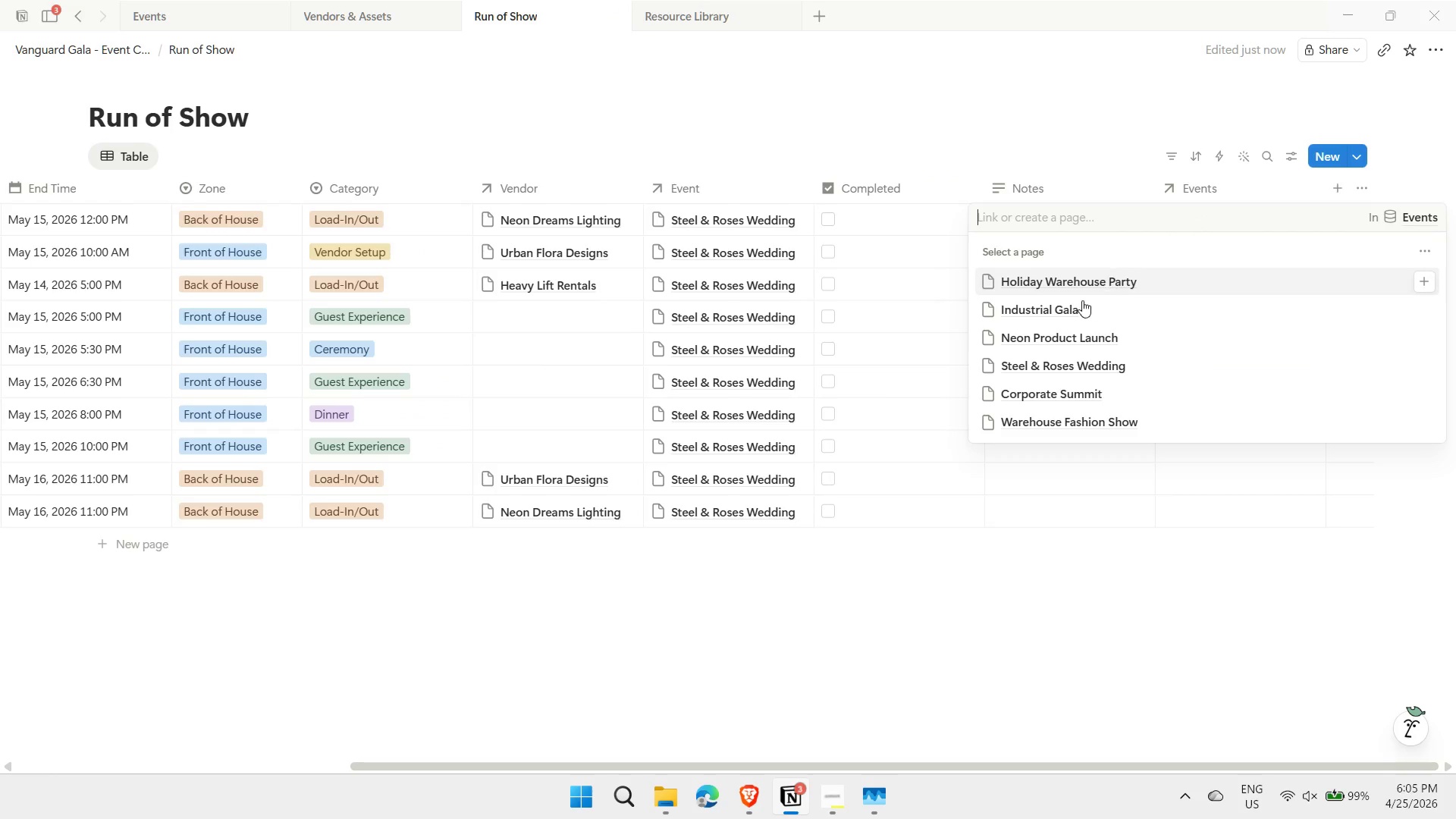 
left_click([1049, 369])
 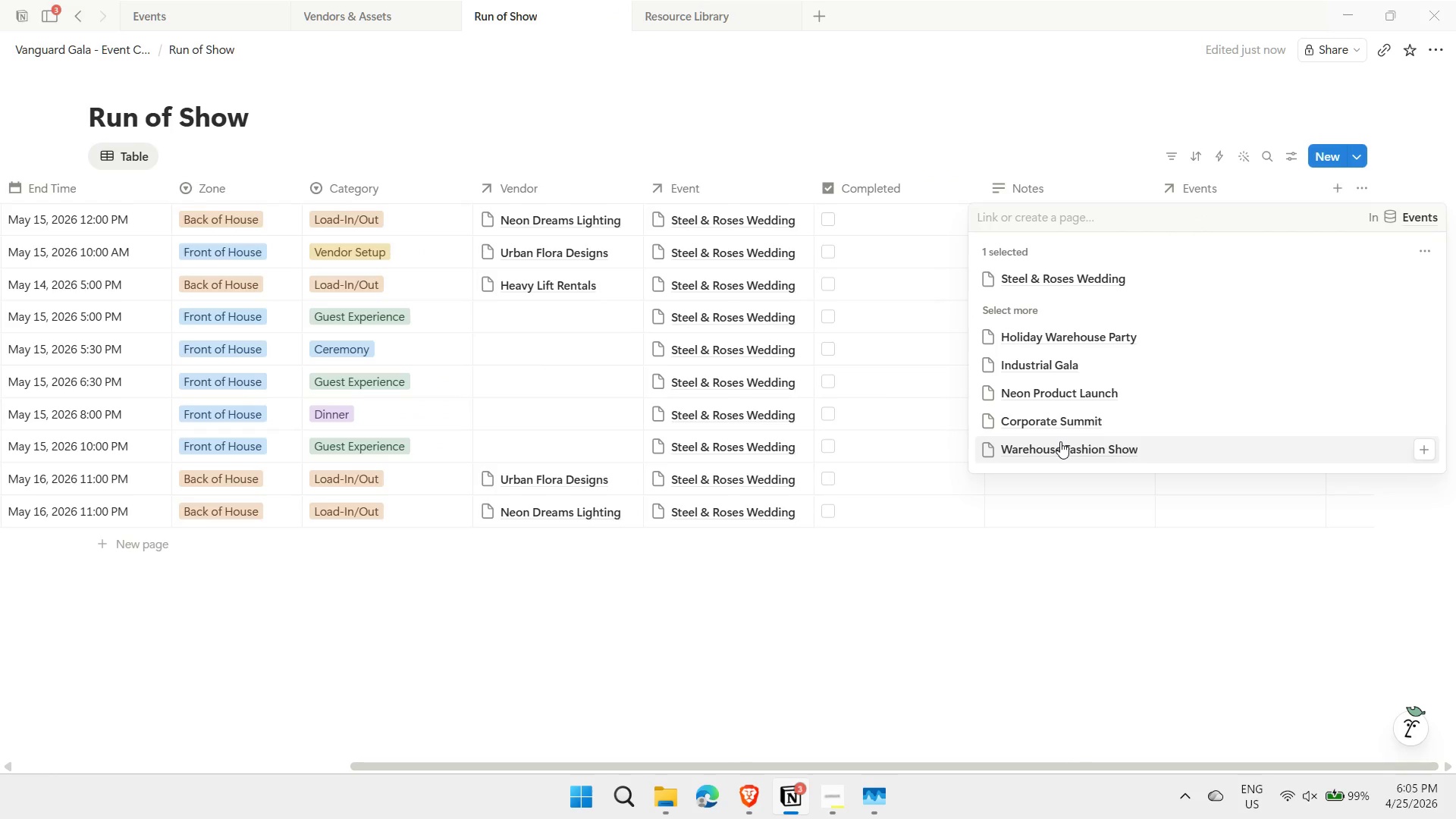 
key(Escape)
 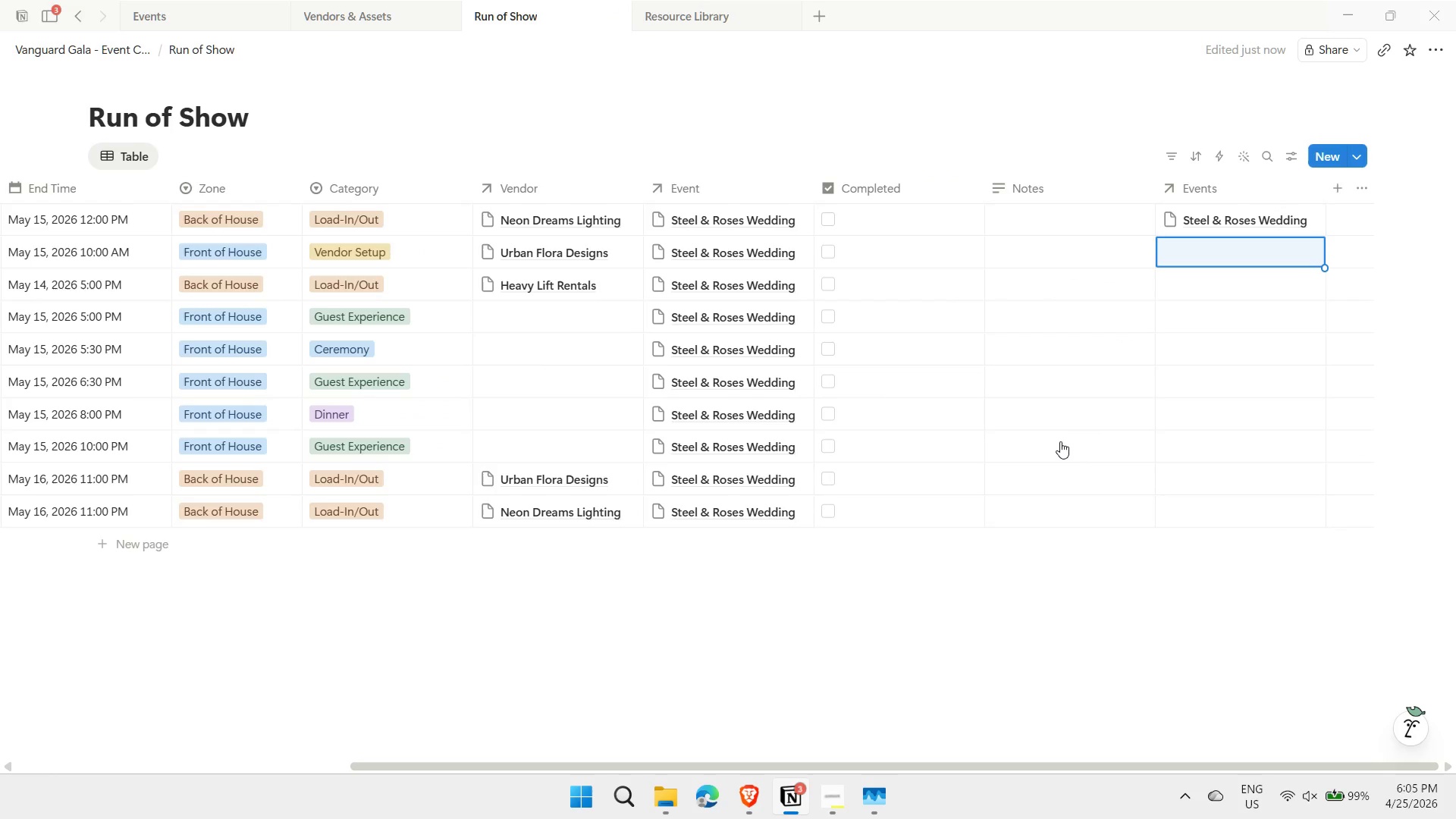 
key(ArrowDown)
 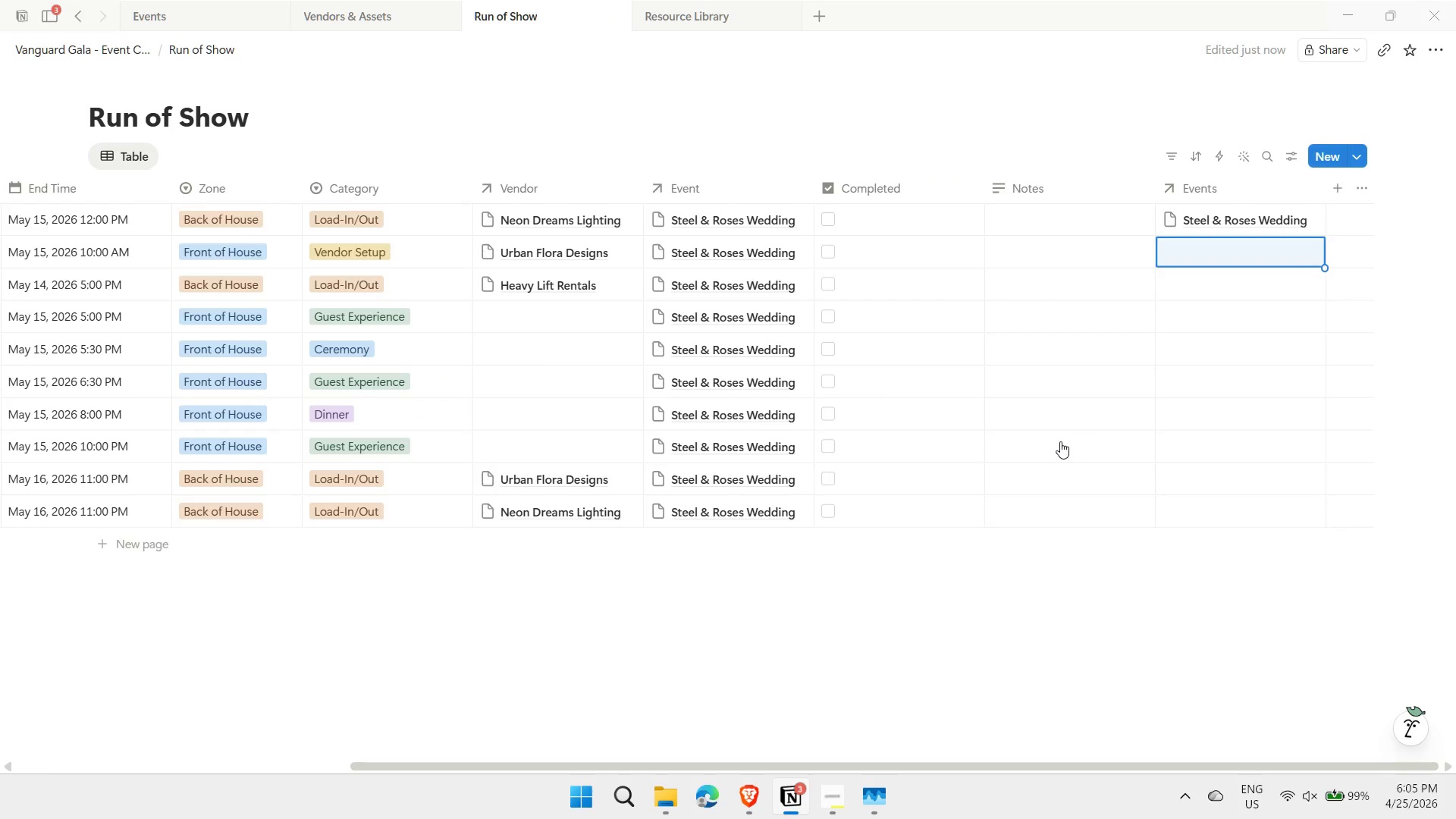 
key(ArrowUp)
 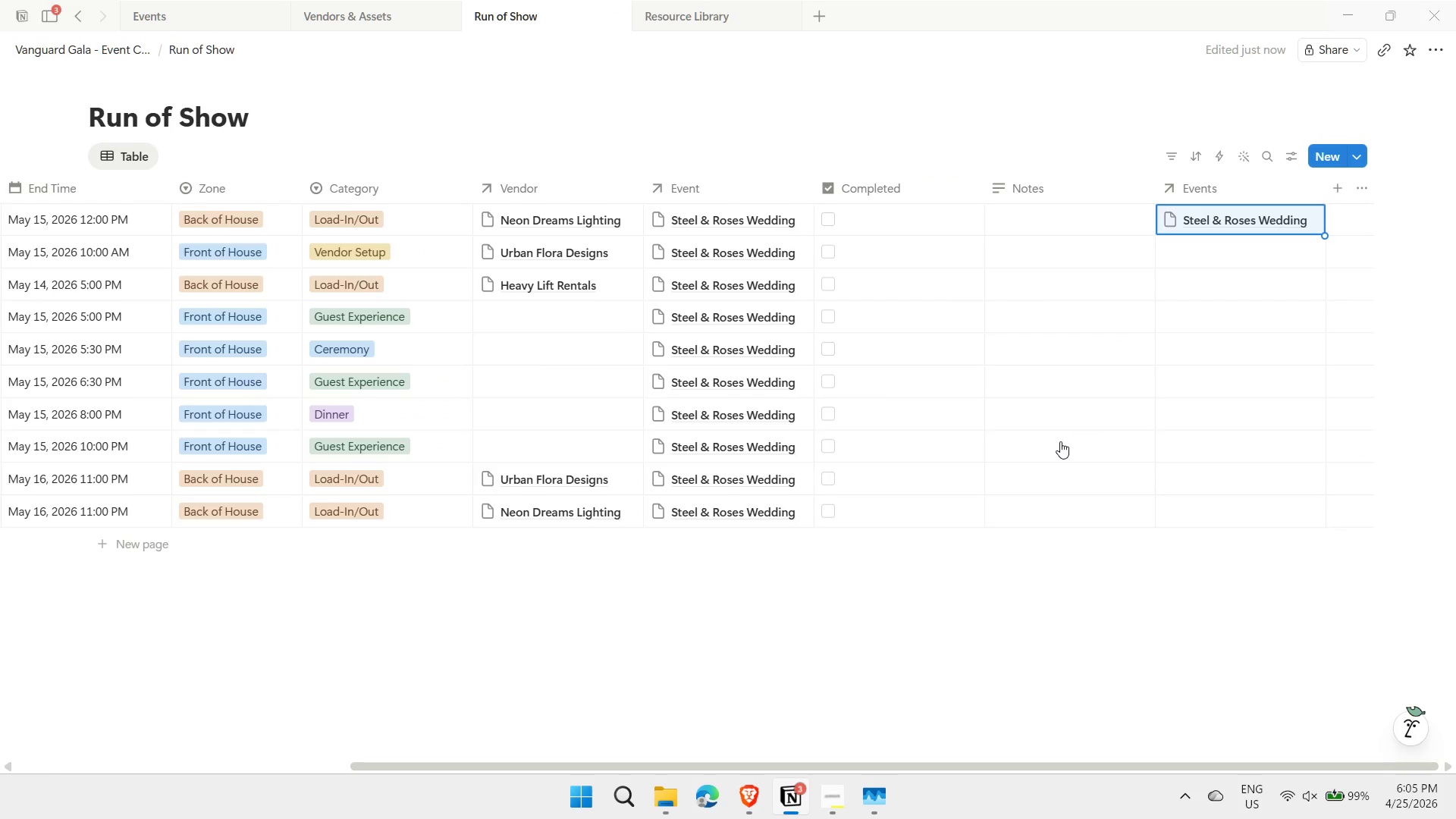 
key(ArrowLeft)
 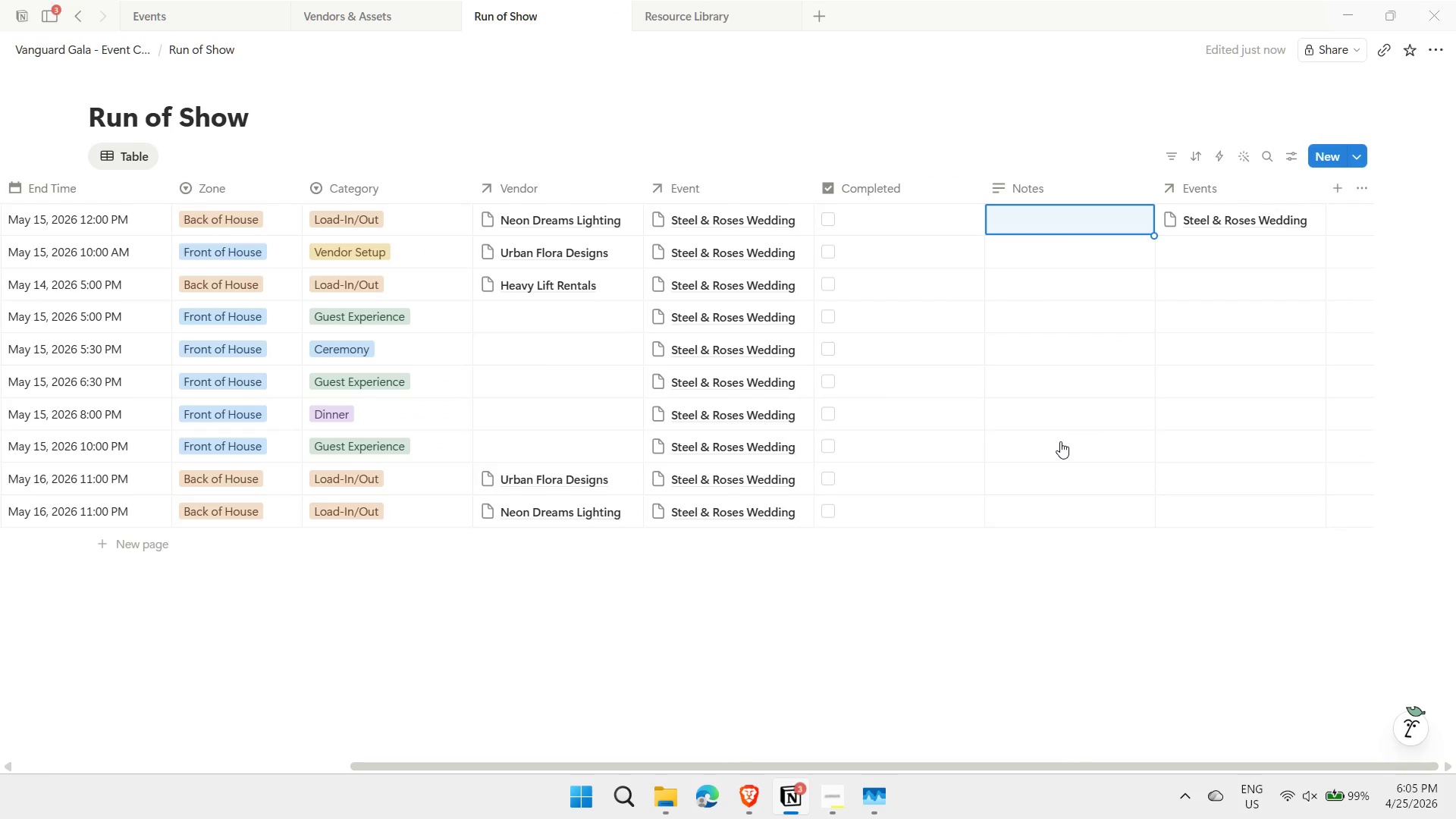 
key(ArrowLeft)
 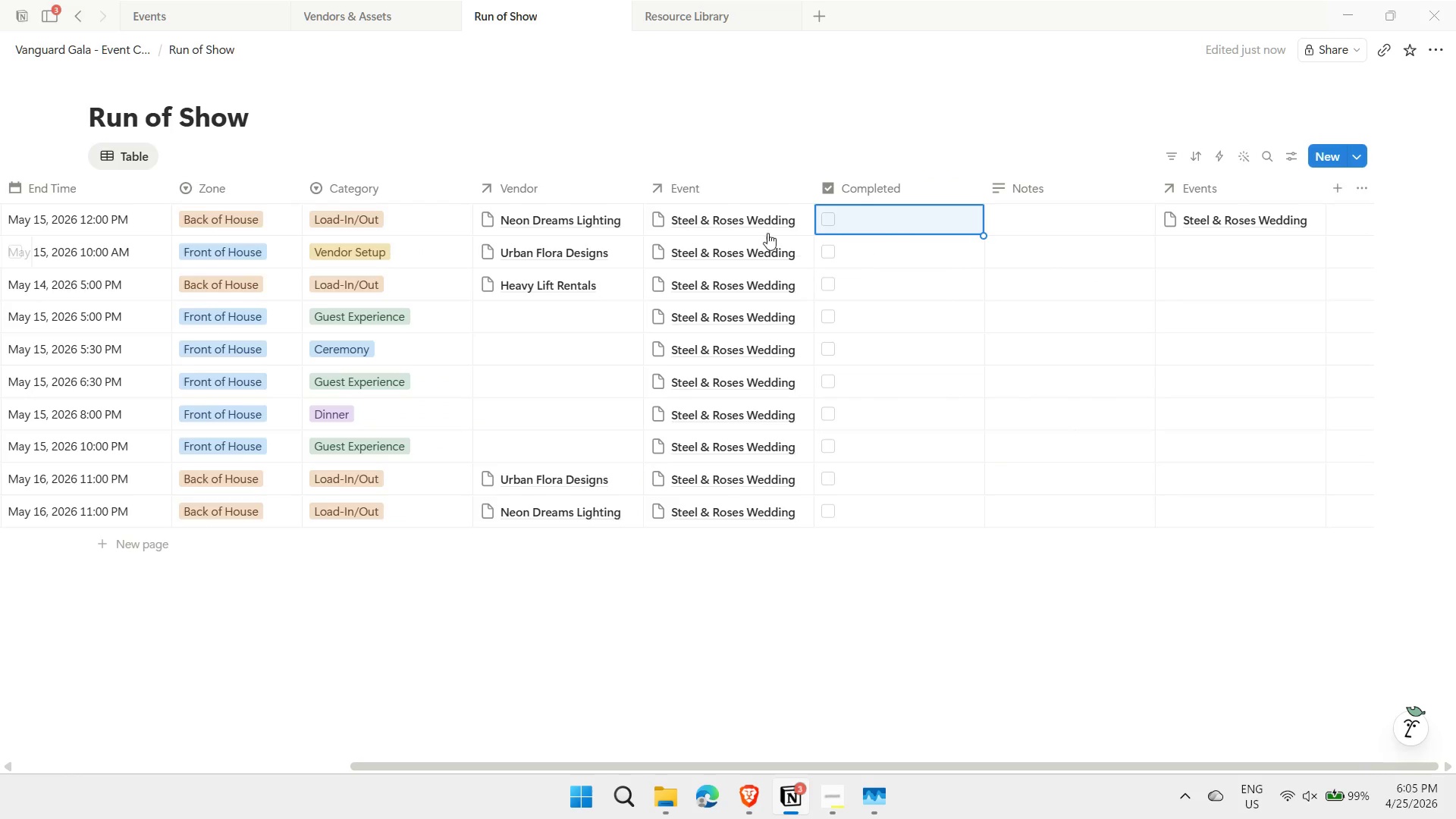 
left_click([752, 192])
 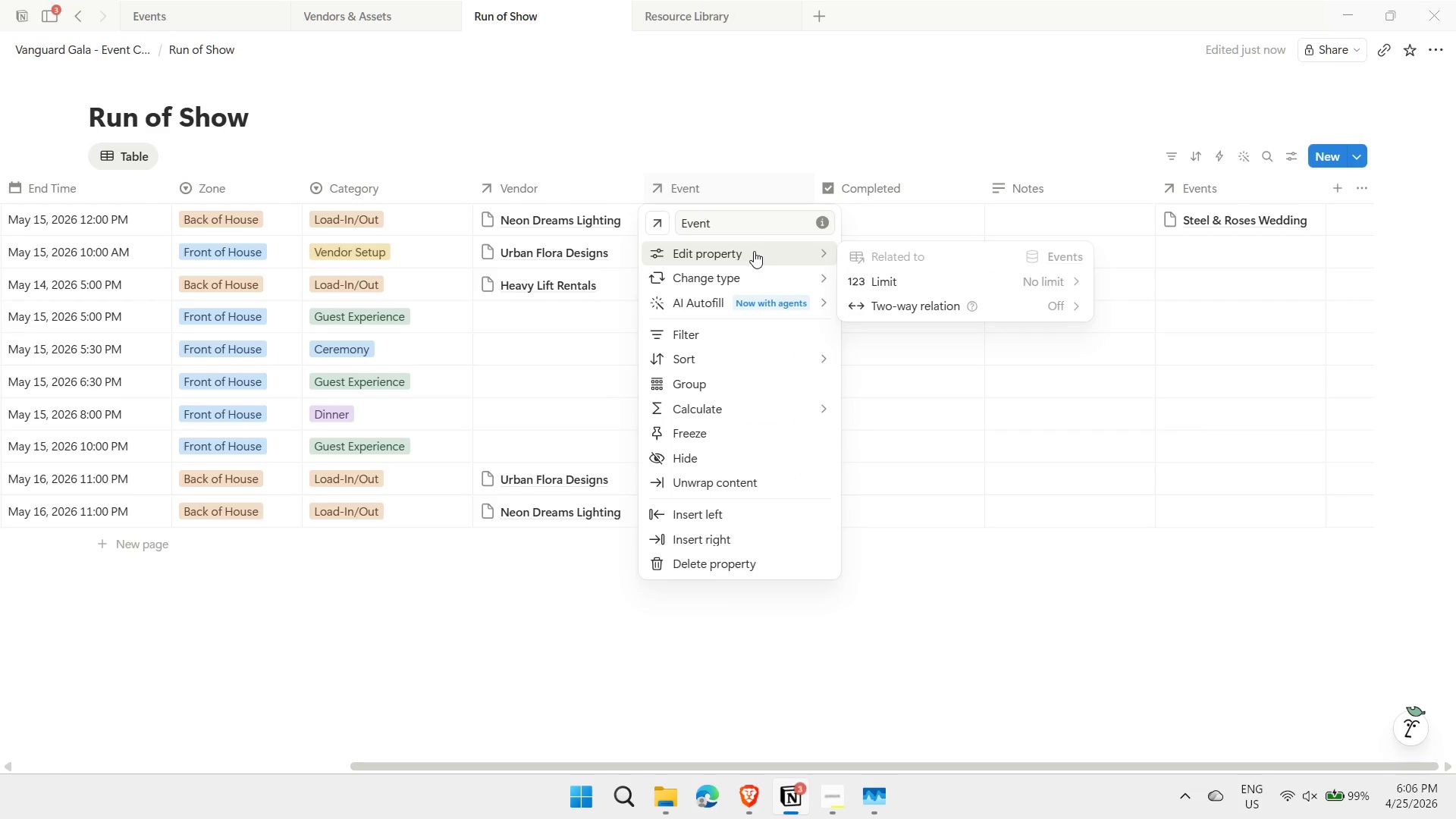 
key(Escape)
 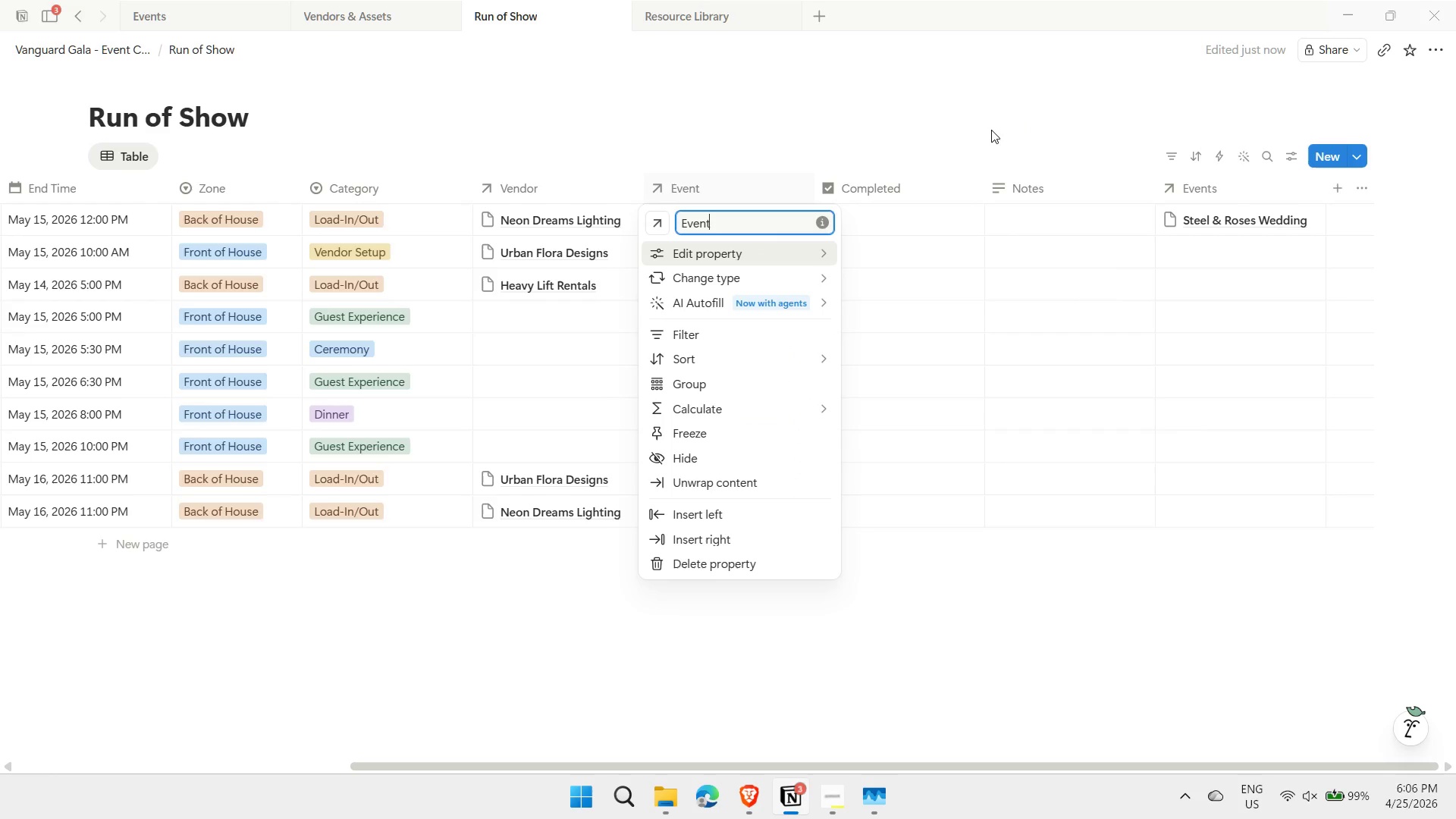 
left_click([991, 130])
 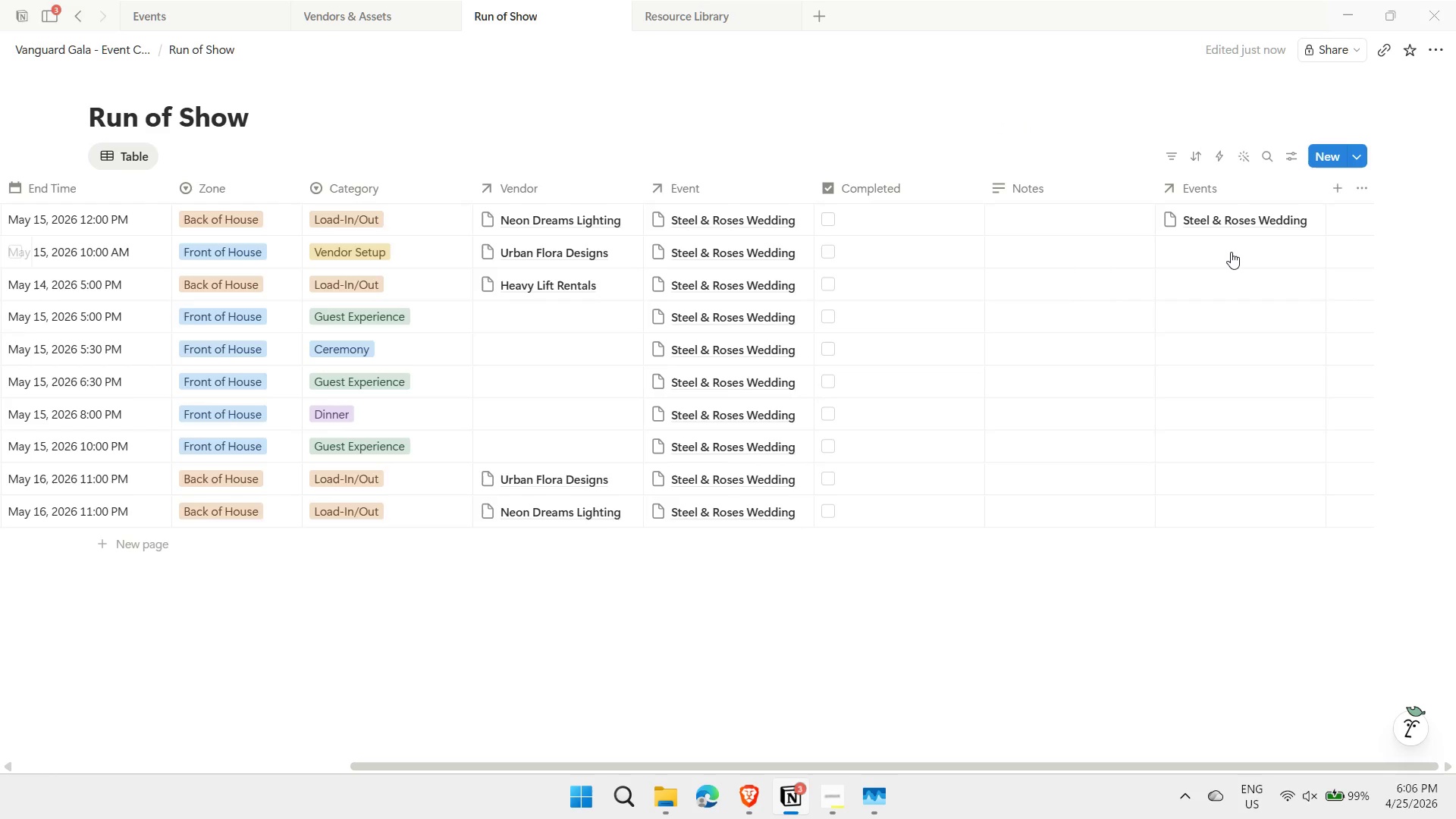 
left_click([1231, 252])
 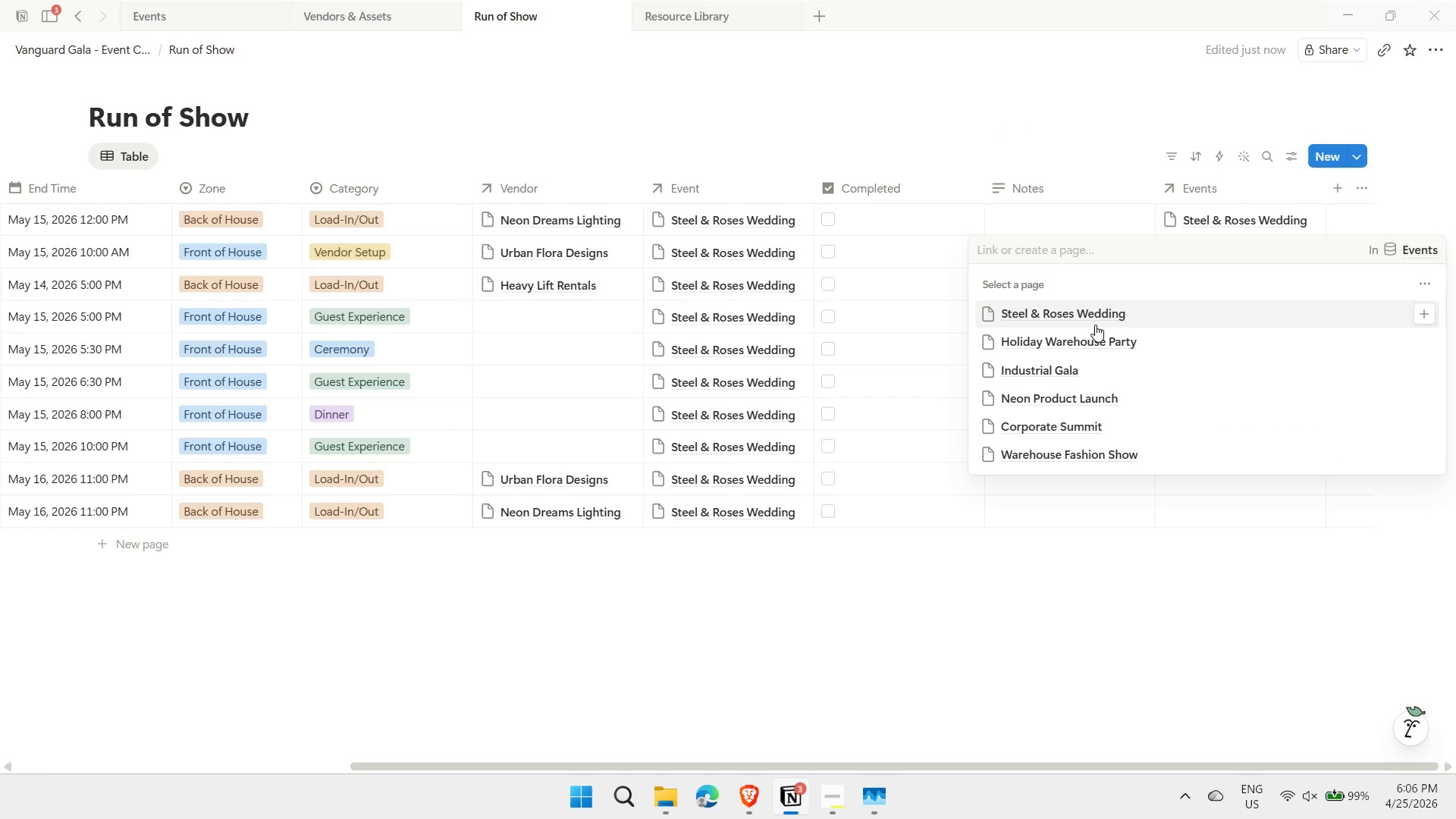 
left_click_drag(start_coordinate=[1092, 305], to_coordinate=[1102, 305])
 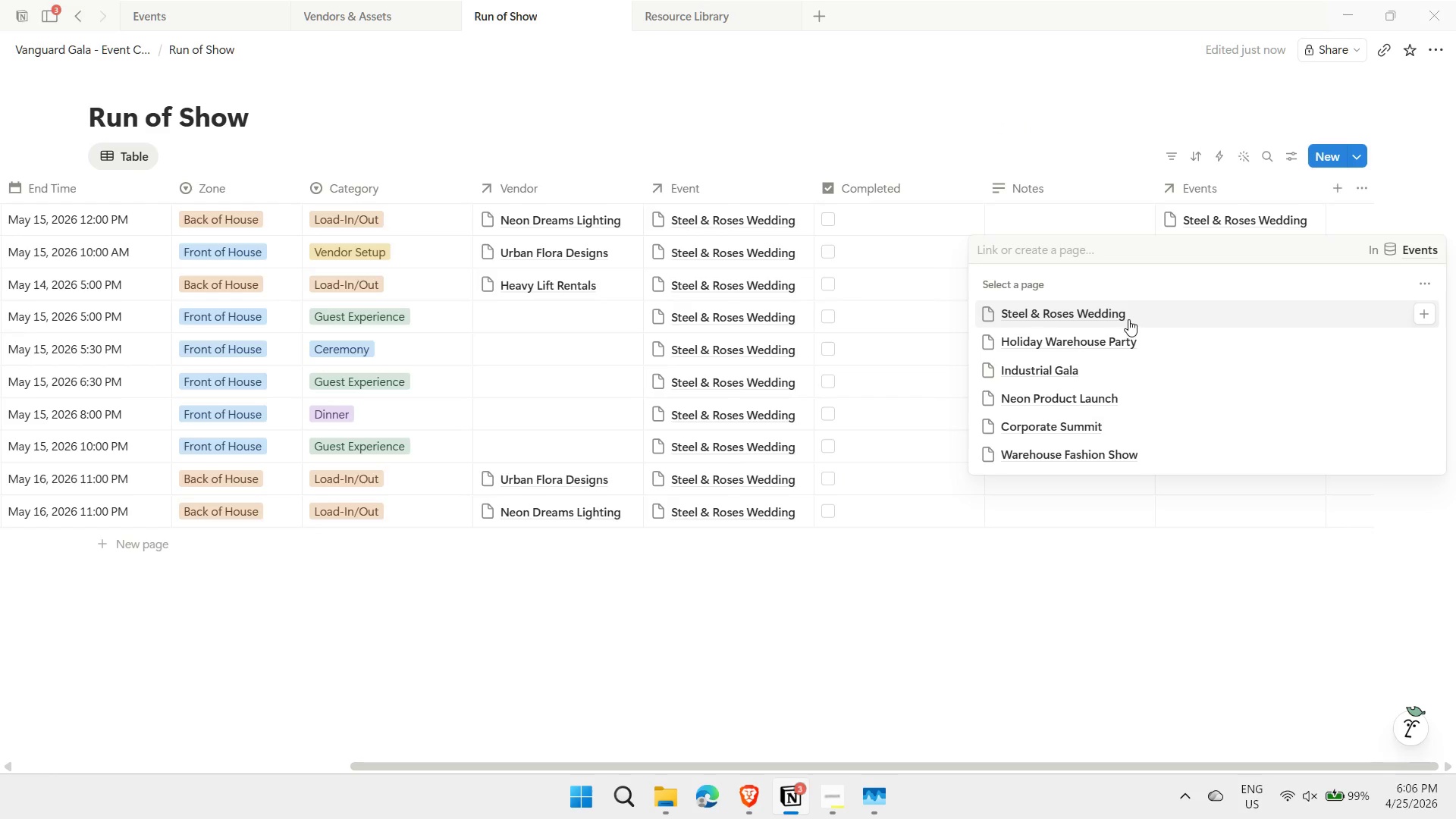 
key(Escape)
 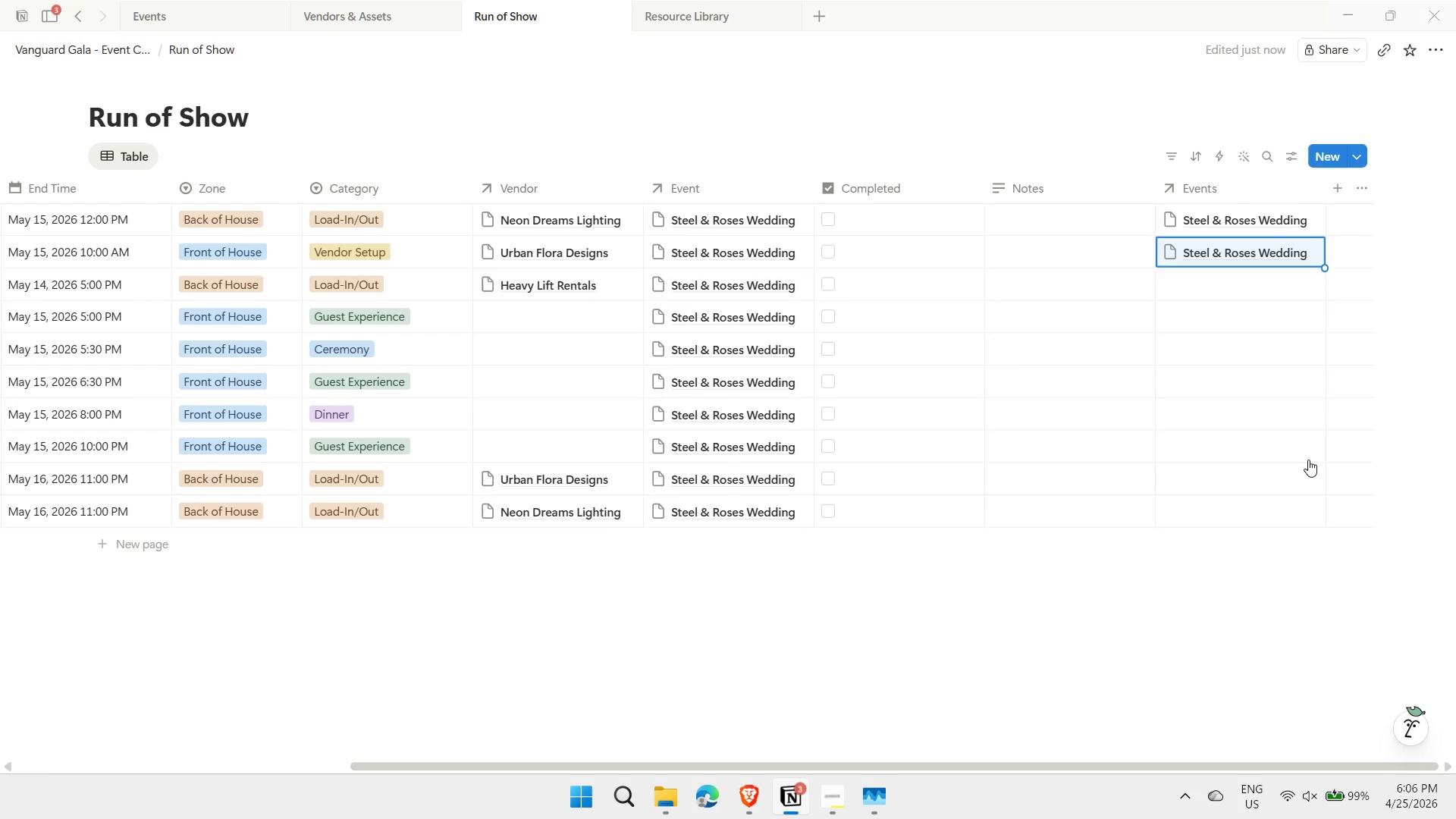 
key(Control+ControlLeft)
 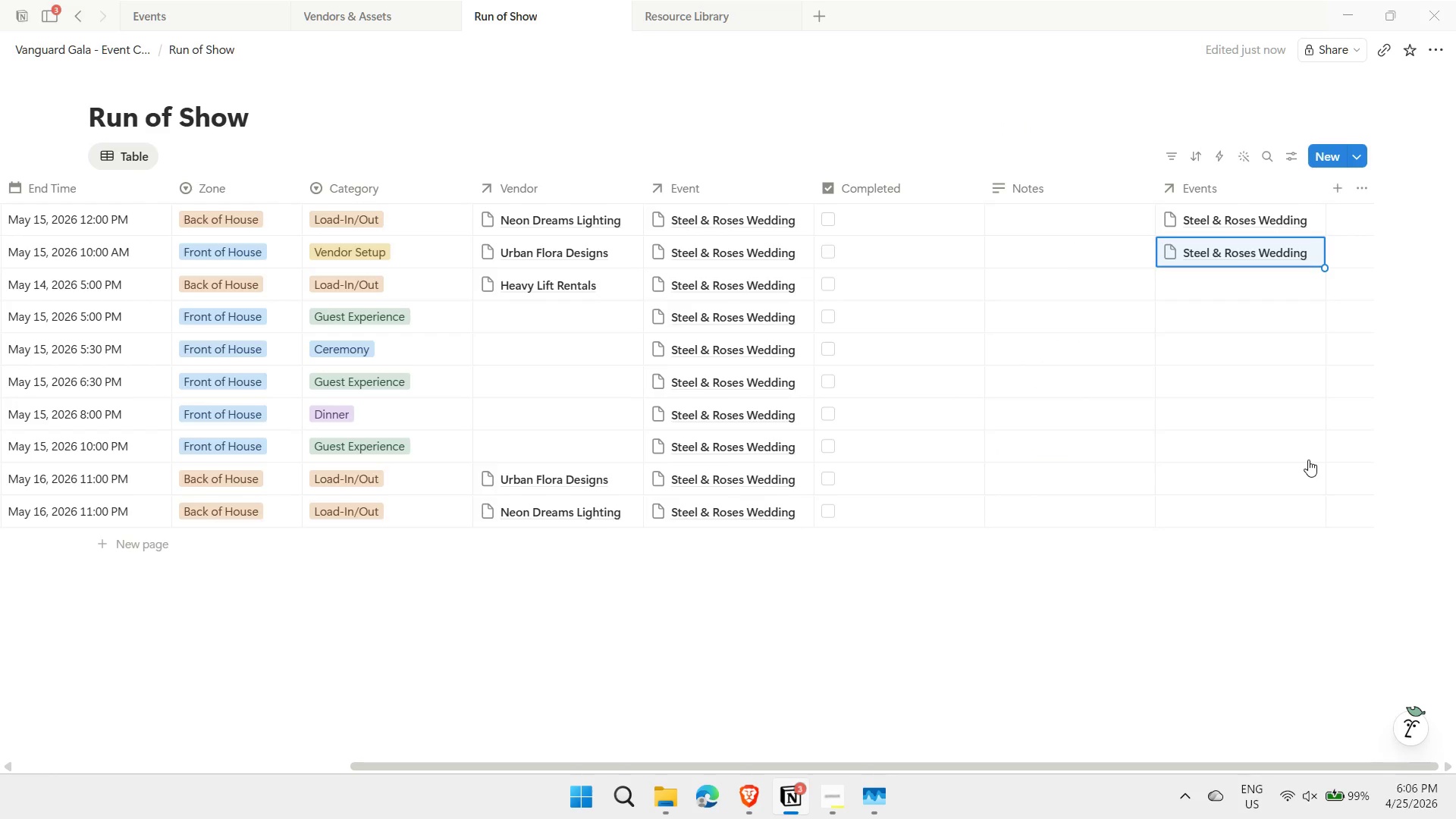 
key(Control+C)
 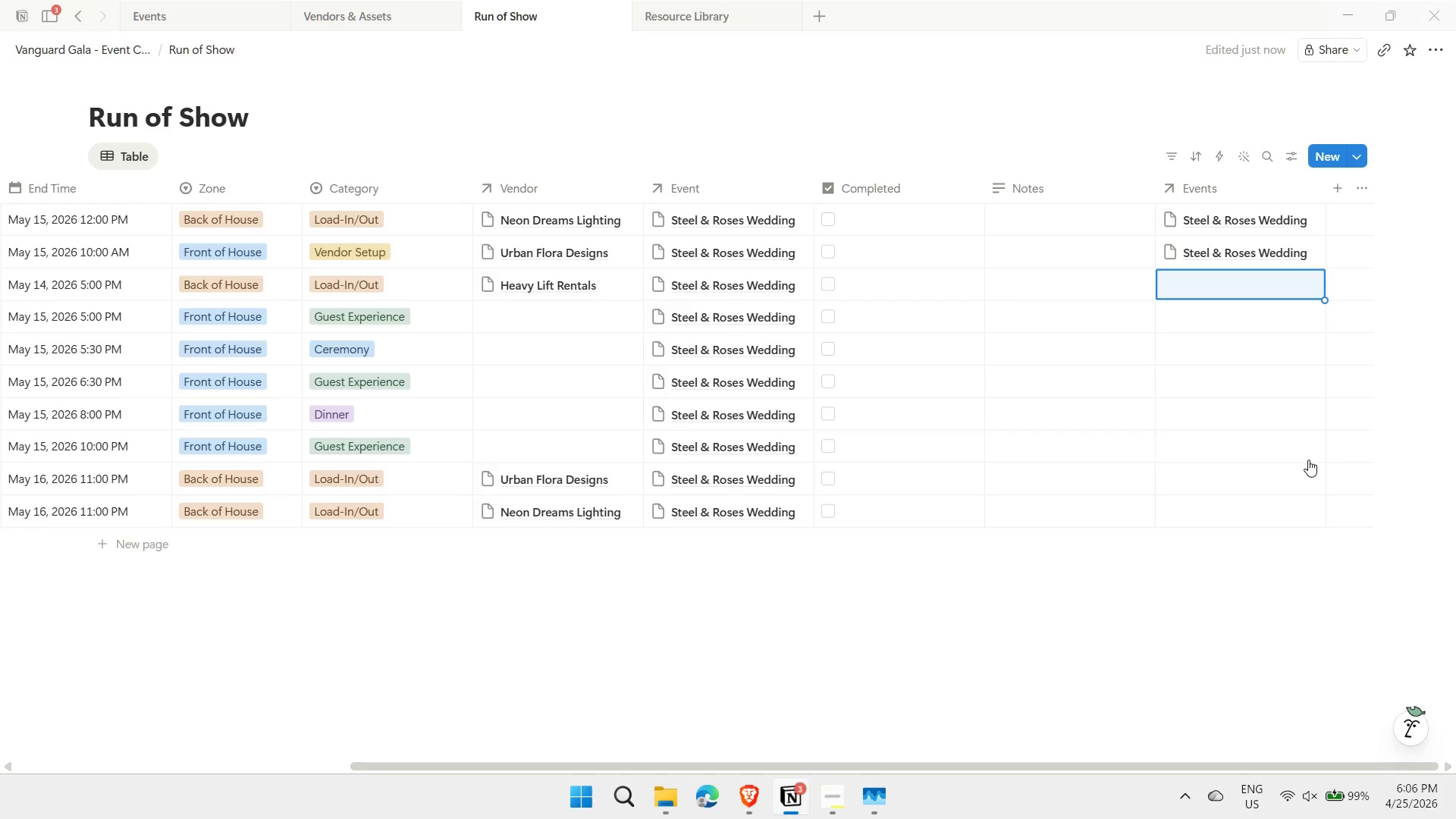 
key(ArrowDown)
 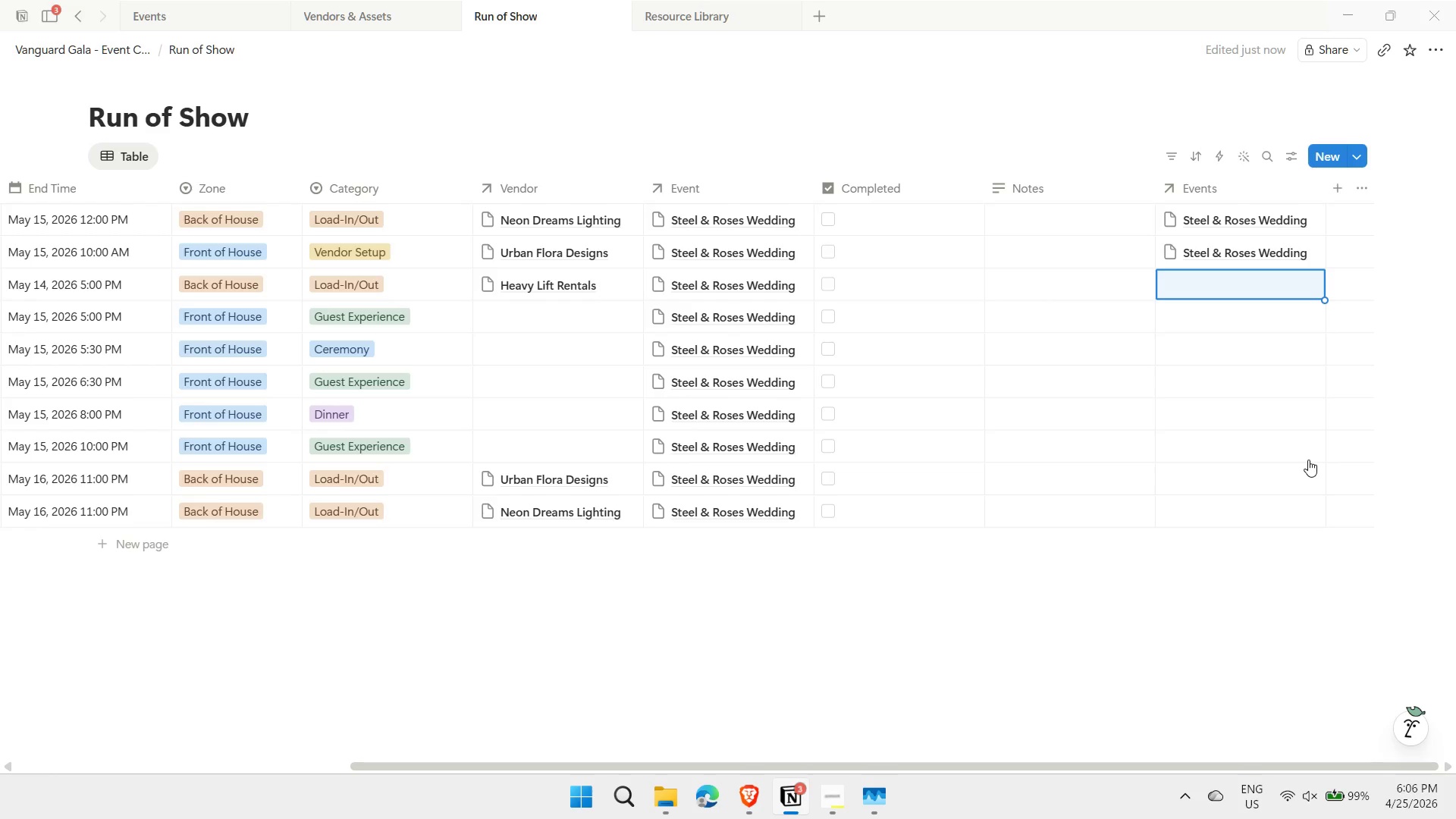 
key(Shift+ArrowDown)
 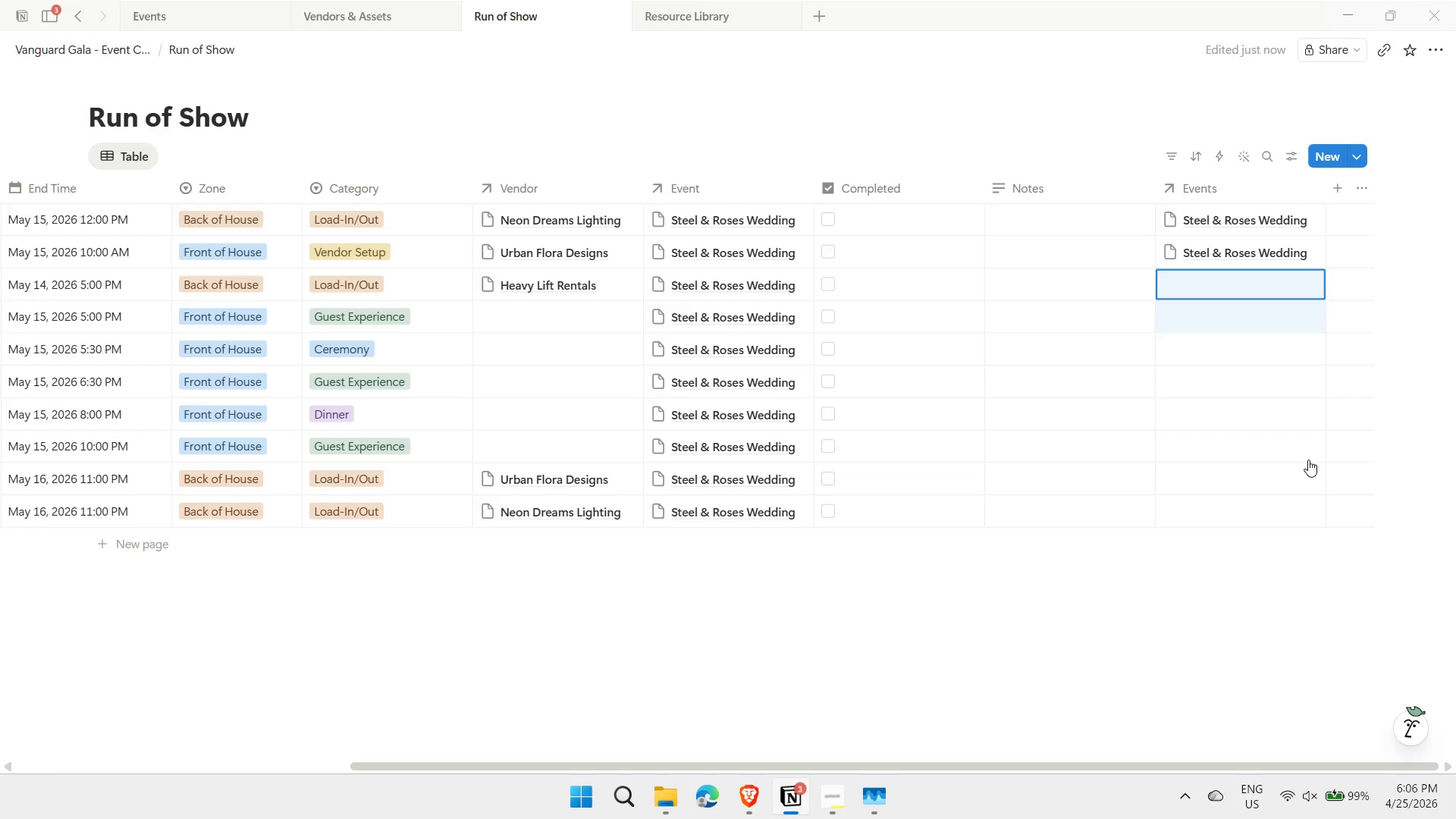 
key(Shift+ArrowDown)
 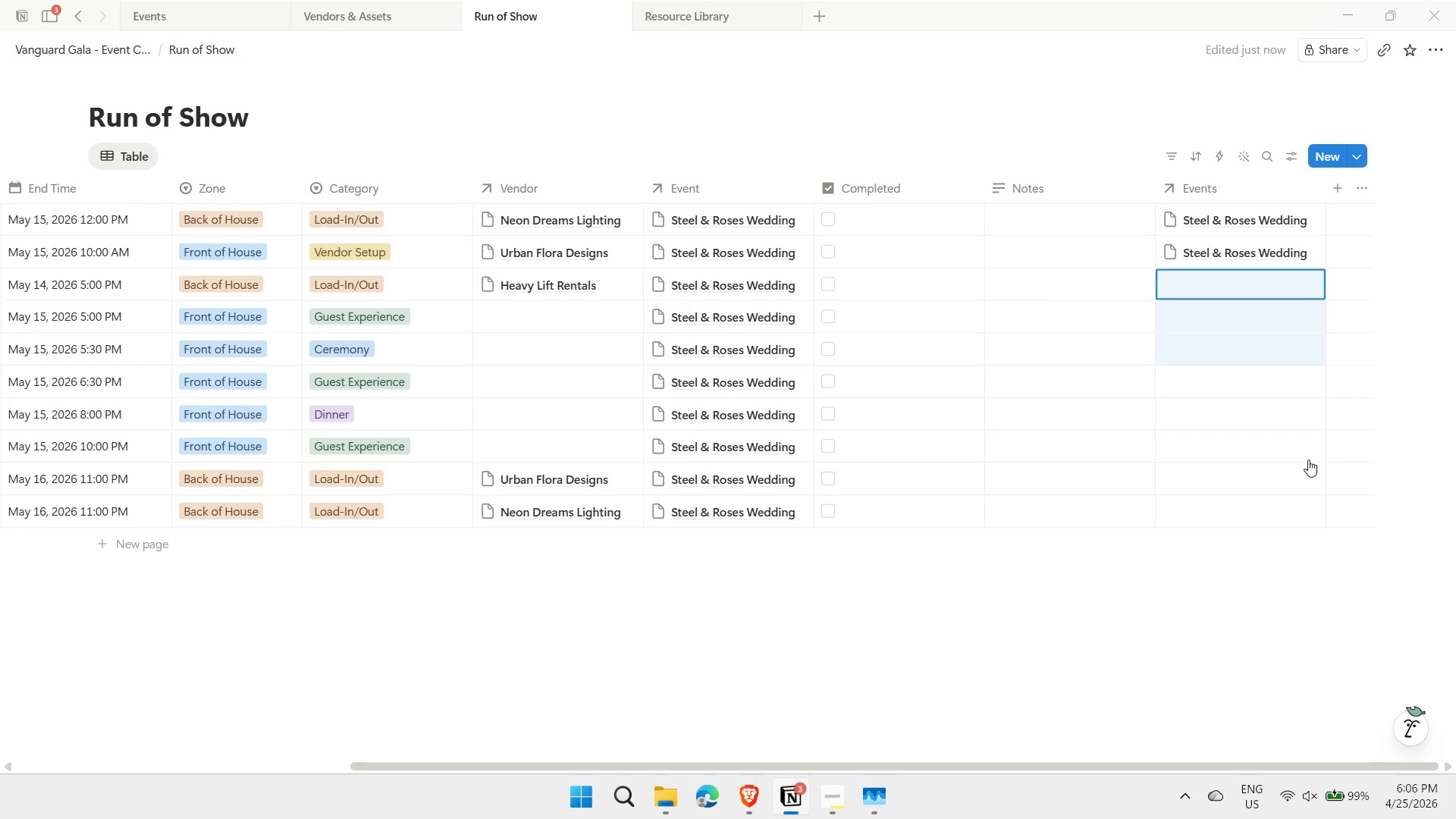 
key(Shift+ArrowDown)
 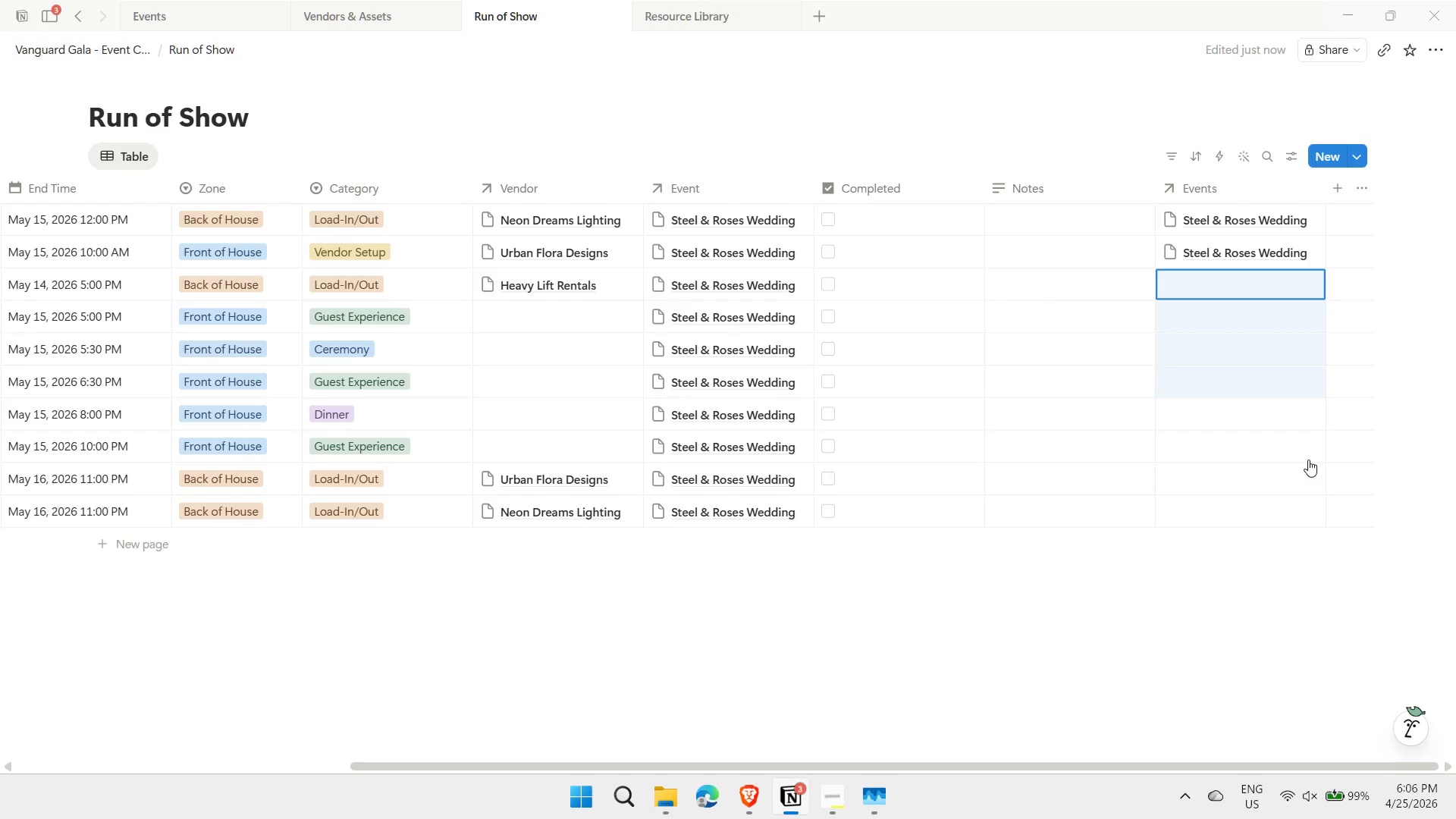 
key(Shift+ArrowDown)
 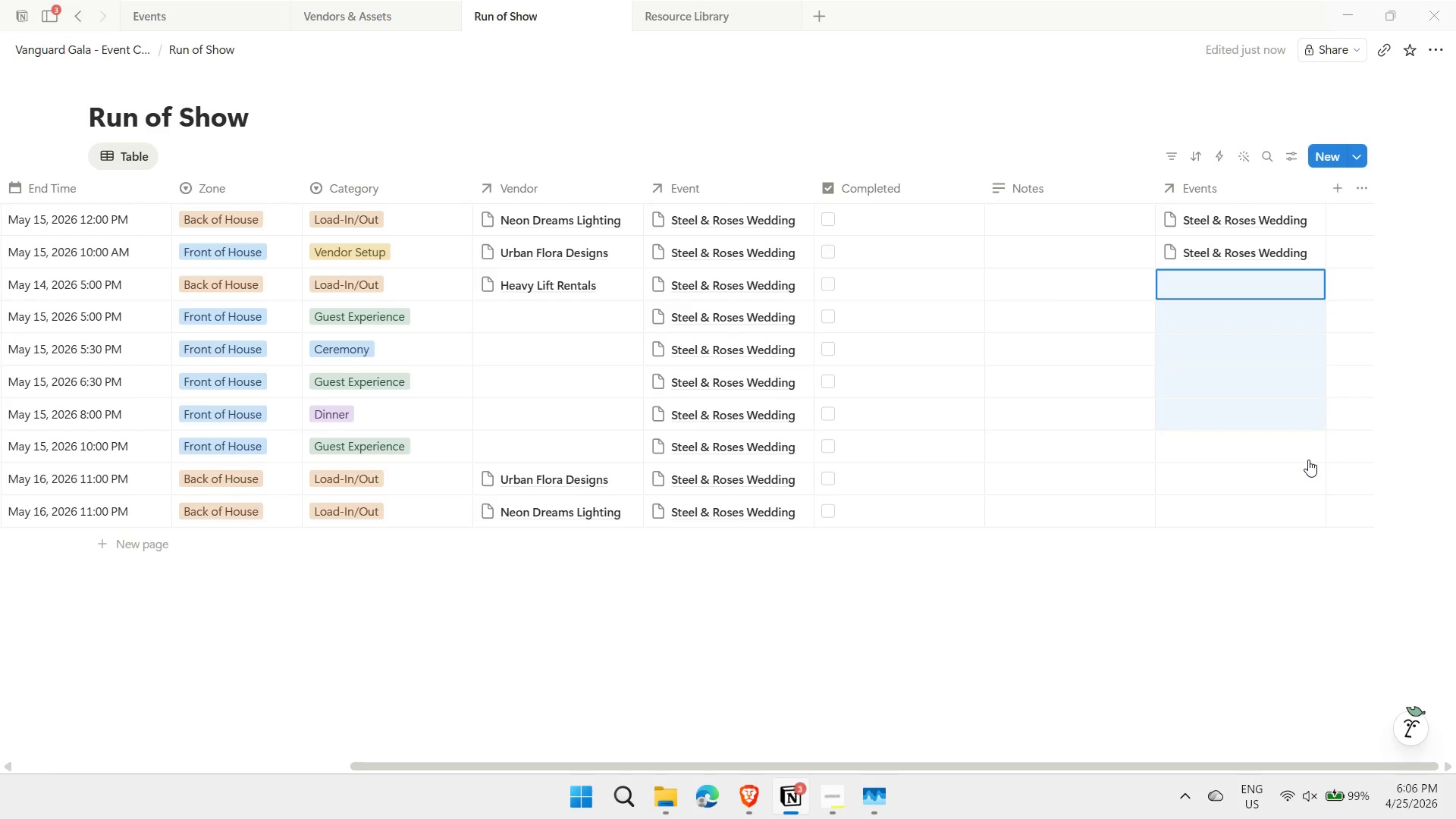 
key(Shift+ArrowDown)
 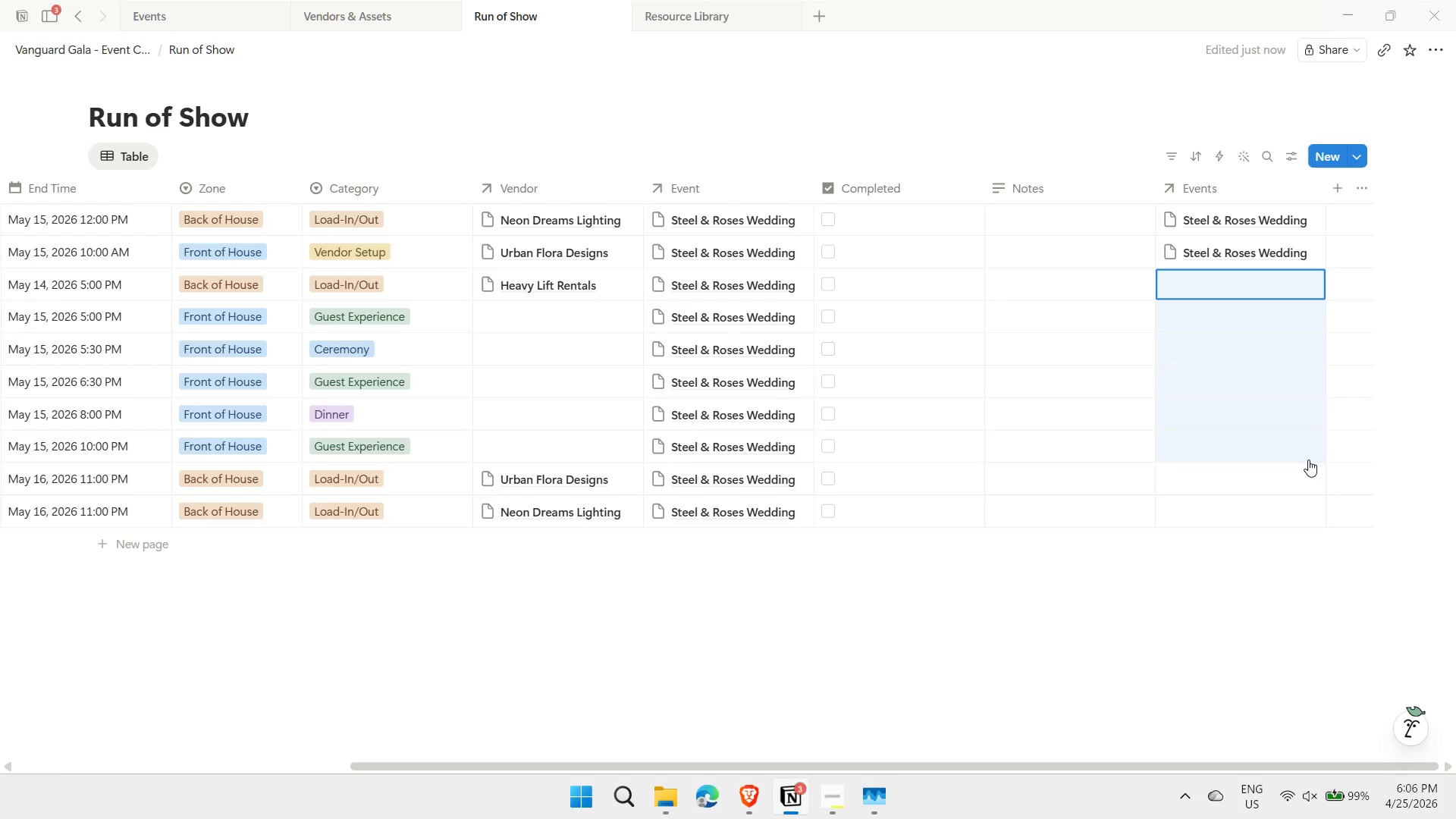 
key(Shift+ArrowDown)
 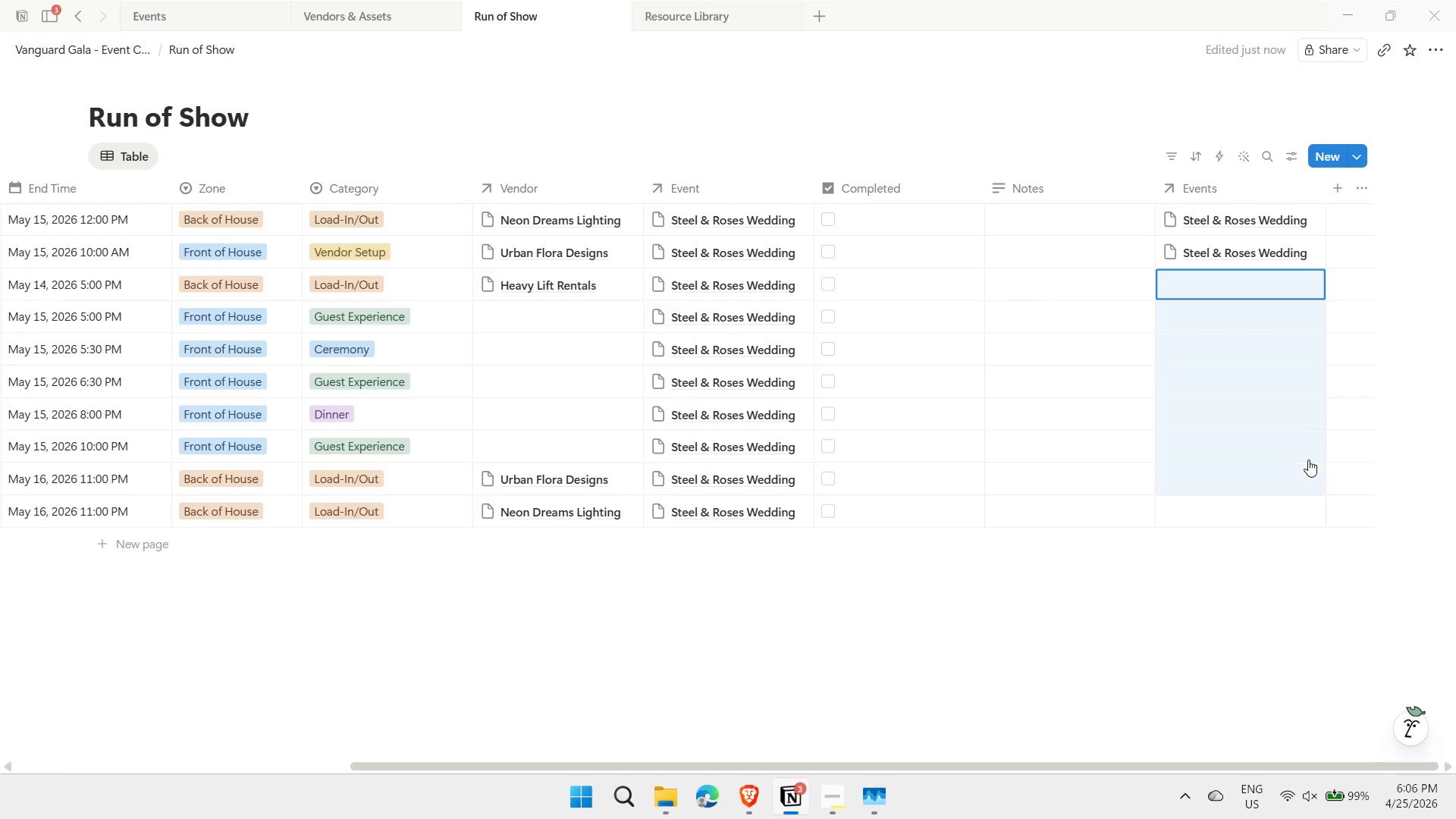 
key(Shift+ArrowDown)
 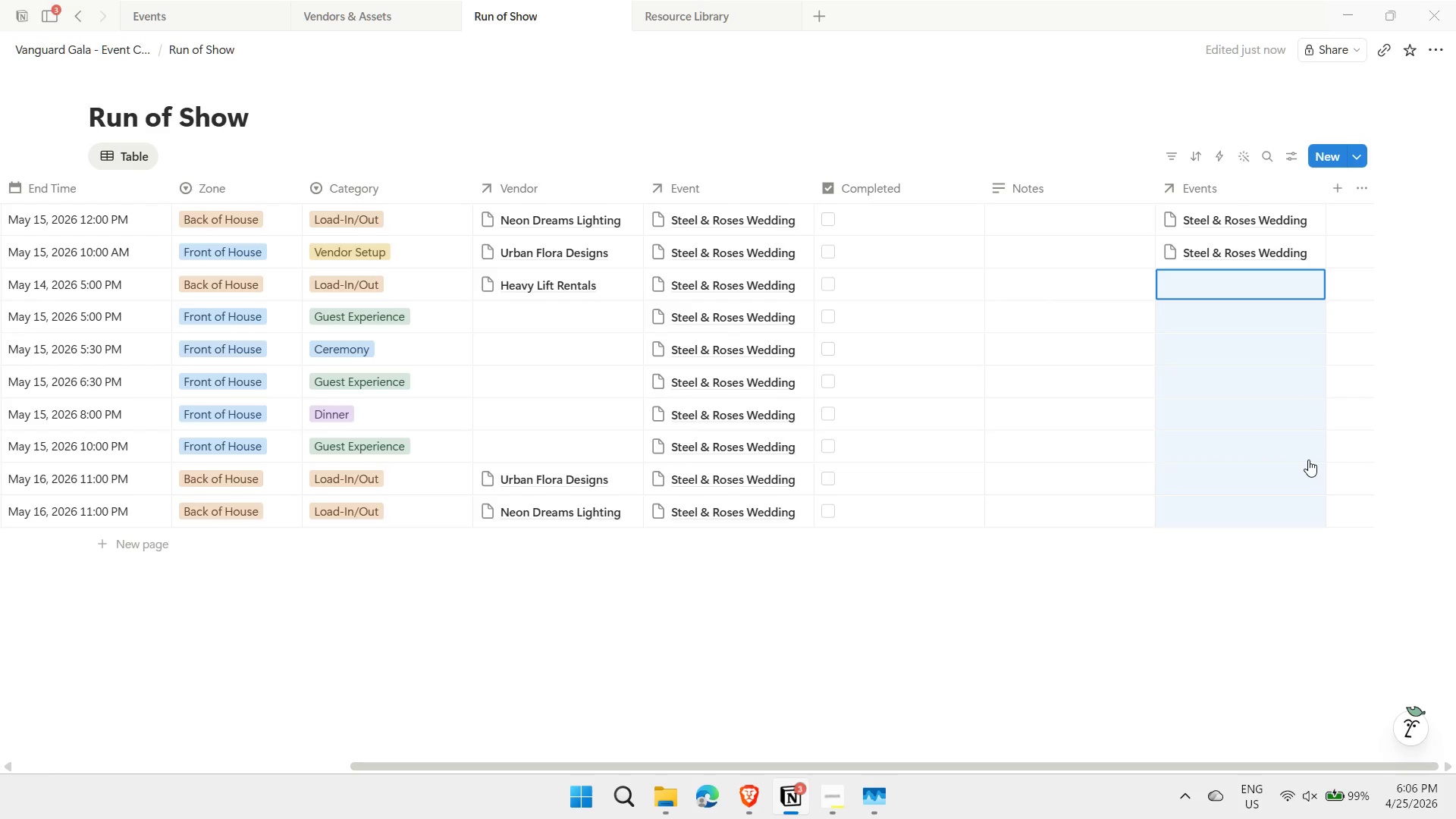 
key(Control+V)
 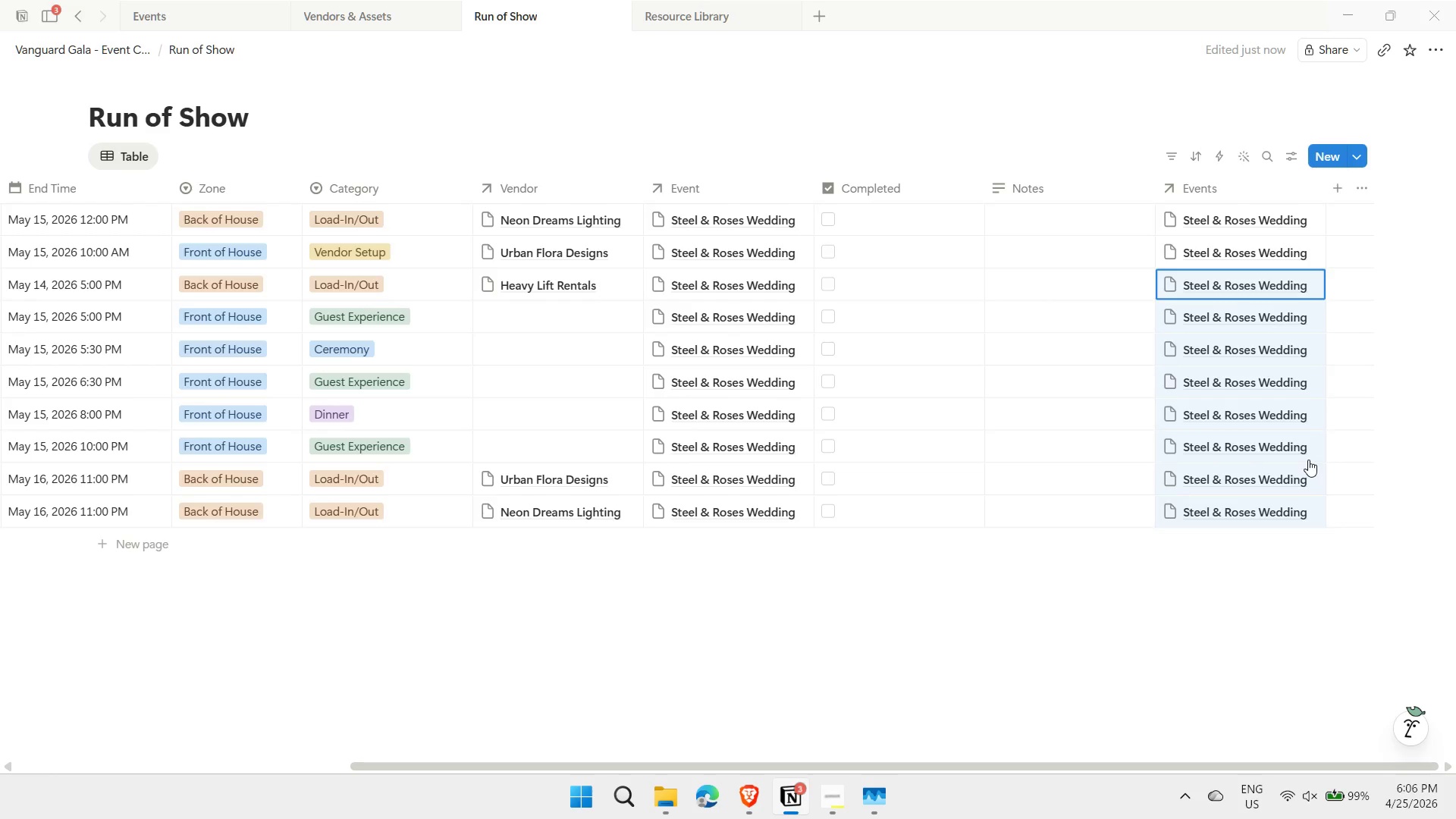 
key(ArrowDown)
 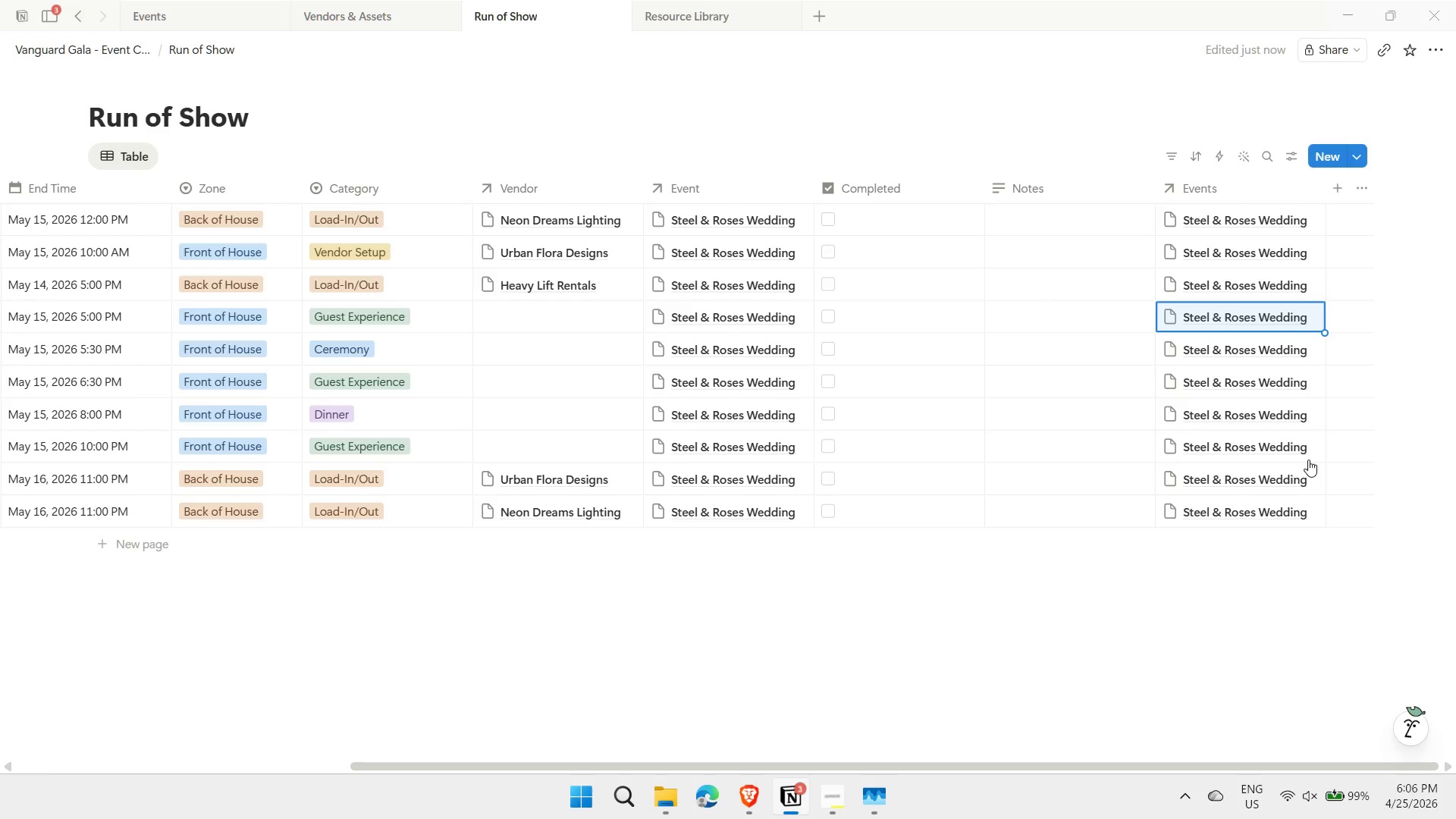 
key(Escape)
 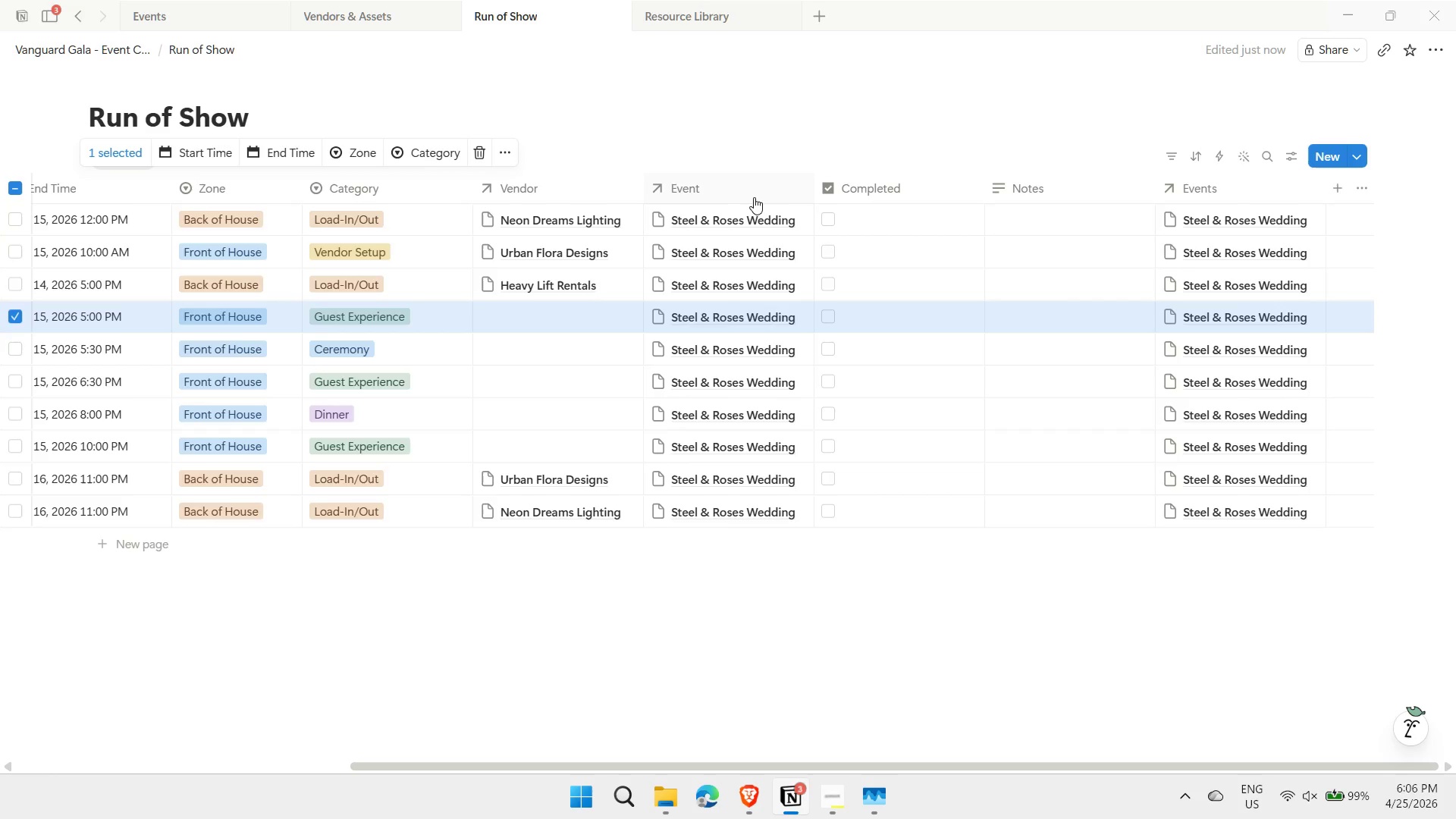 
left_click([752, 188])
 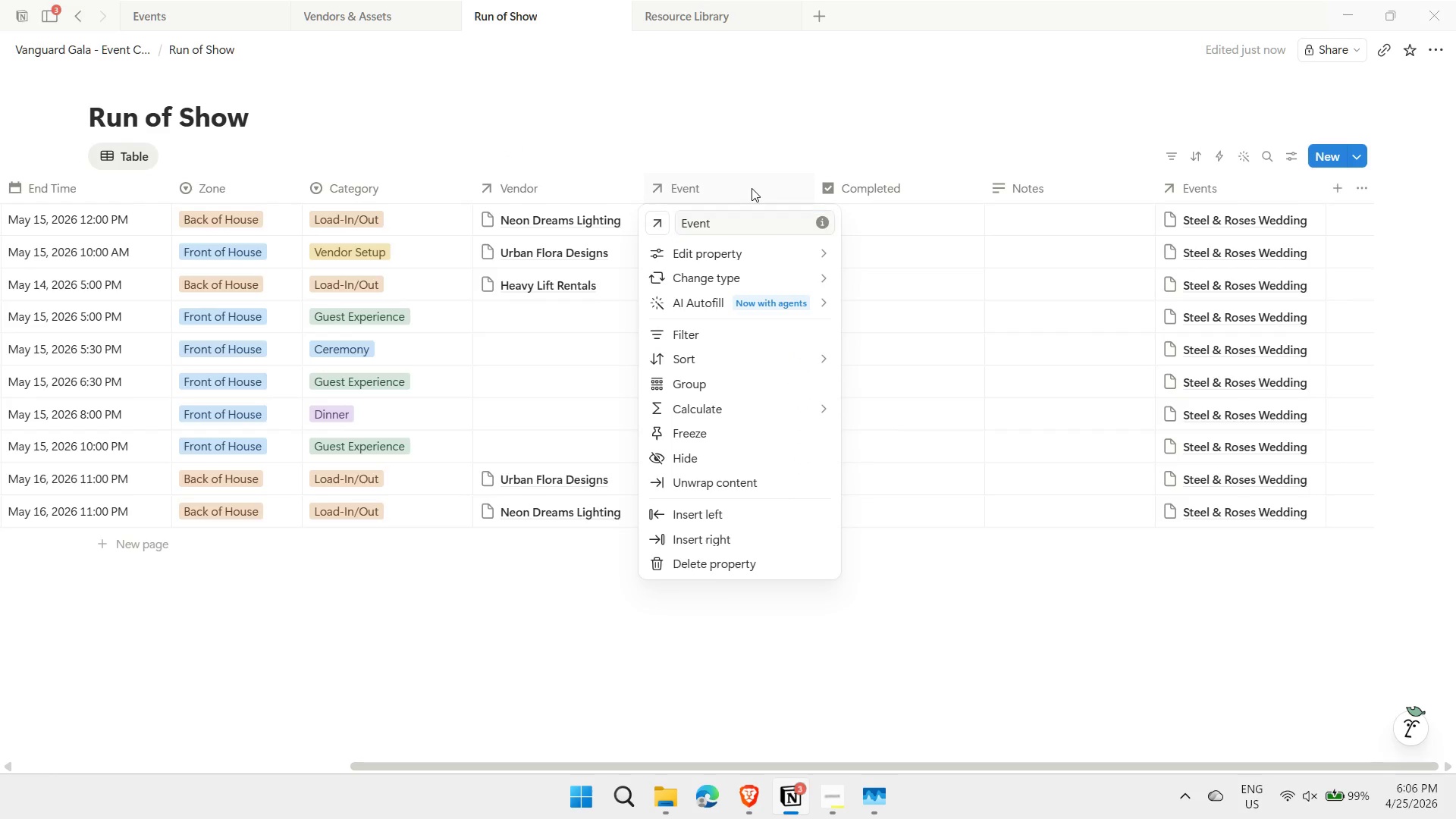 
right_click([752, 188])
 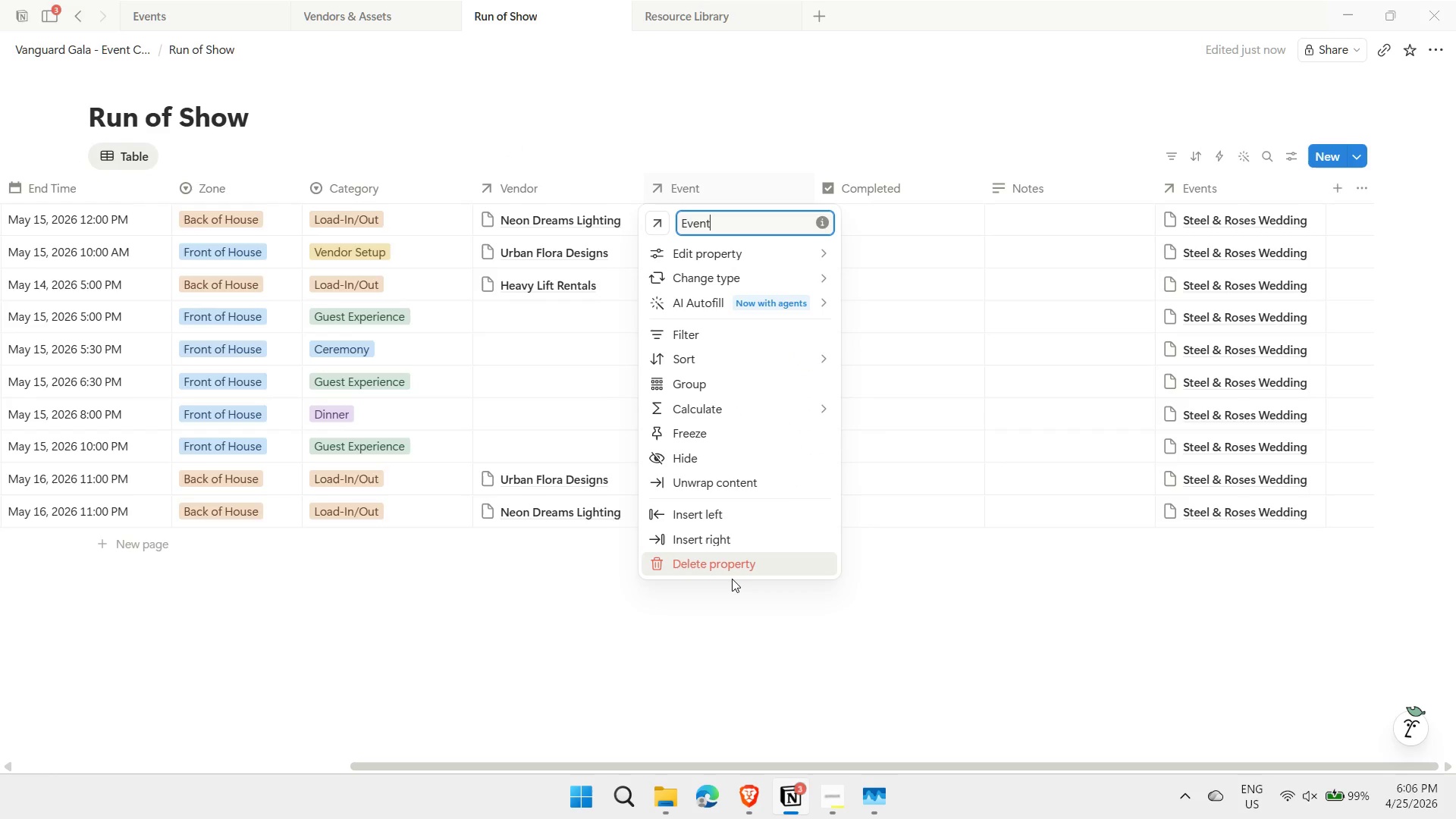 
key(Escape)
 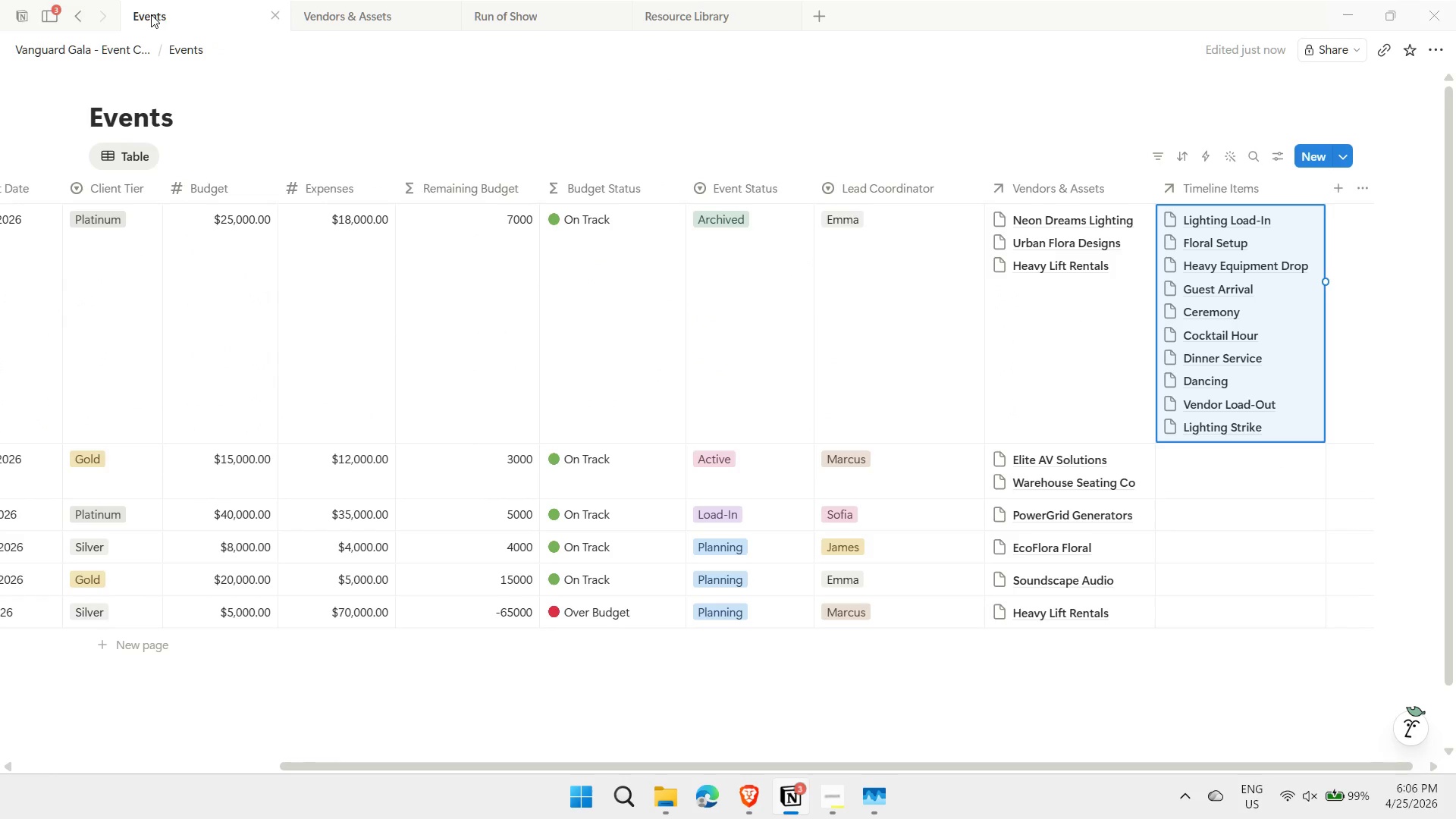 
left_click([350, 8])
 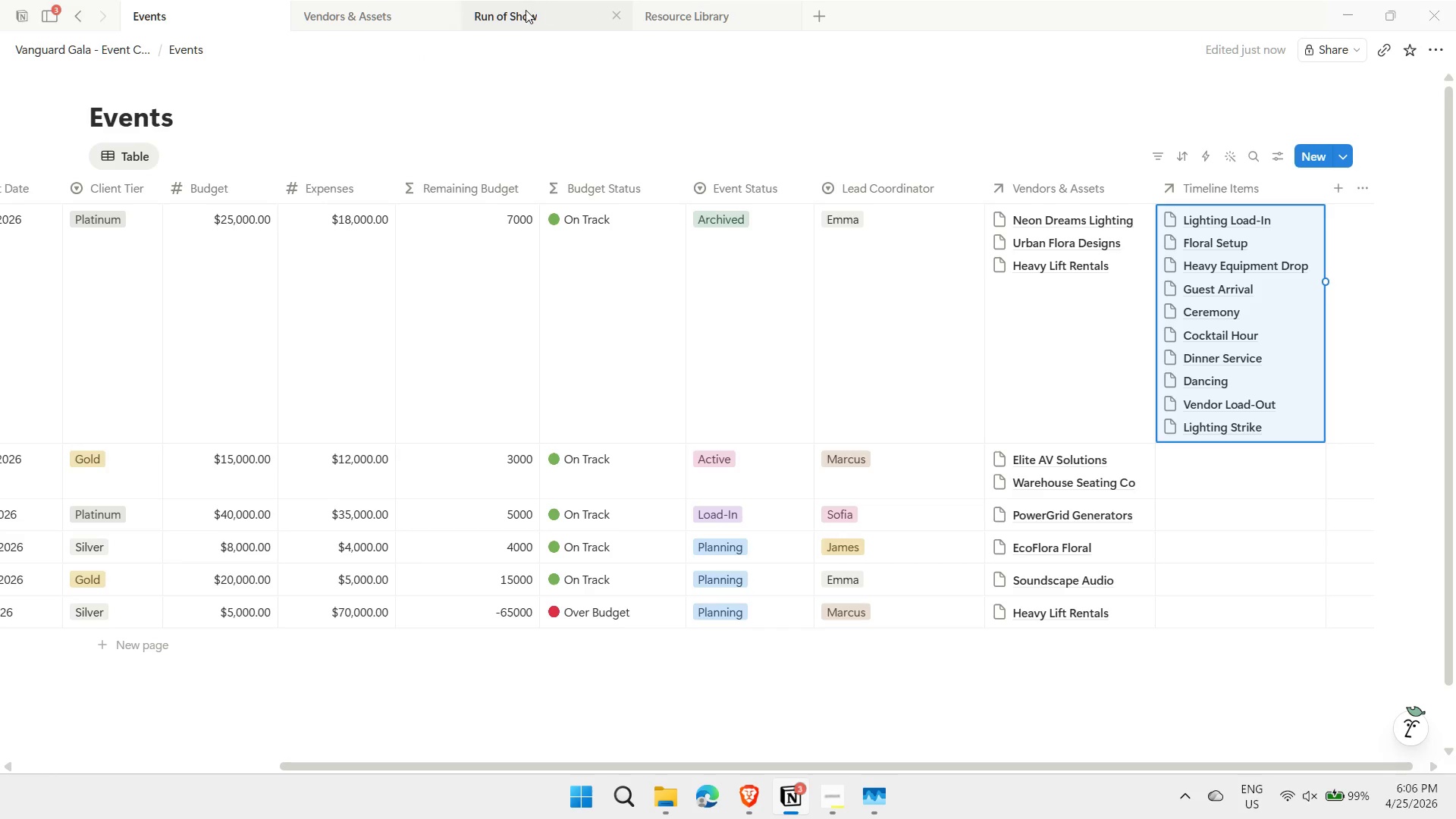 
left_click([525, 10])
 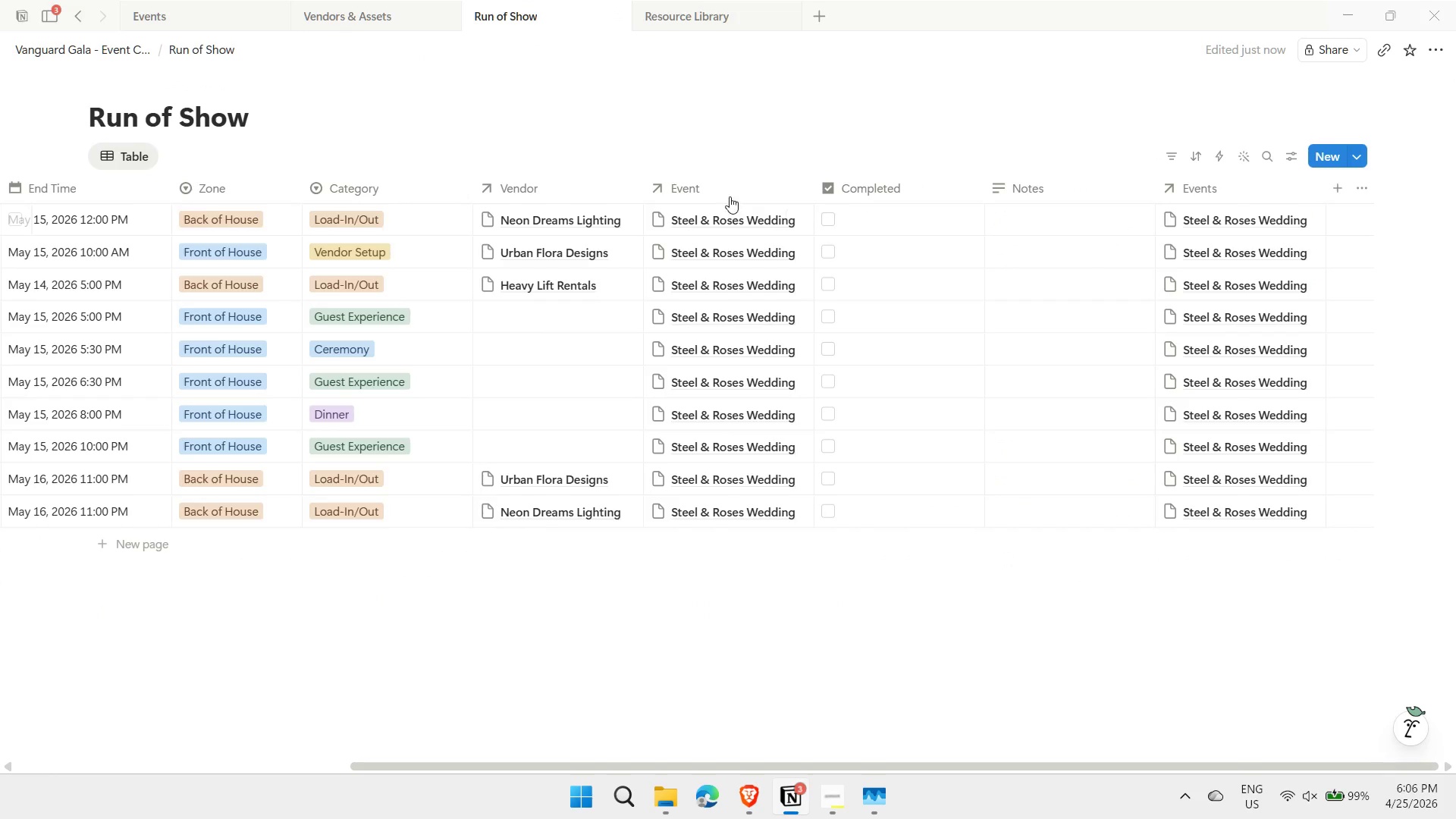 
right_click([729, 180])
 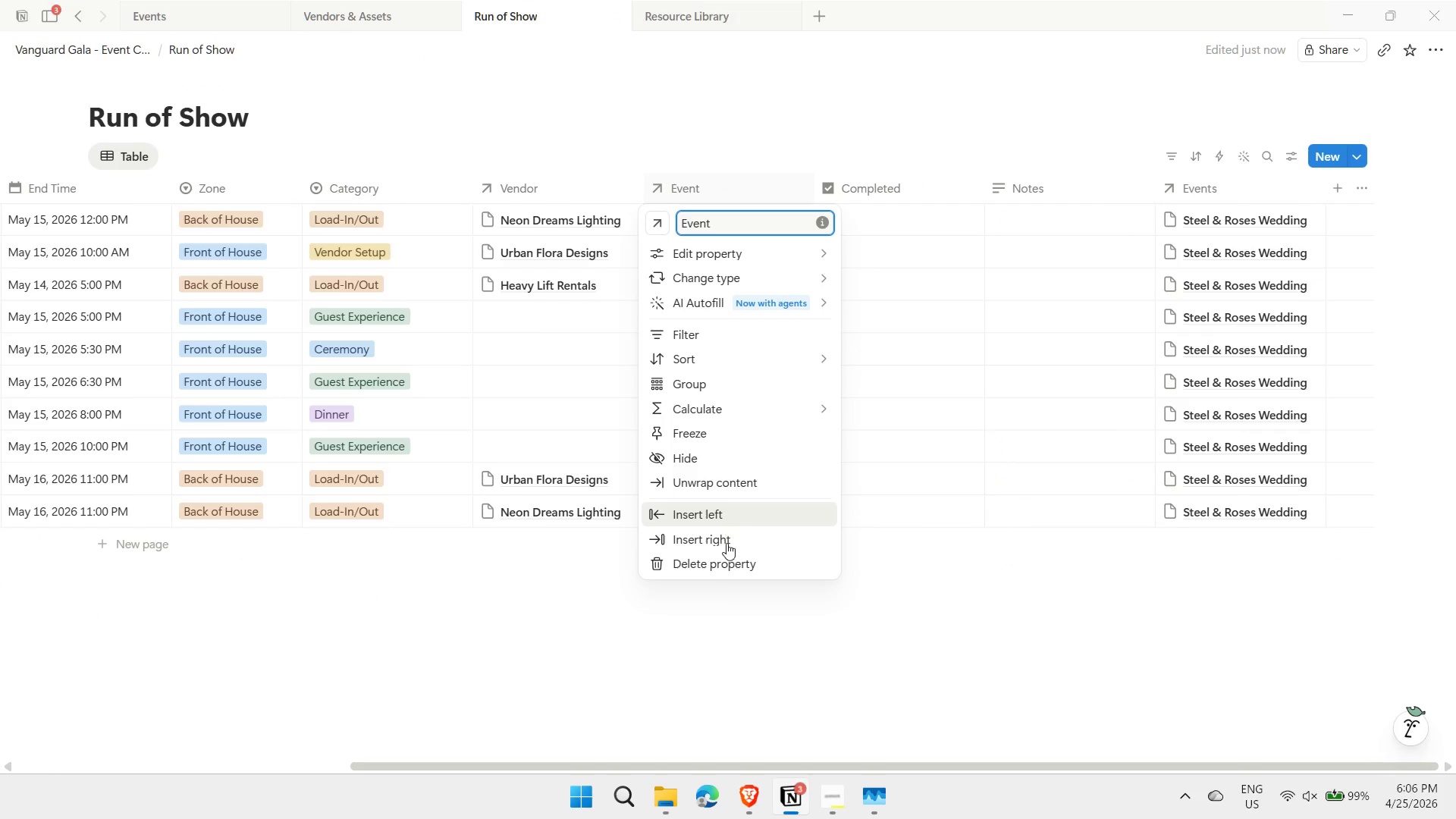 
left_click([734, 563])
 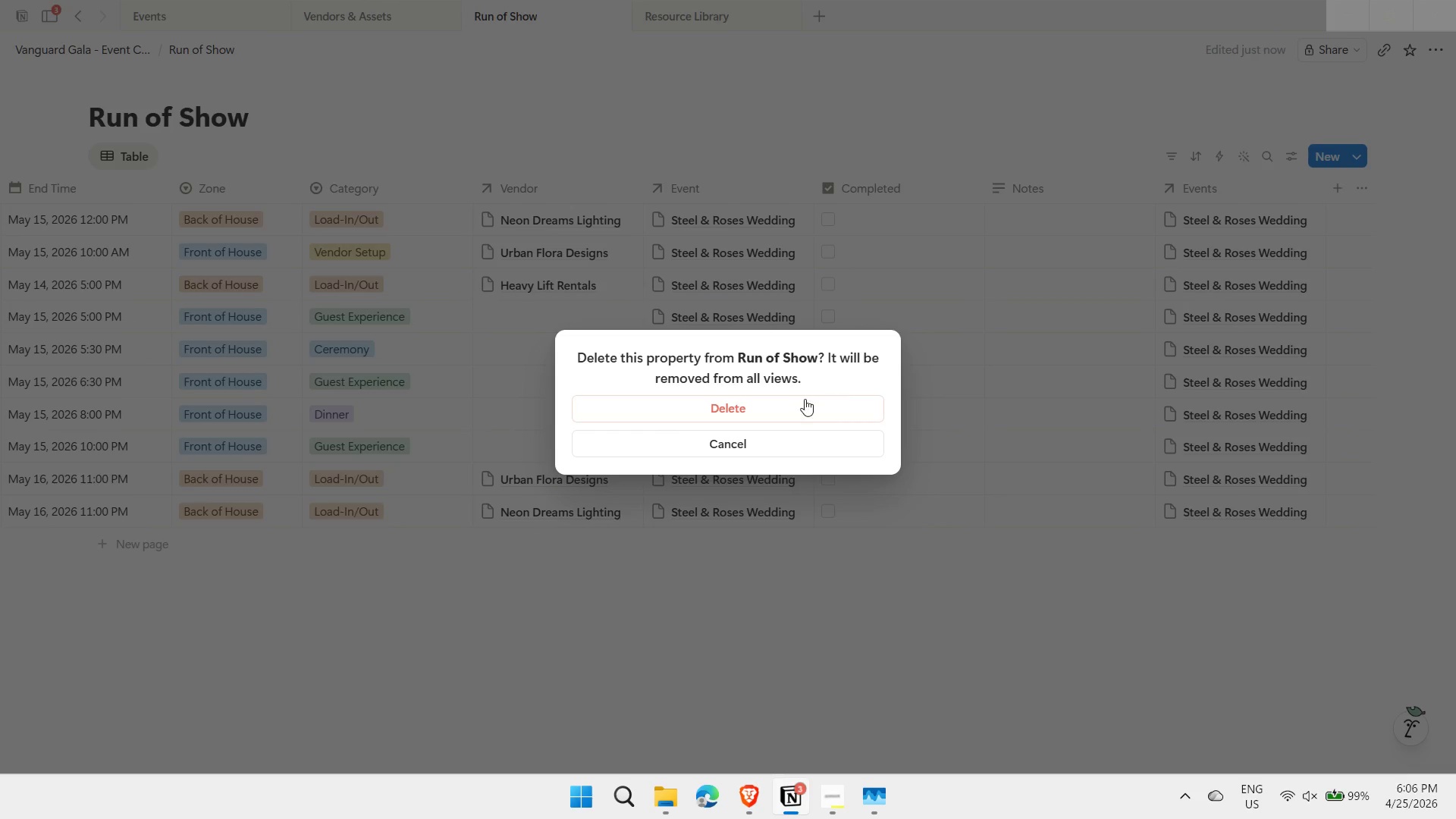 
left_click([768, 409])
 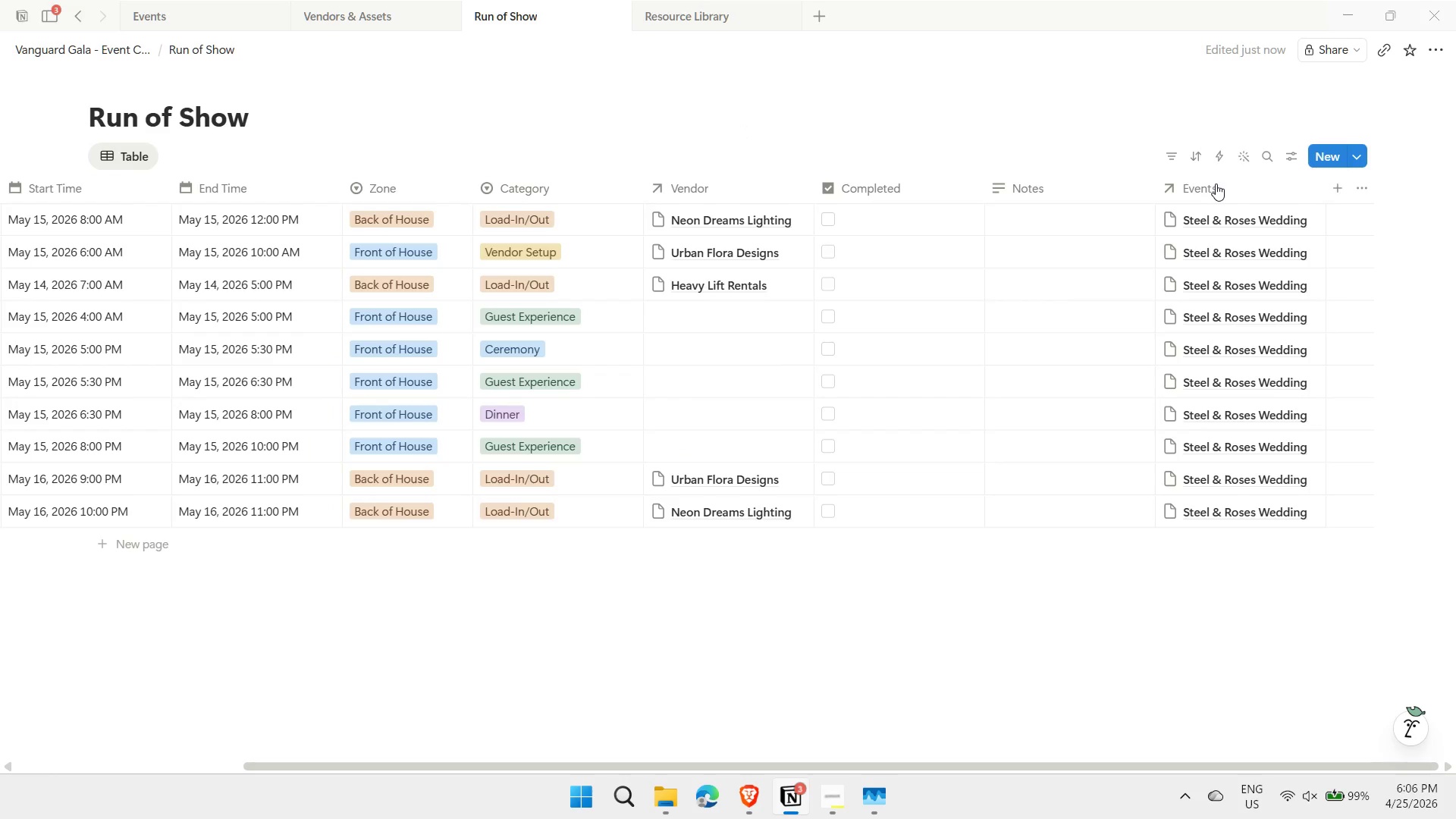 
left_click_drag(start_coordinate=[1241, 184], to_coordinate=[866, 187])
 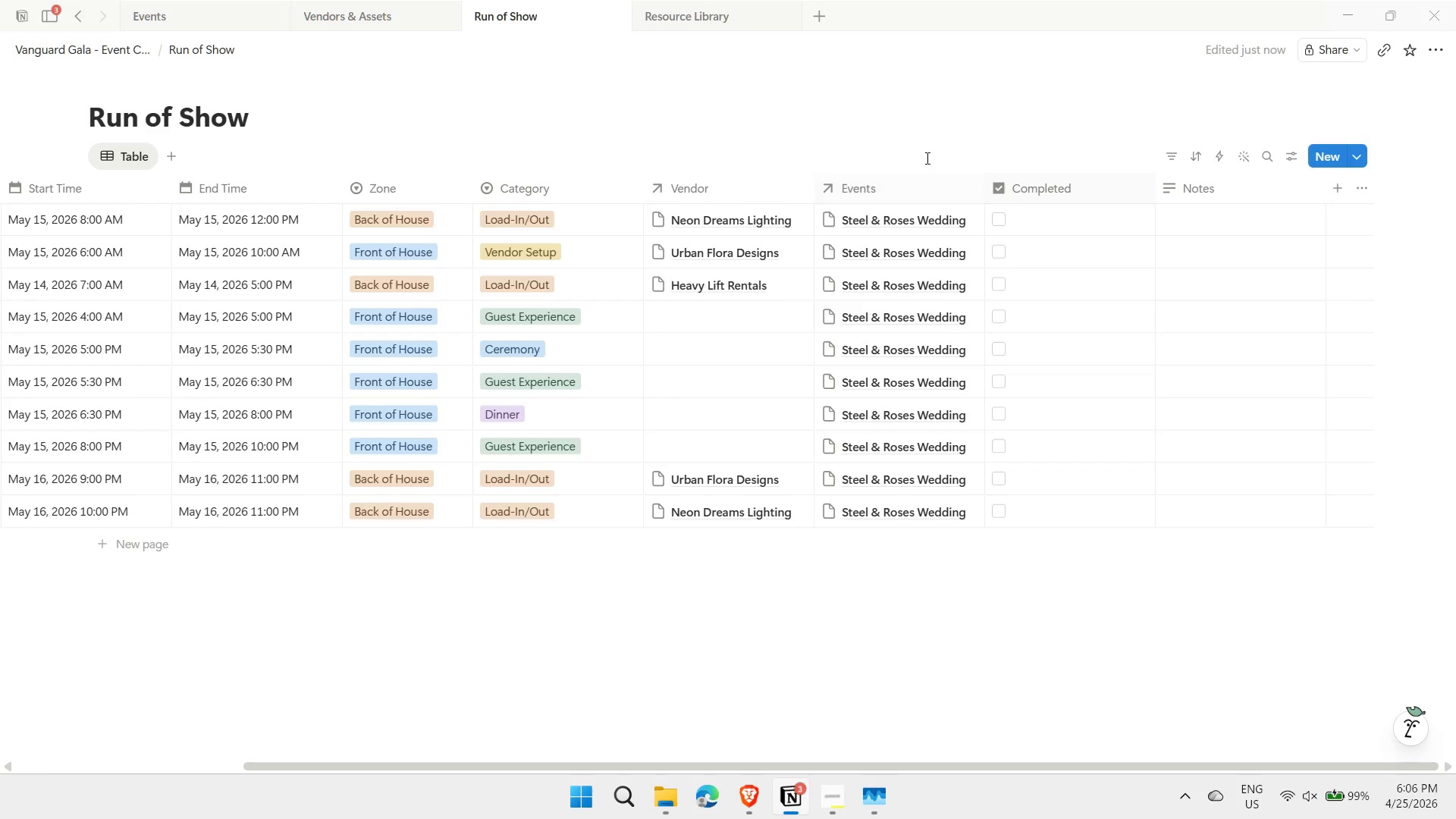 
left_click([912, 121])
 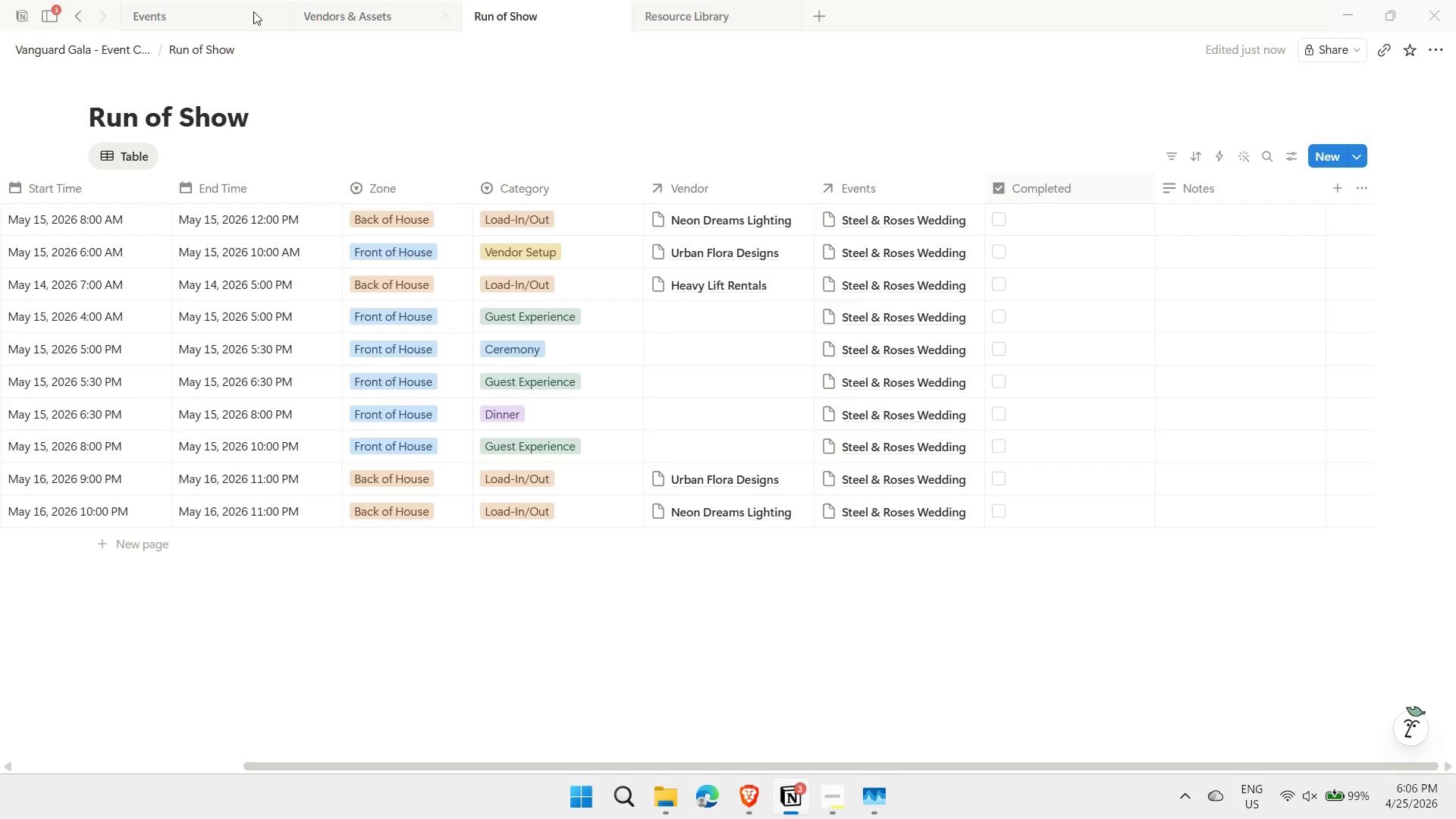 
left_click([203, 17])
 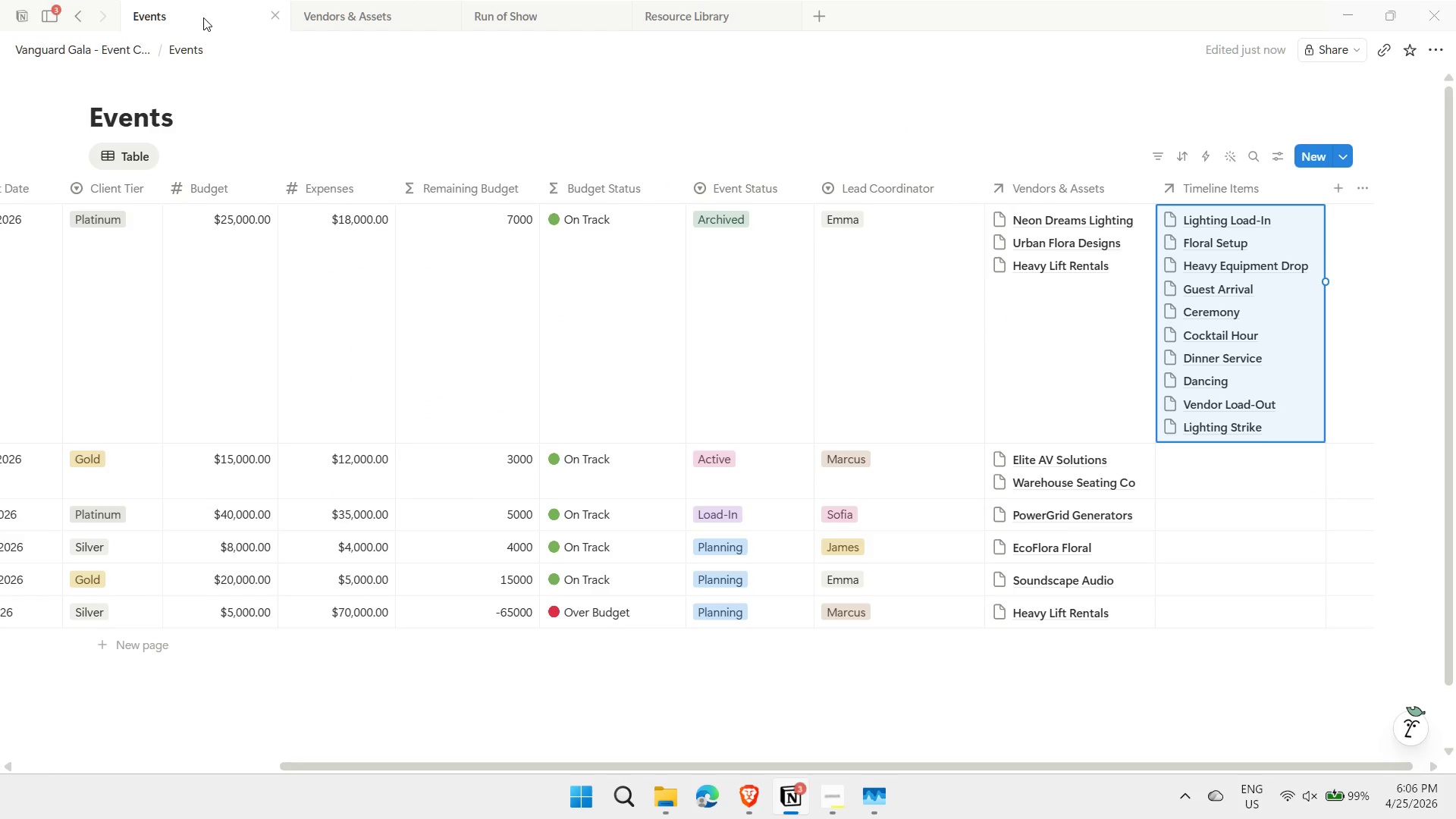 
mouse_move([371, 2])
 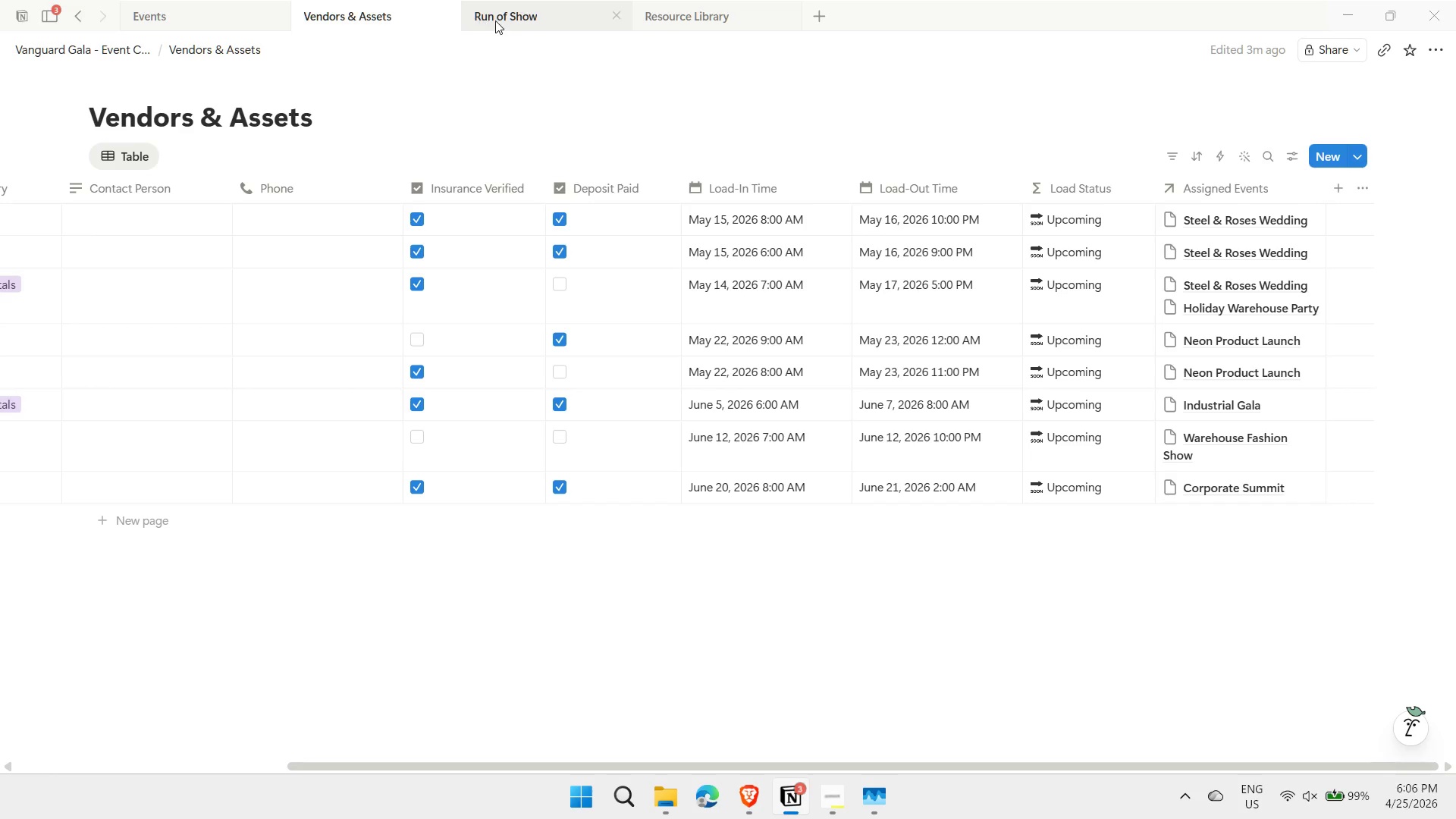 
left_click([528, 14])
 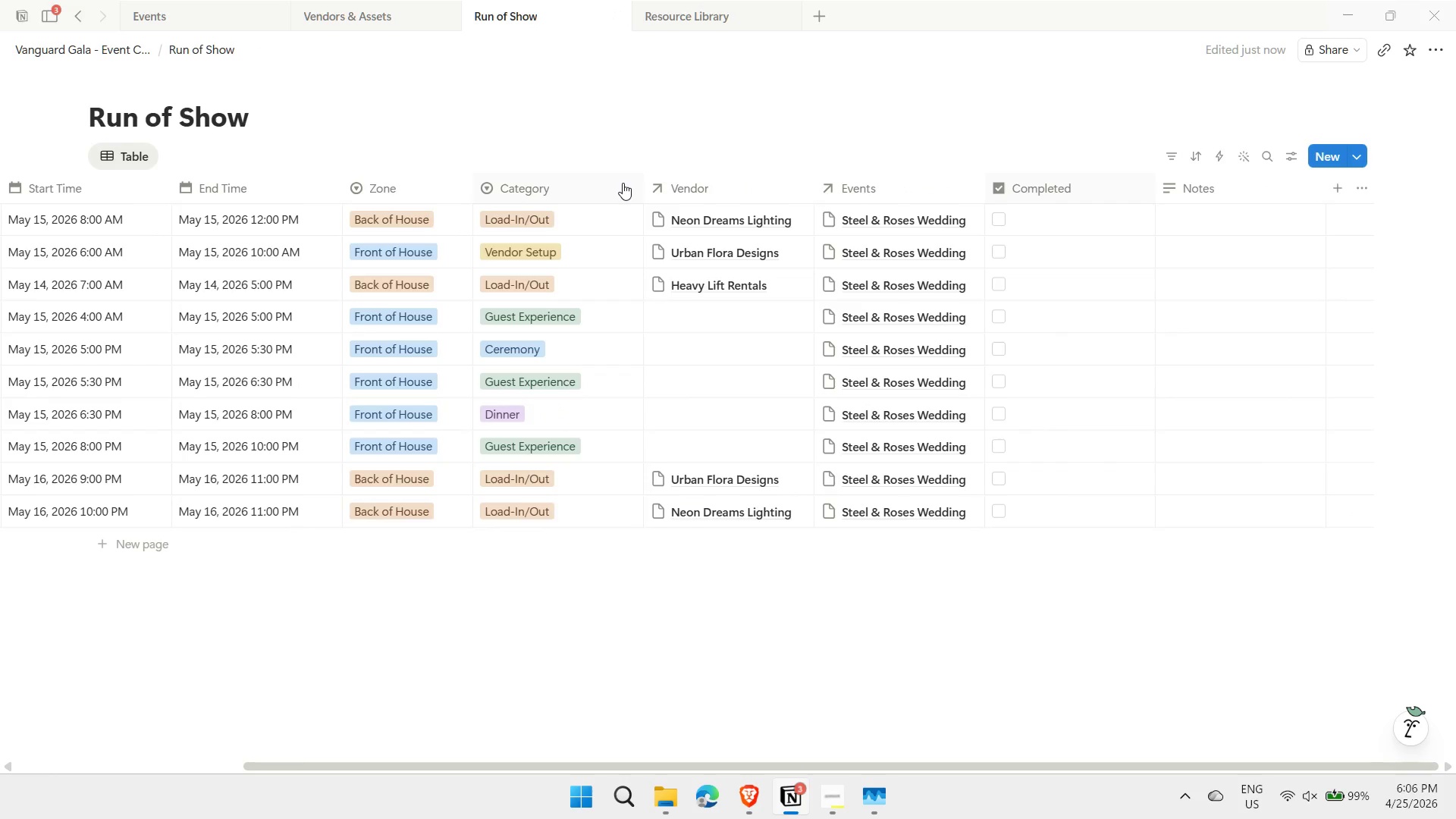 
wait(5.11)
 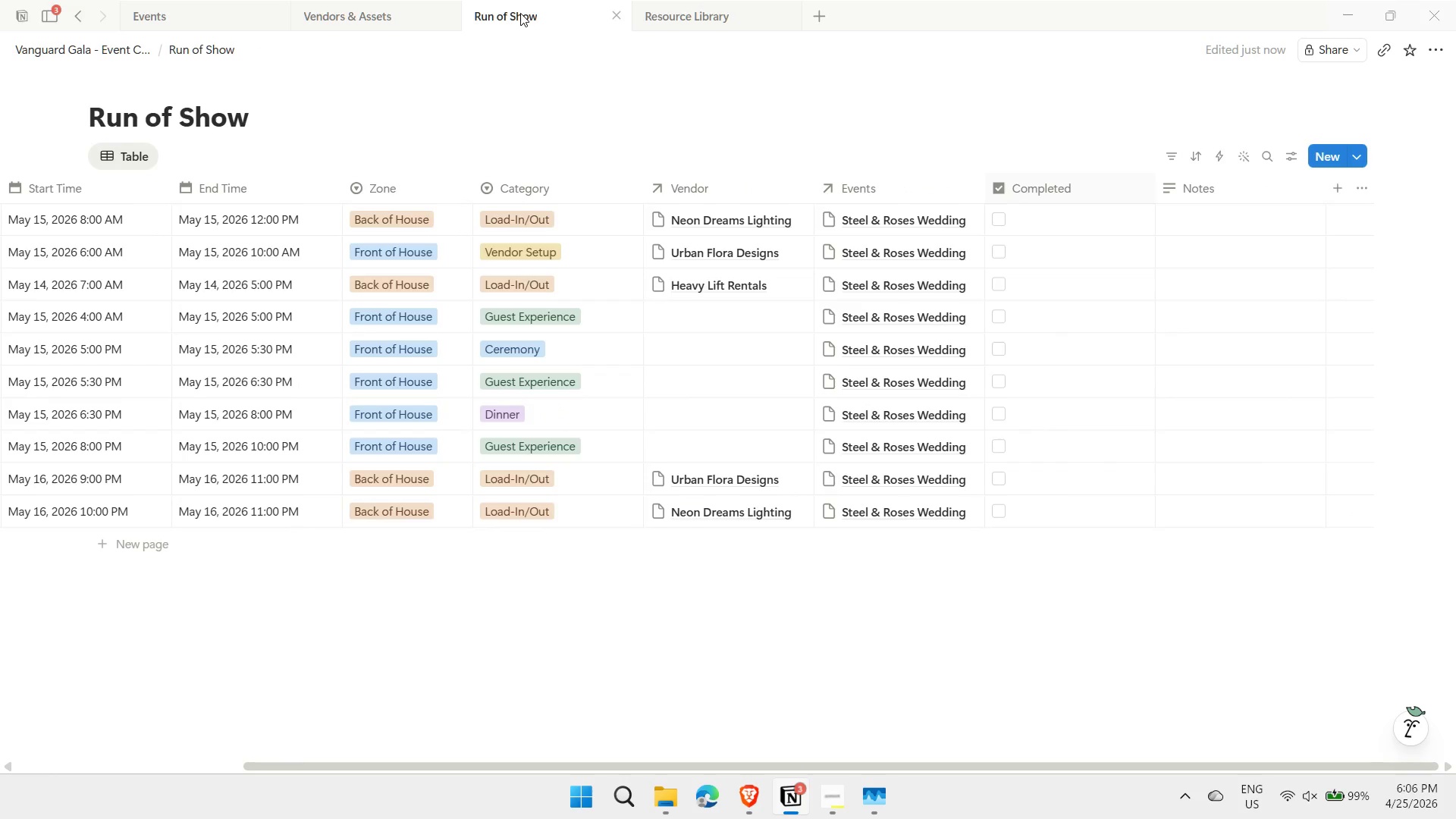 
left_click([740, 17])
 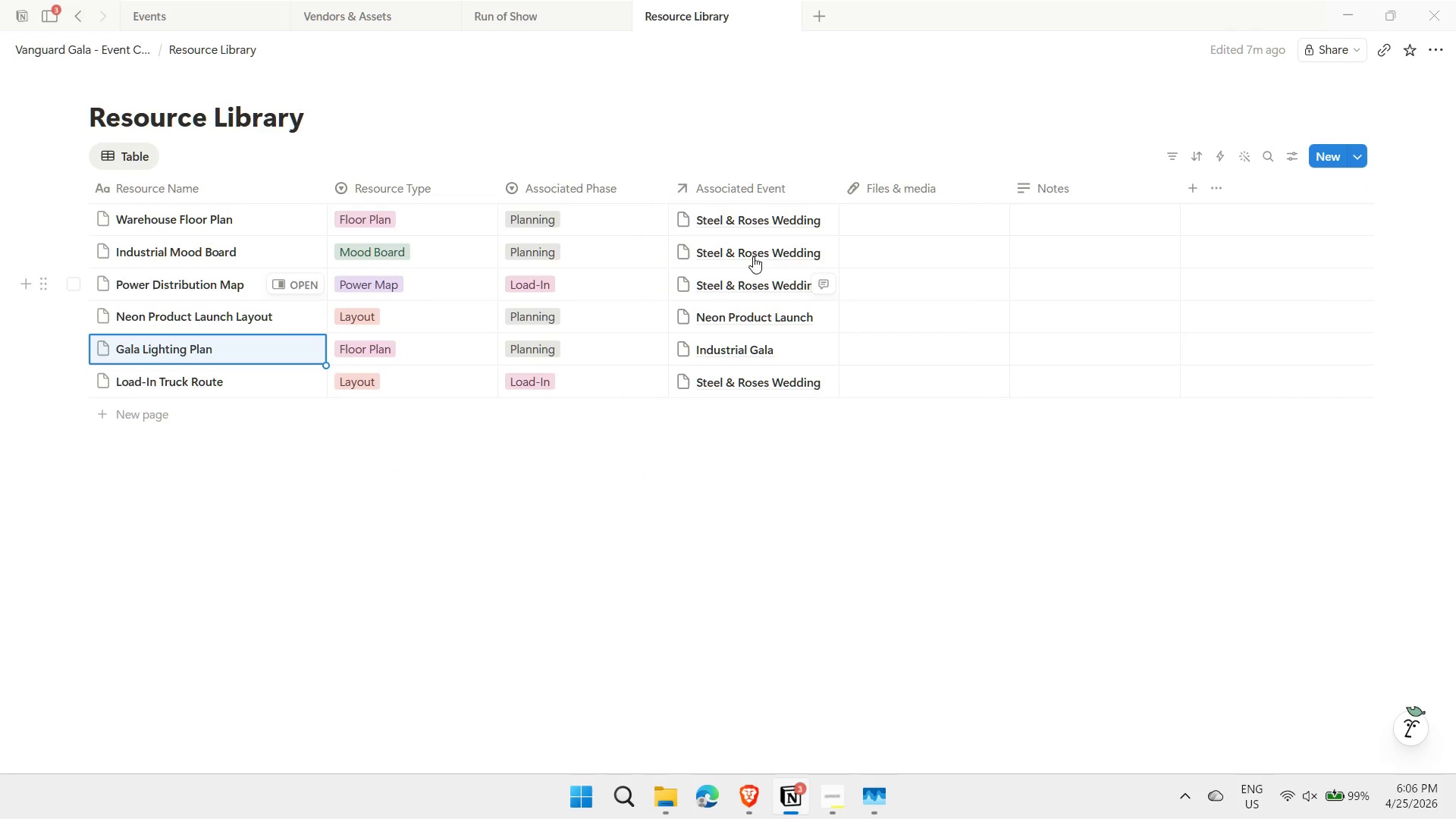 
left_click([523, 11])
 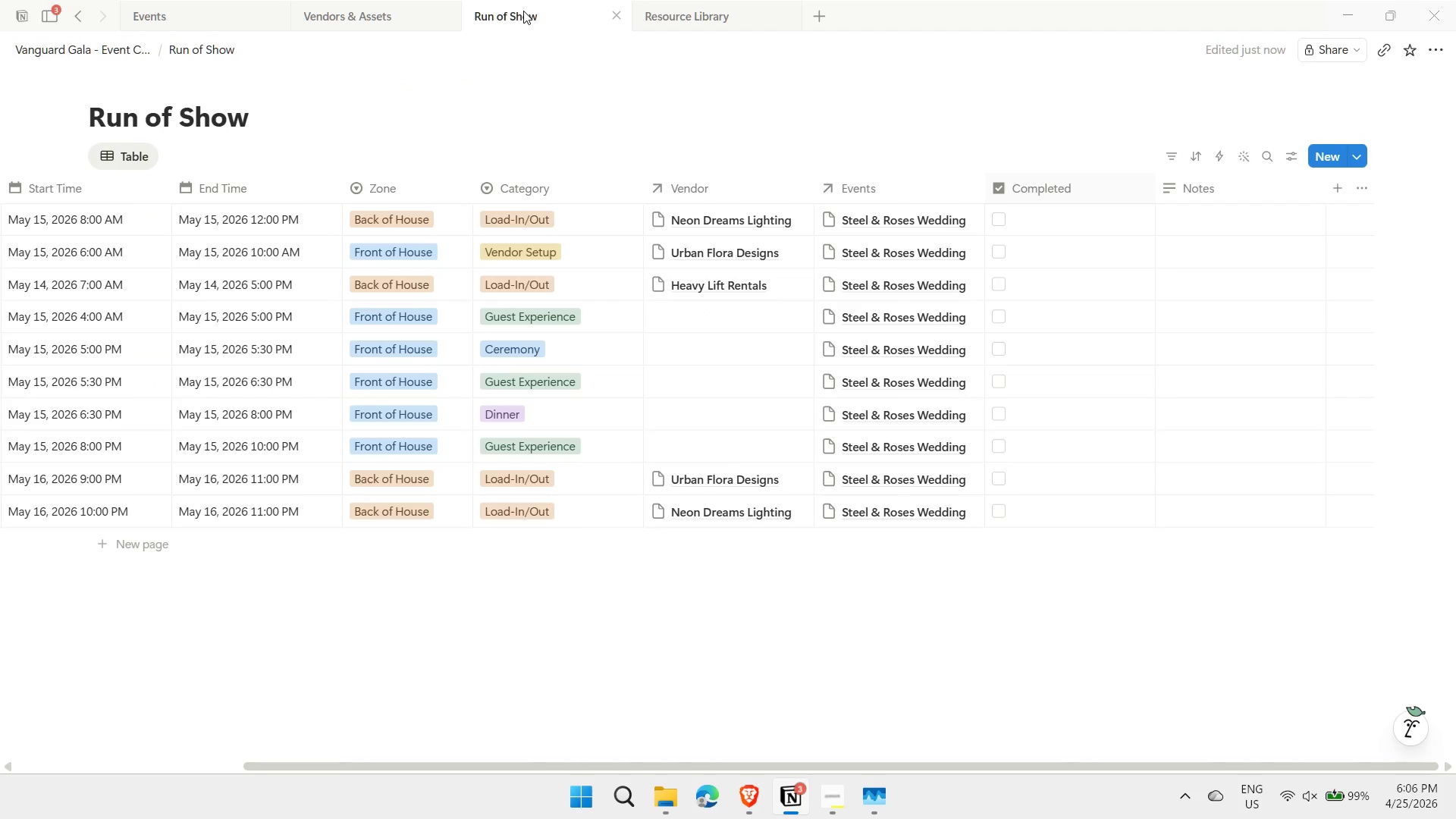 
left_click([193, 5])
 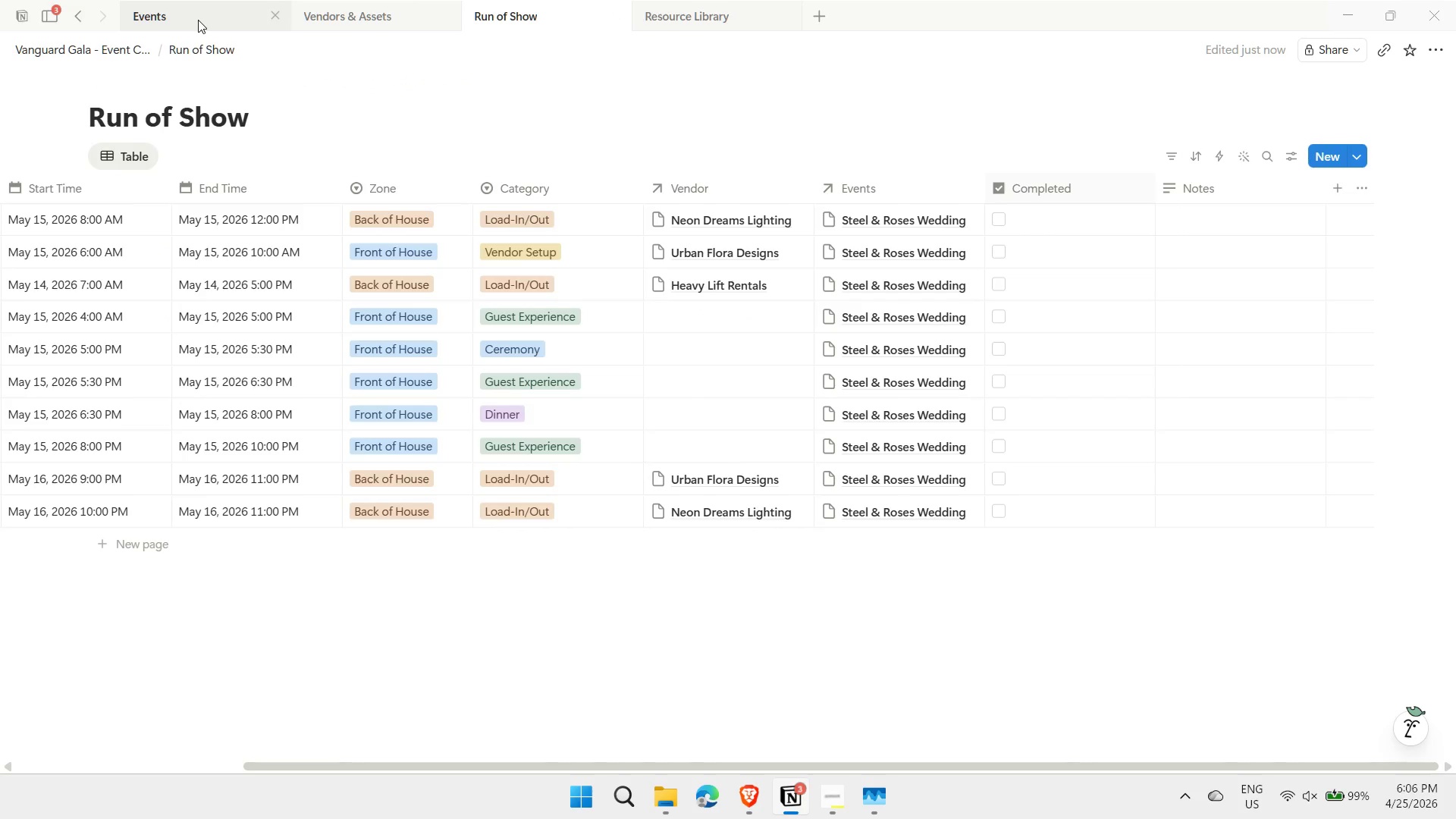 
left_click([198, 20])
 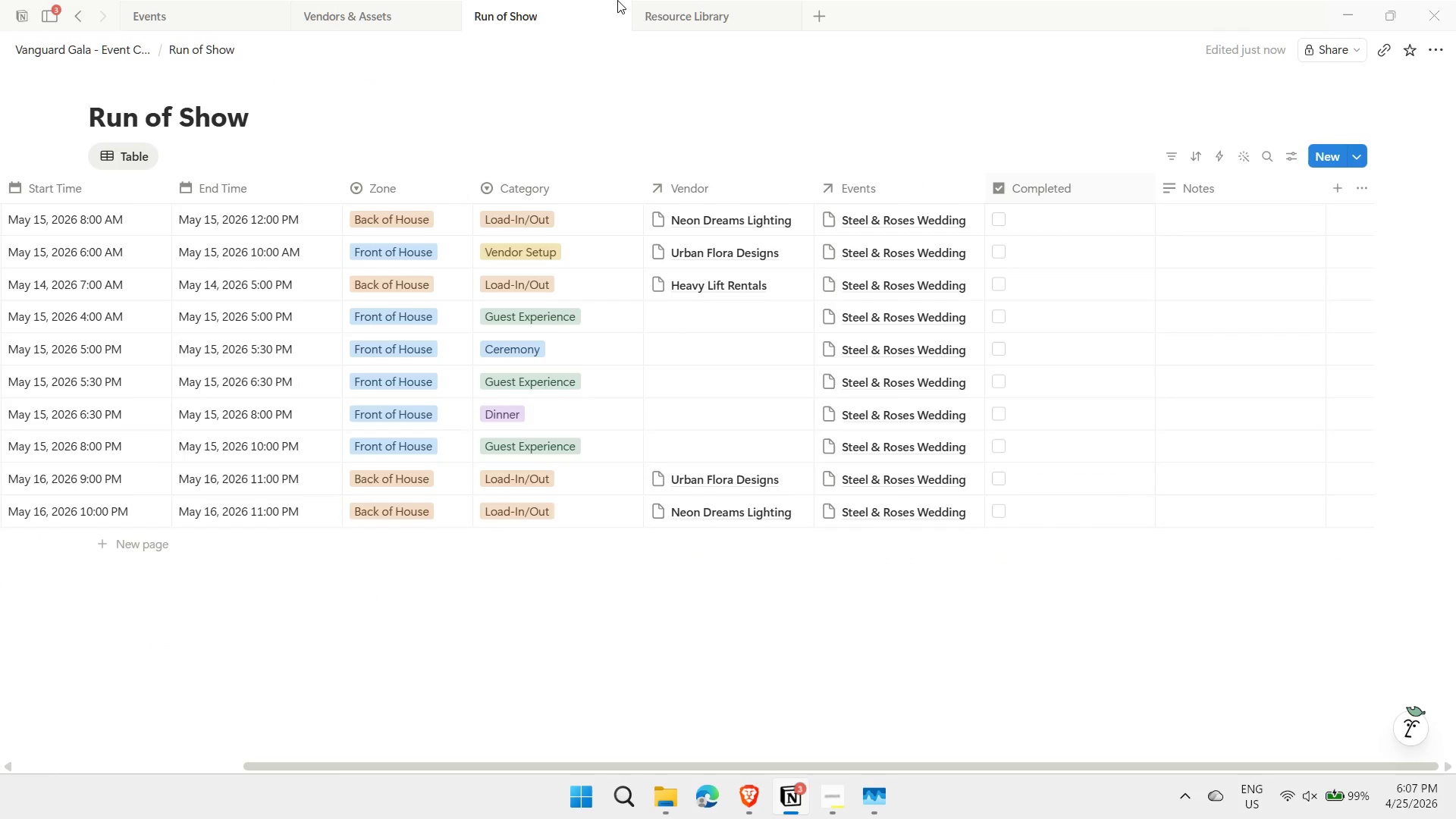 
wait(18.52)
 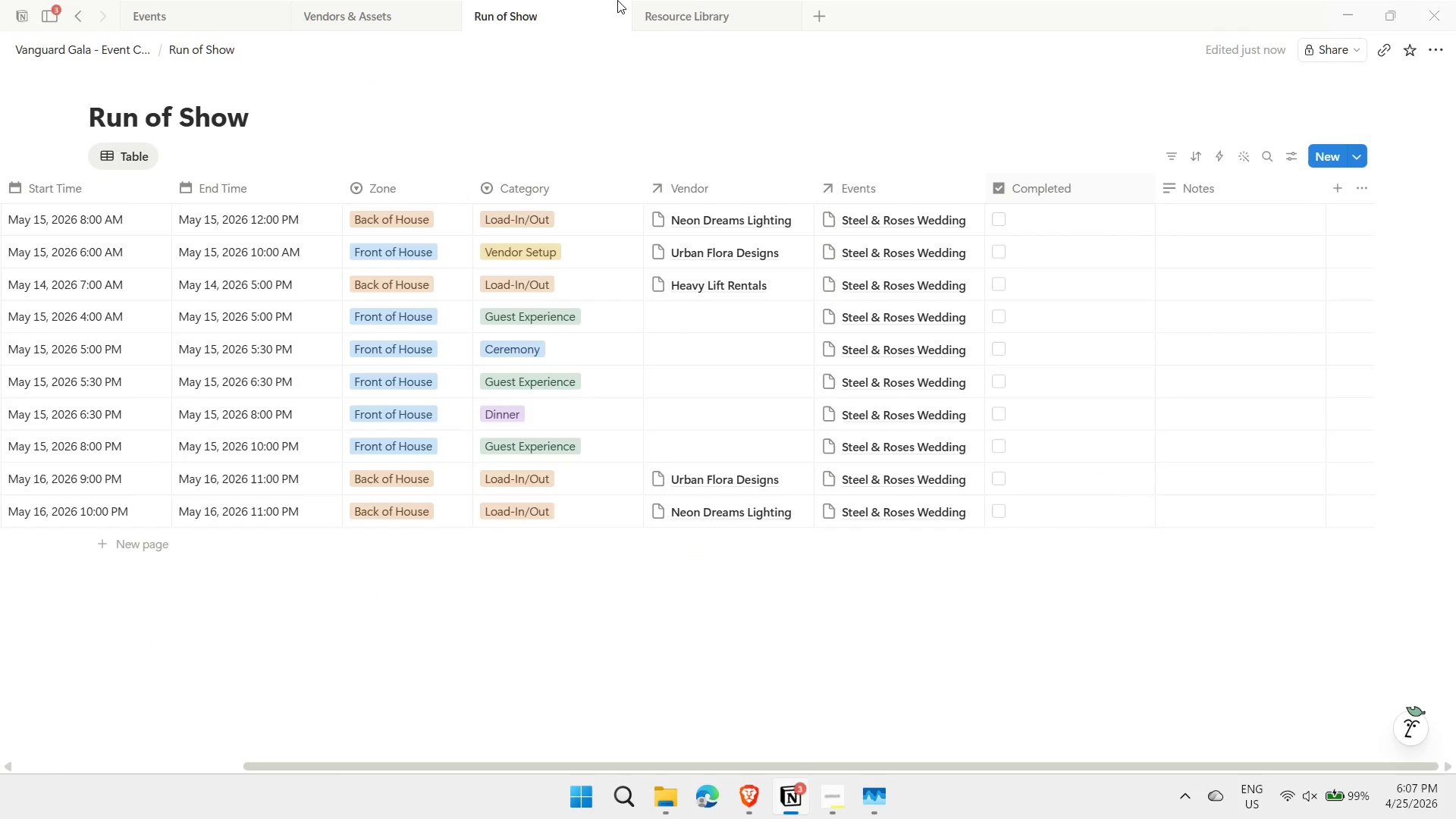 
left_click([367, 281])
 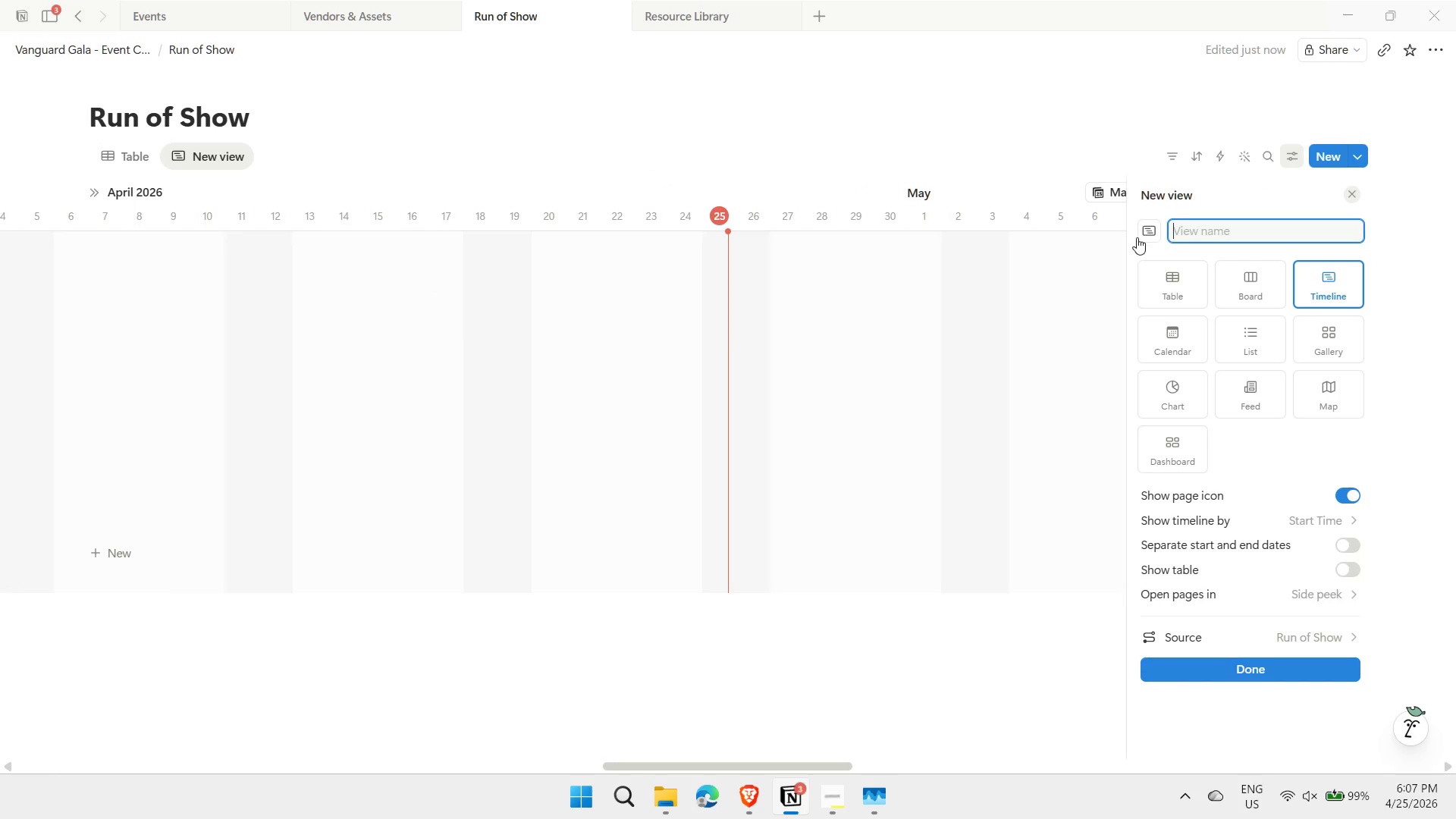 
key(Meta+MetaLeft)
 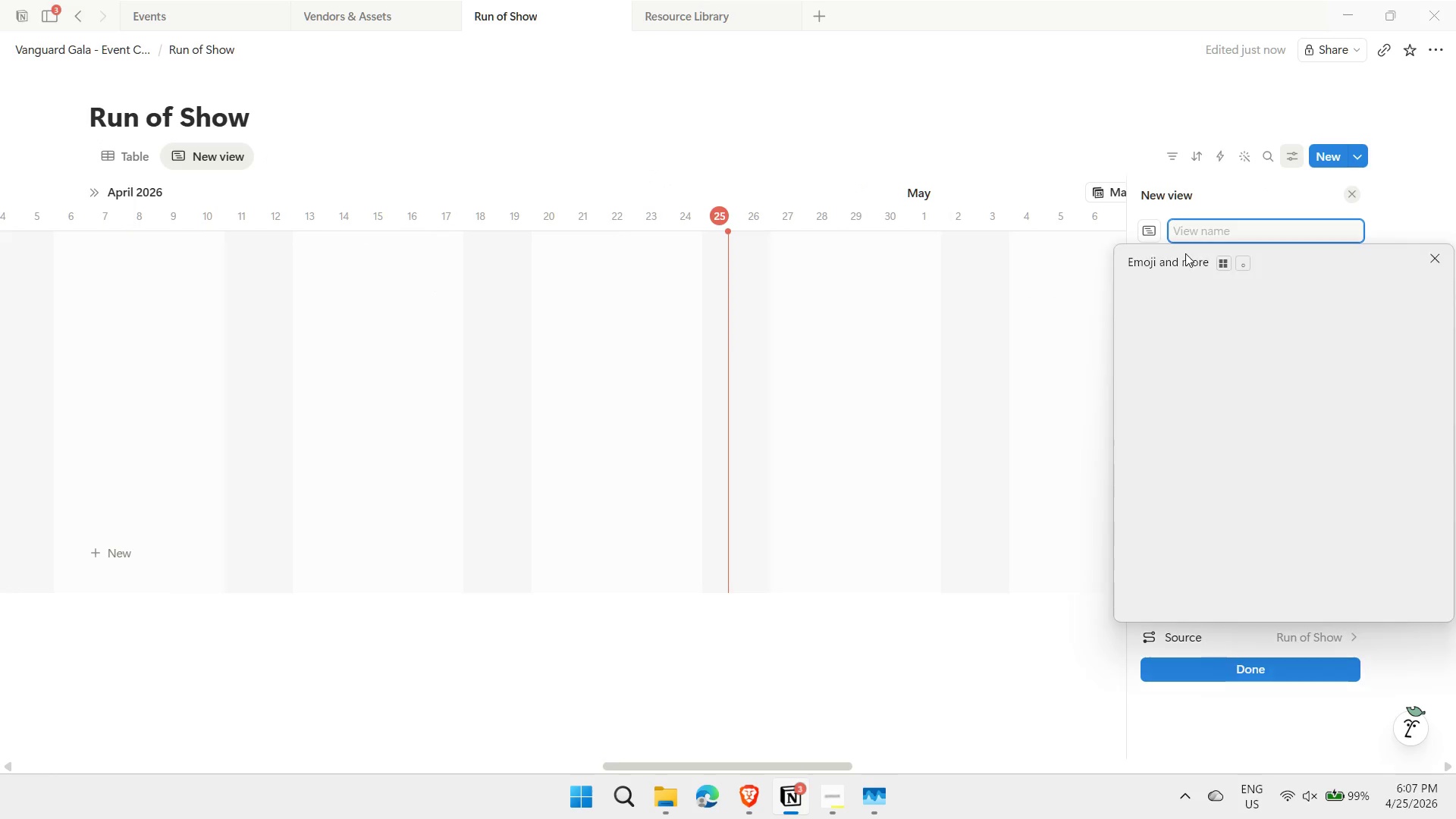 
key(Meta+Period)
 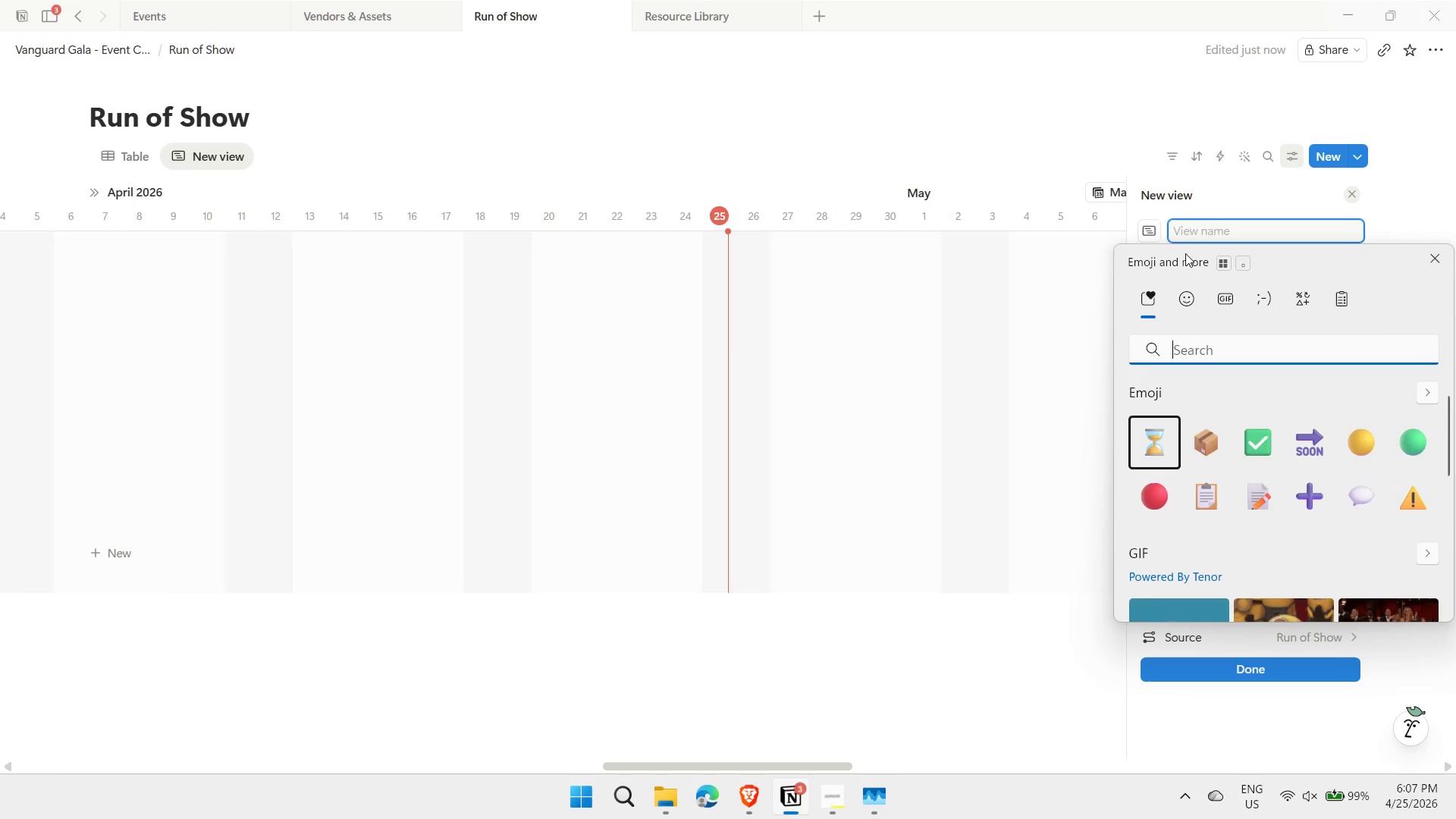 
type(CALEN)
 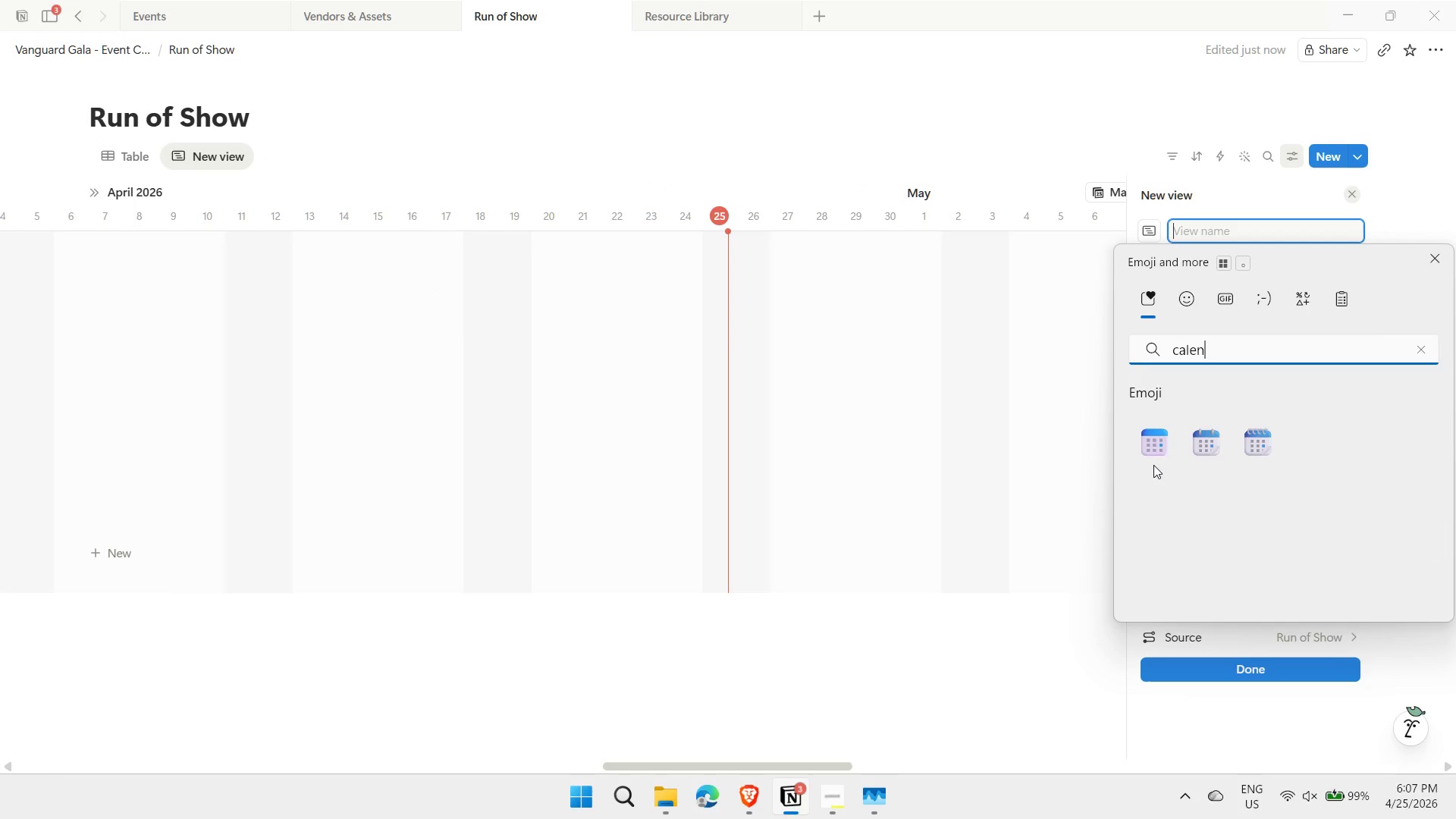 
left_click([1201, 447])
 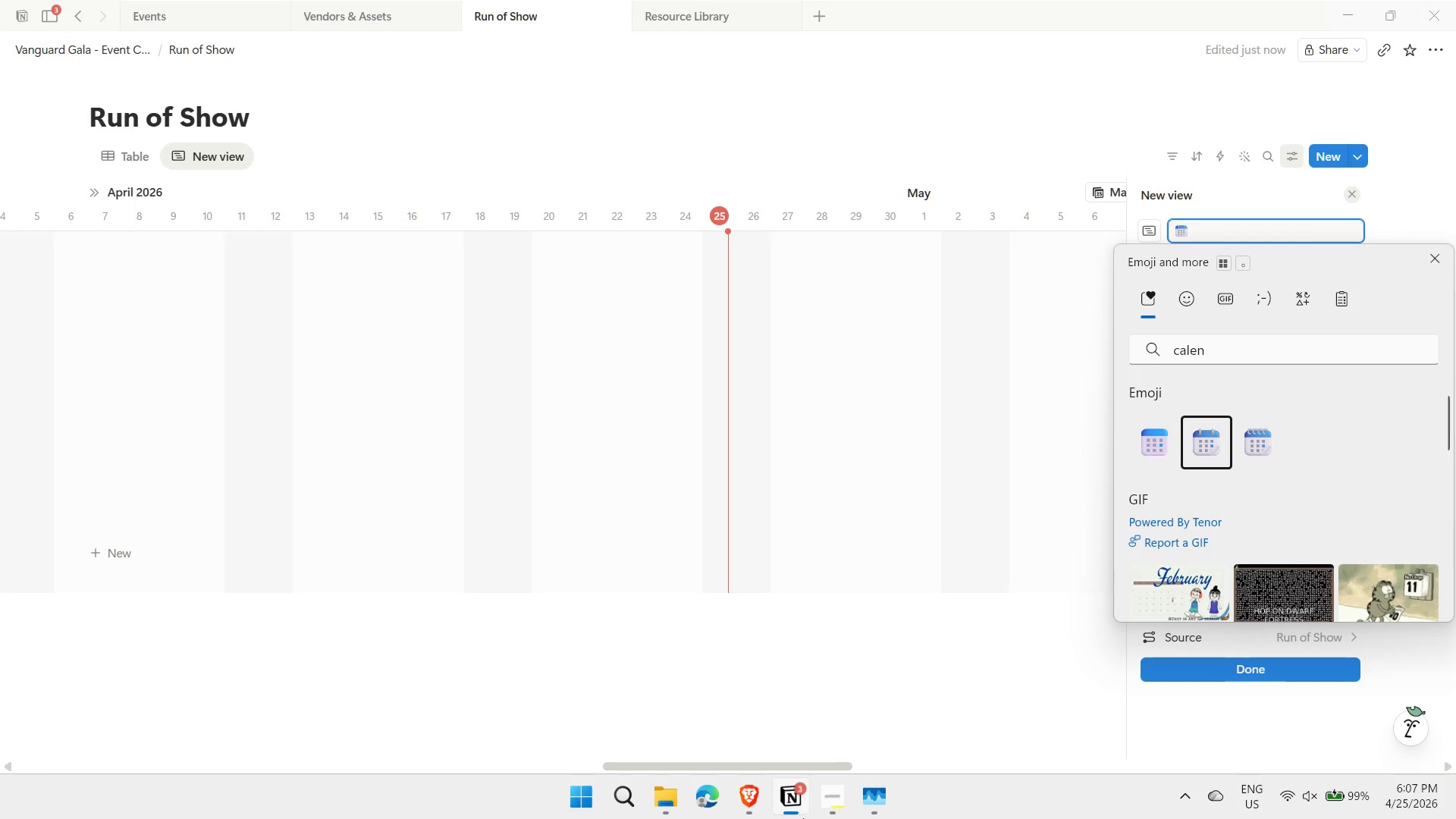 
left_click([830, 812])
 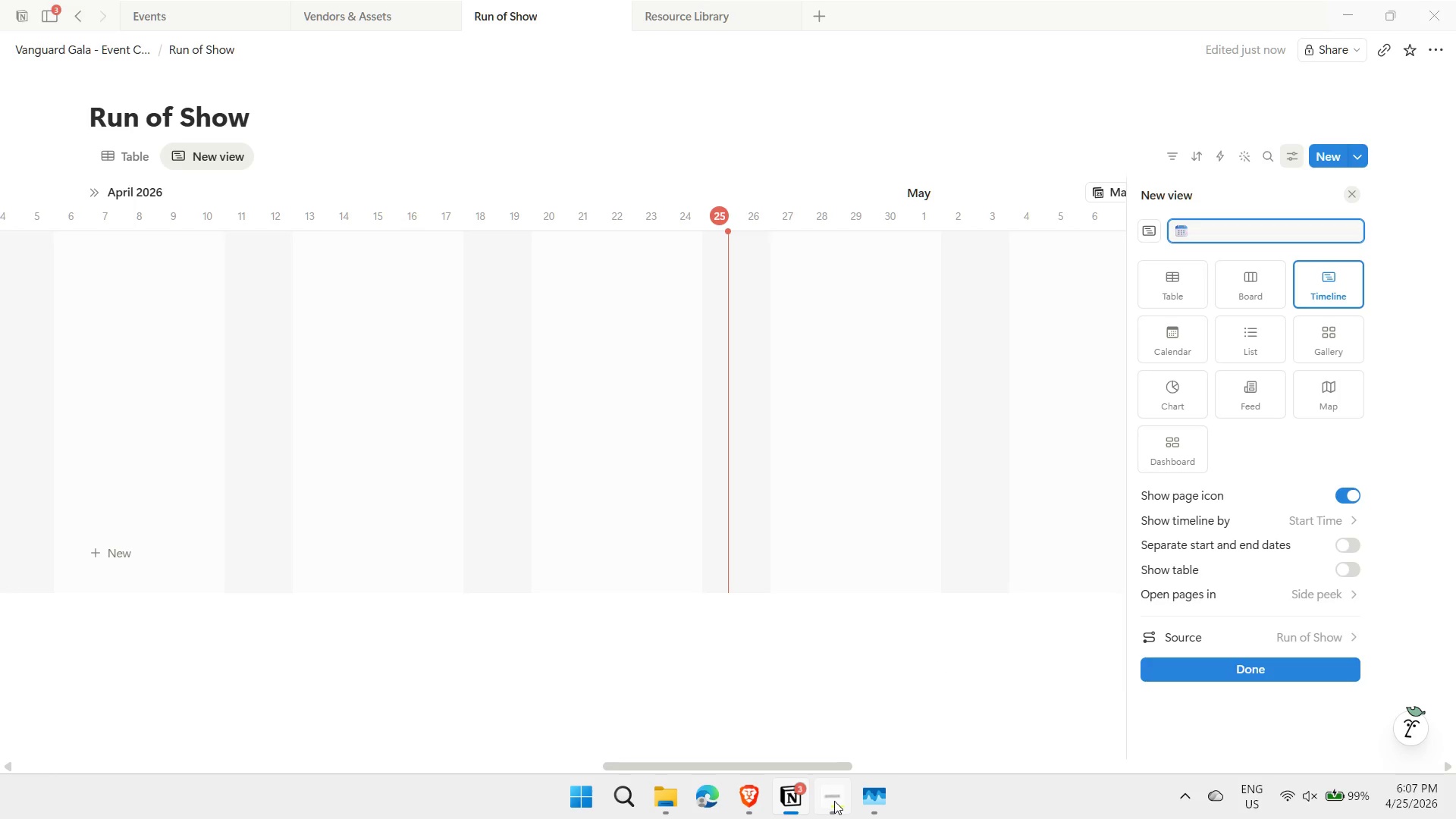 
left_click([834, 801])